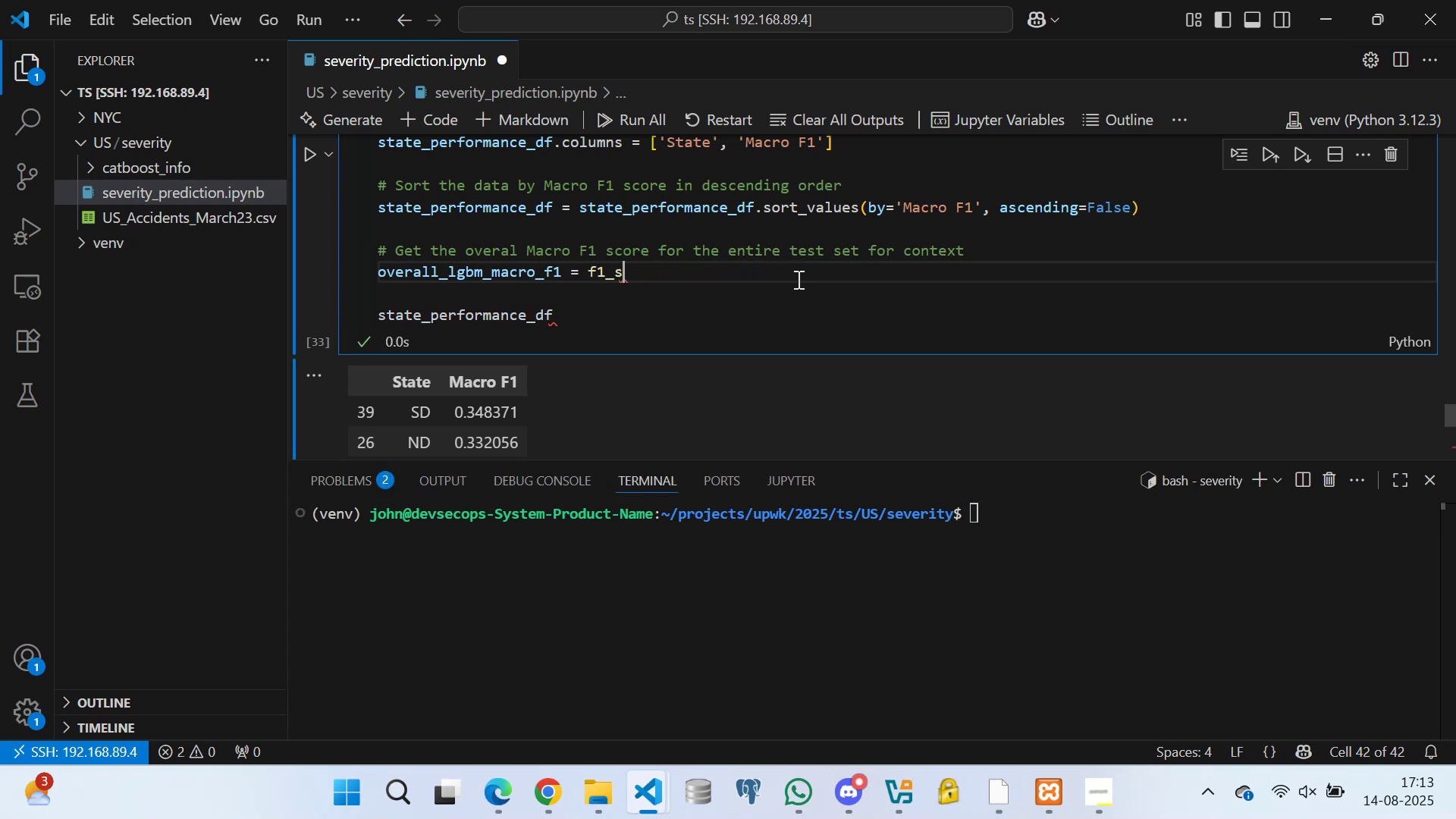 
key(Backspace)
key(Backspace)
key(Backspace)
key(Backspace)
type(lg)
 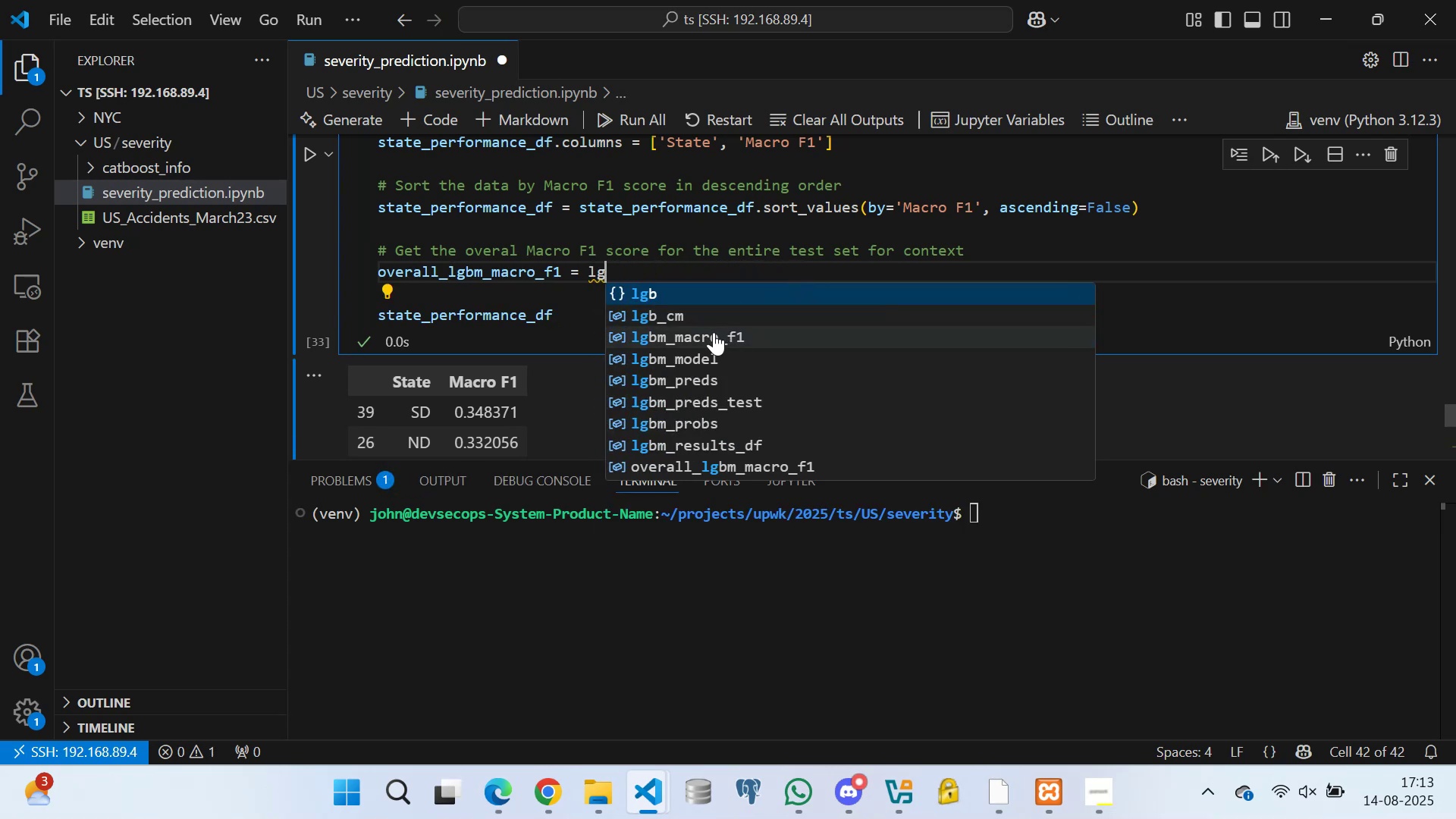 
left_click([714, 332])
 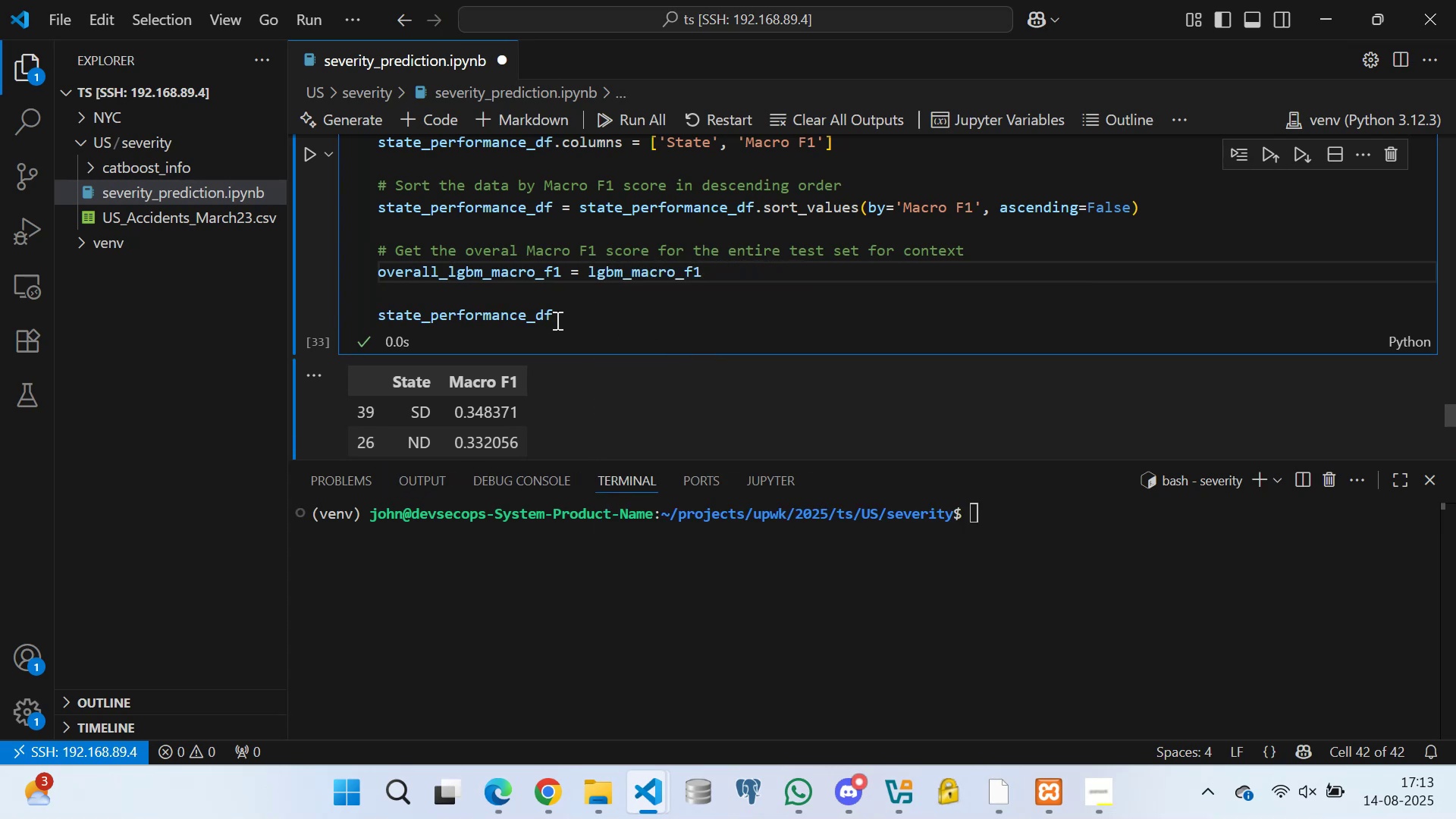 
left_click([566, 315])
 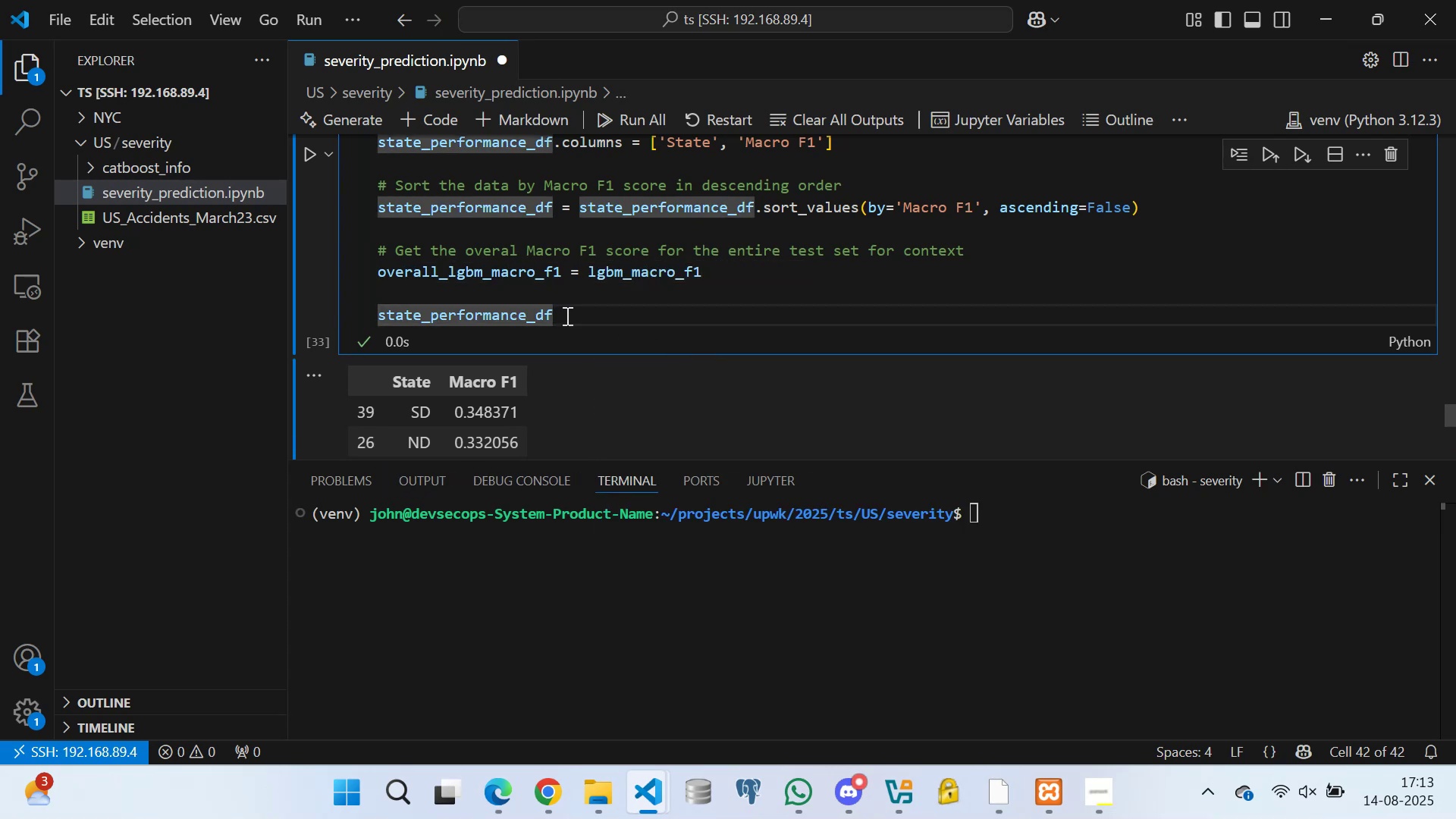 
key(Enter)
 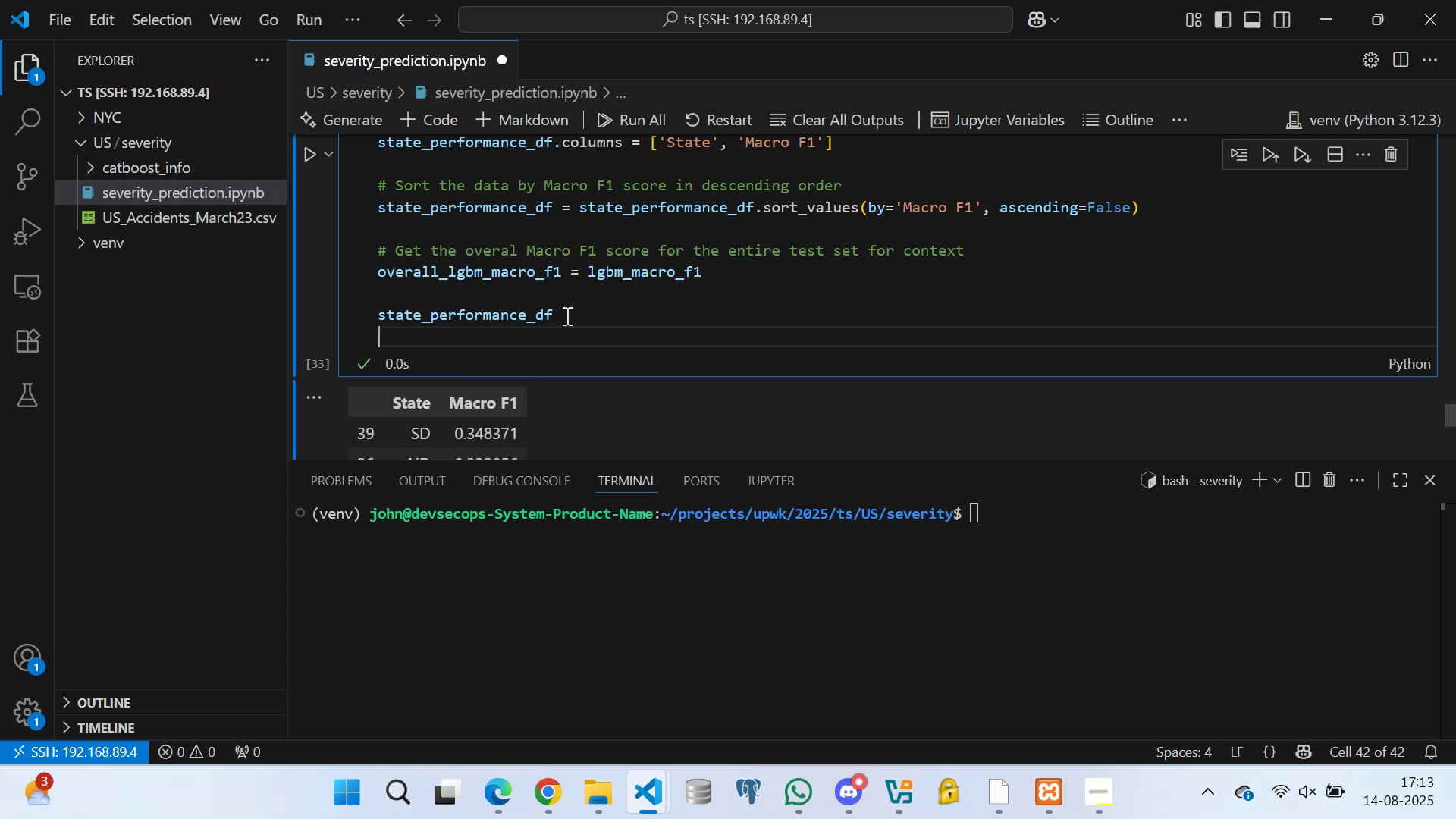 
type(ov)
 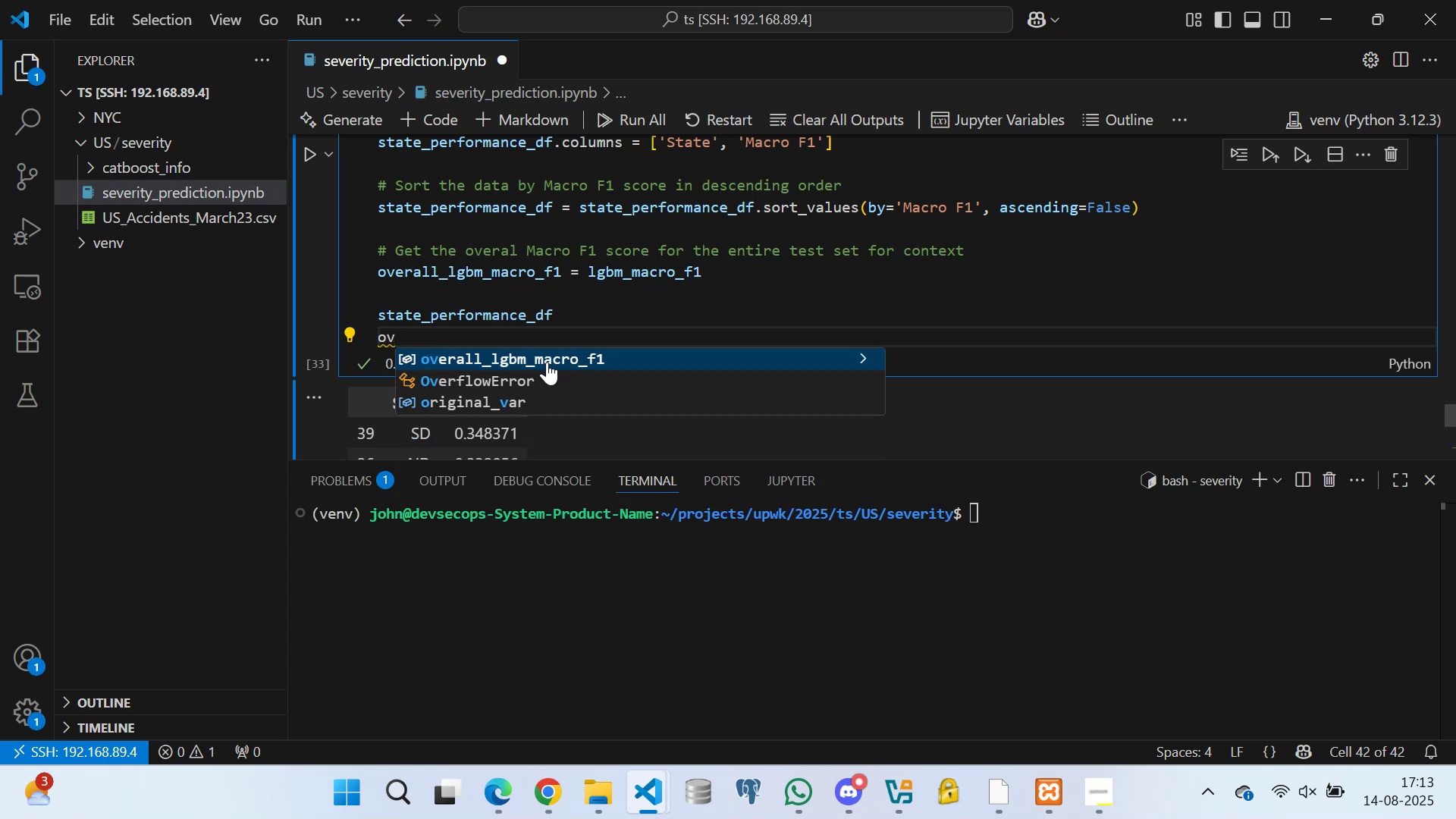 
left_click([547, 362])
 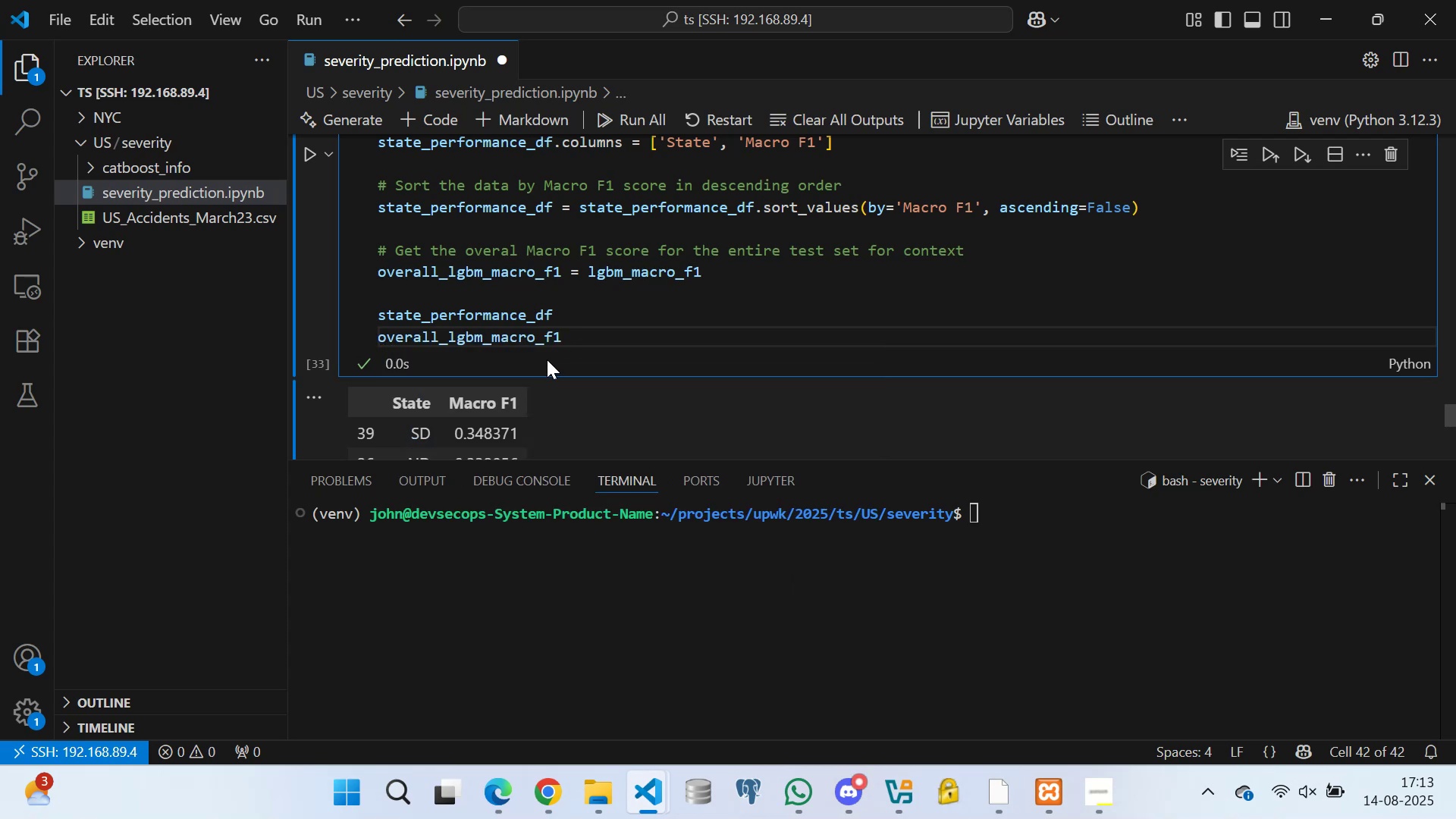 
scroll: coordinate [526, 318], scroll_direction: down, amount: 1.0
 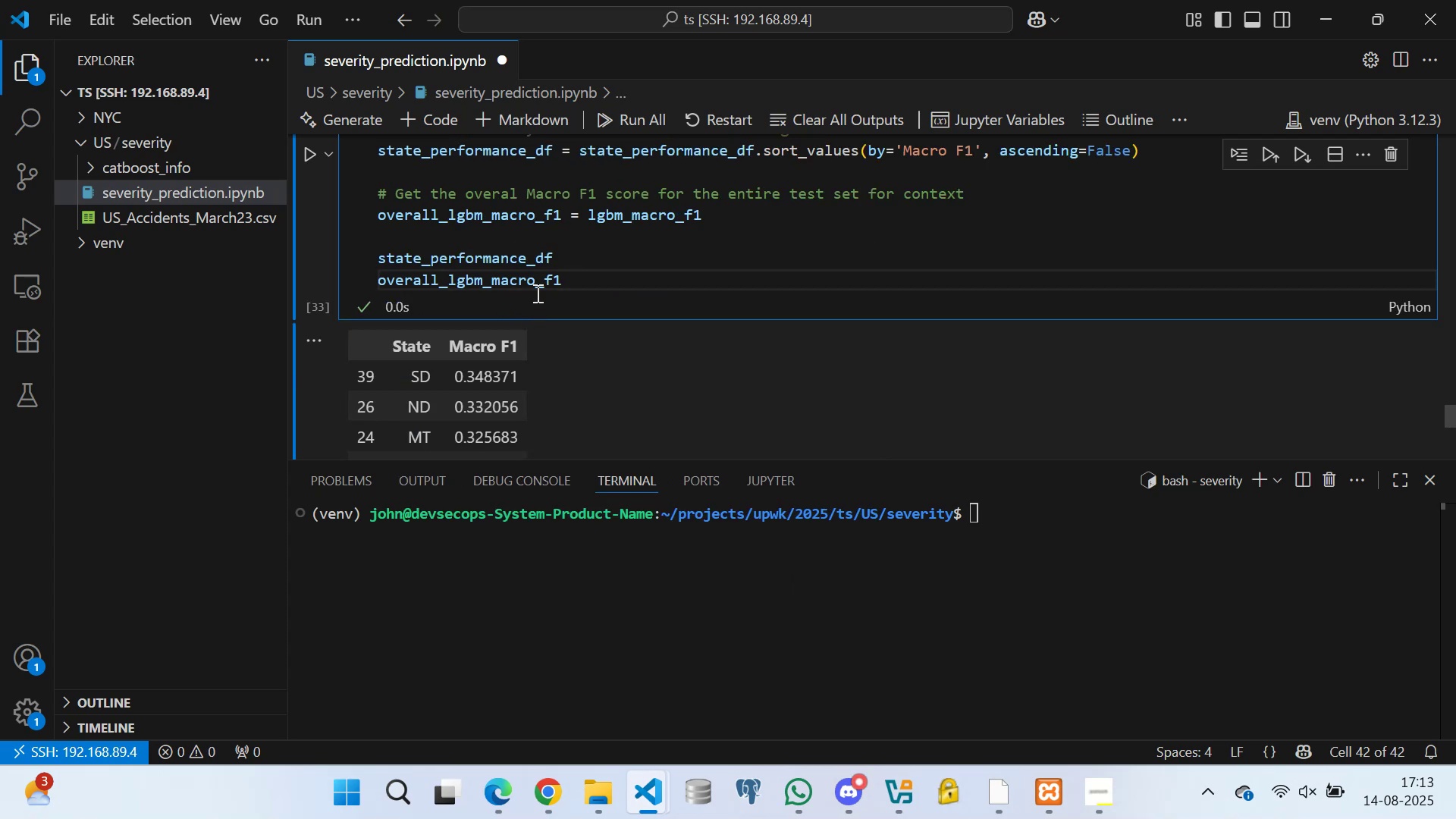 
key(Enter)
 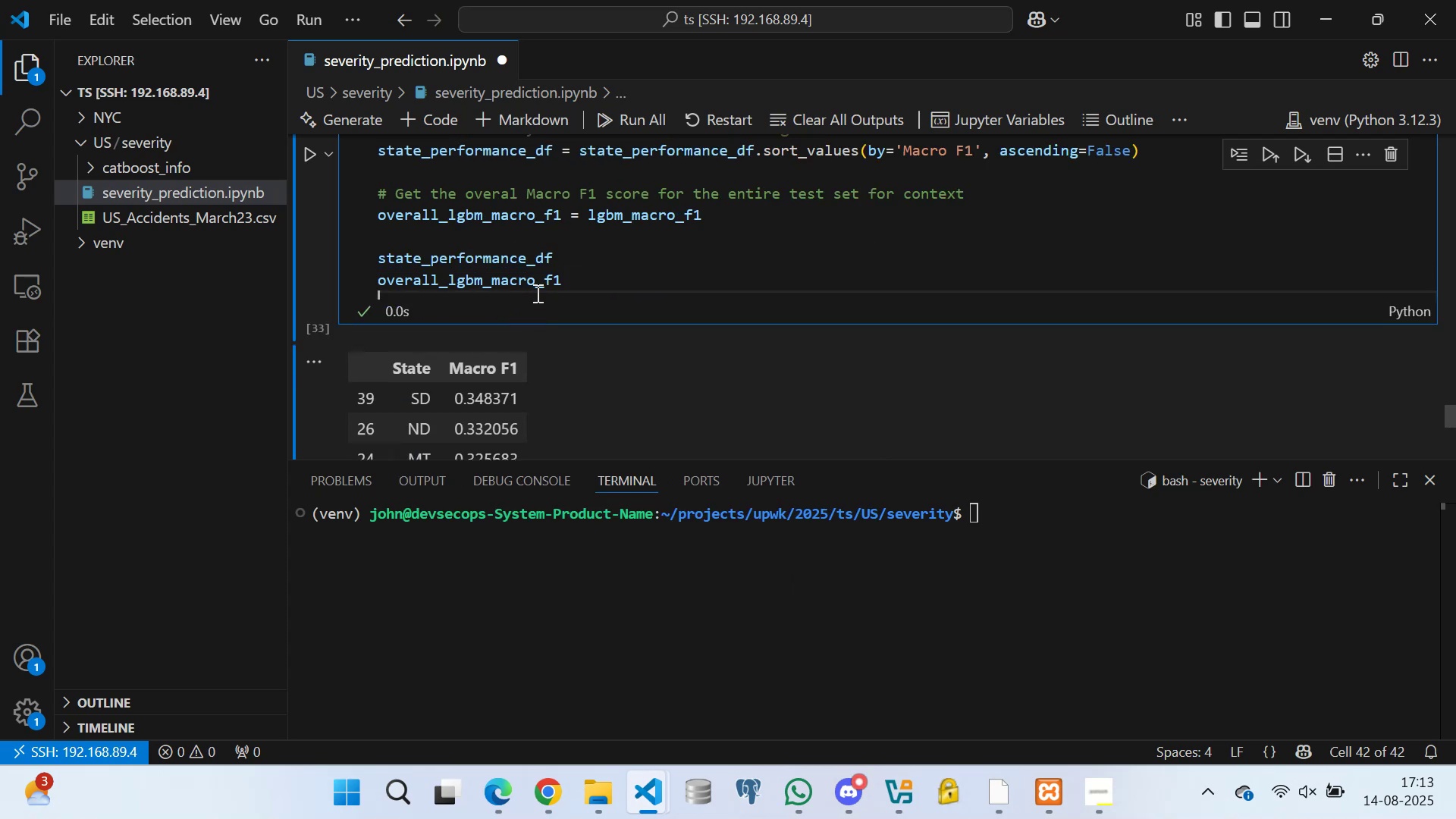 
key(Enter)
 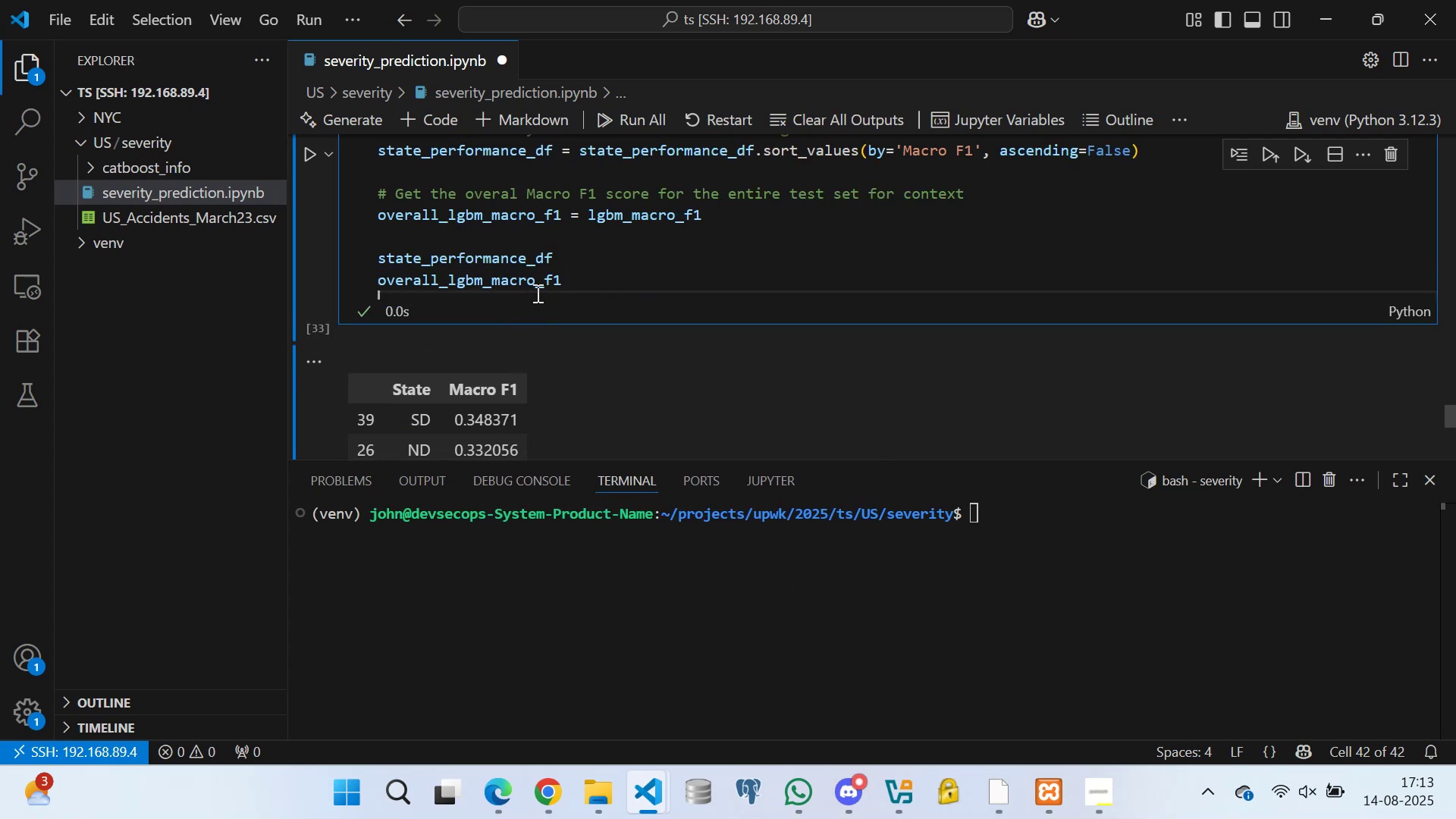 
key(Enter)
 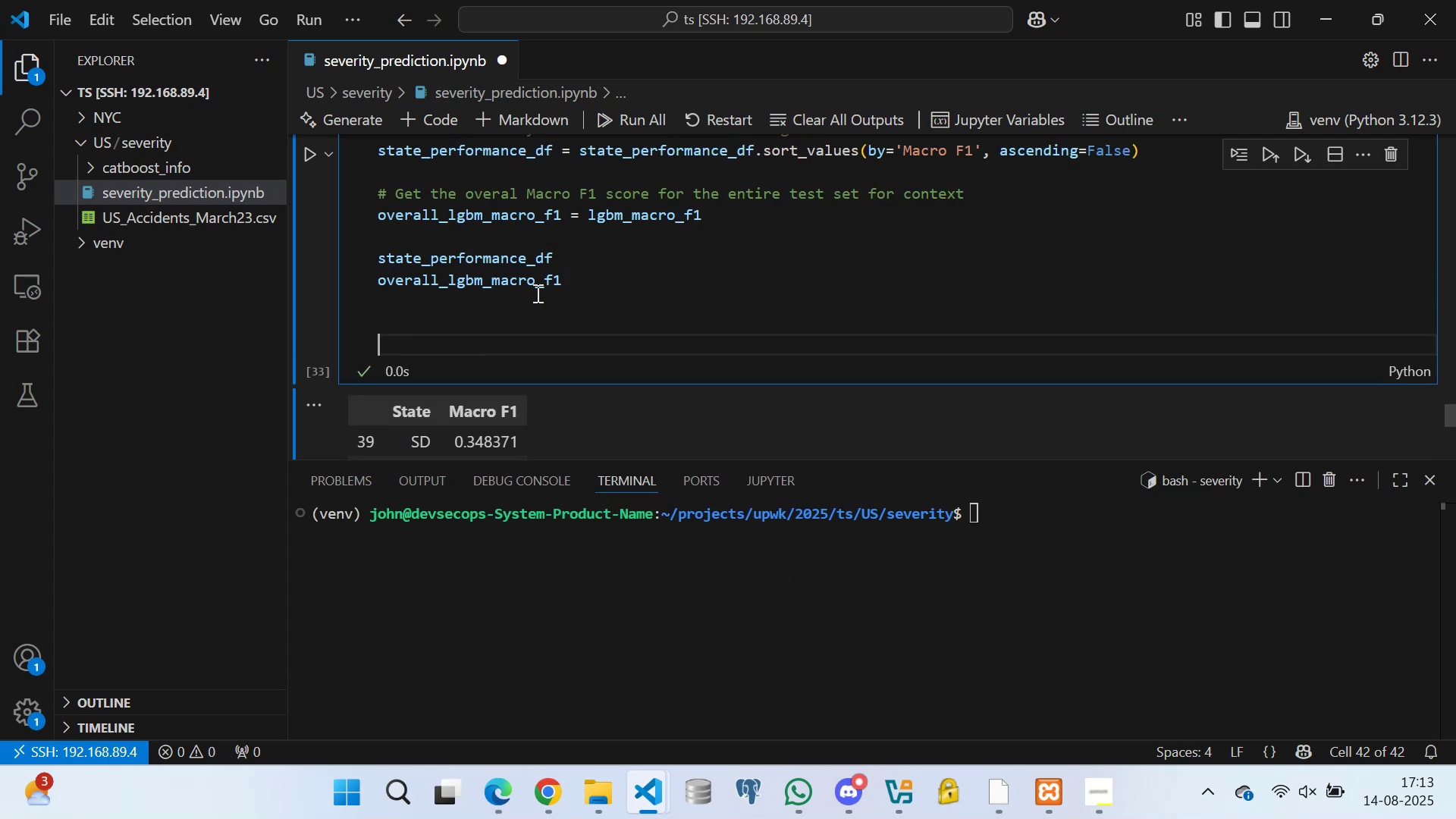 
key(Enter)
 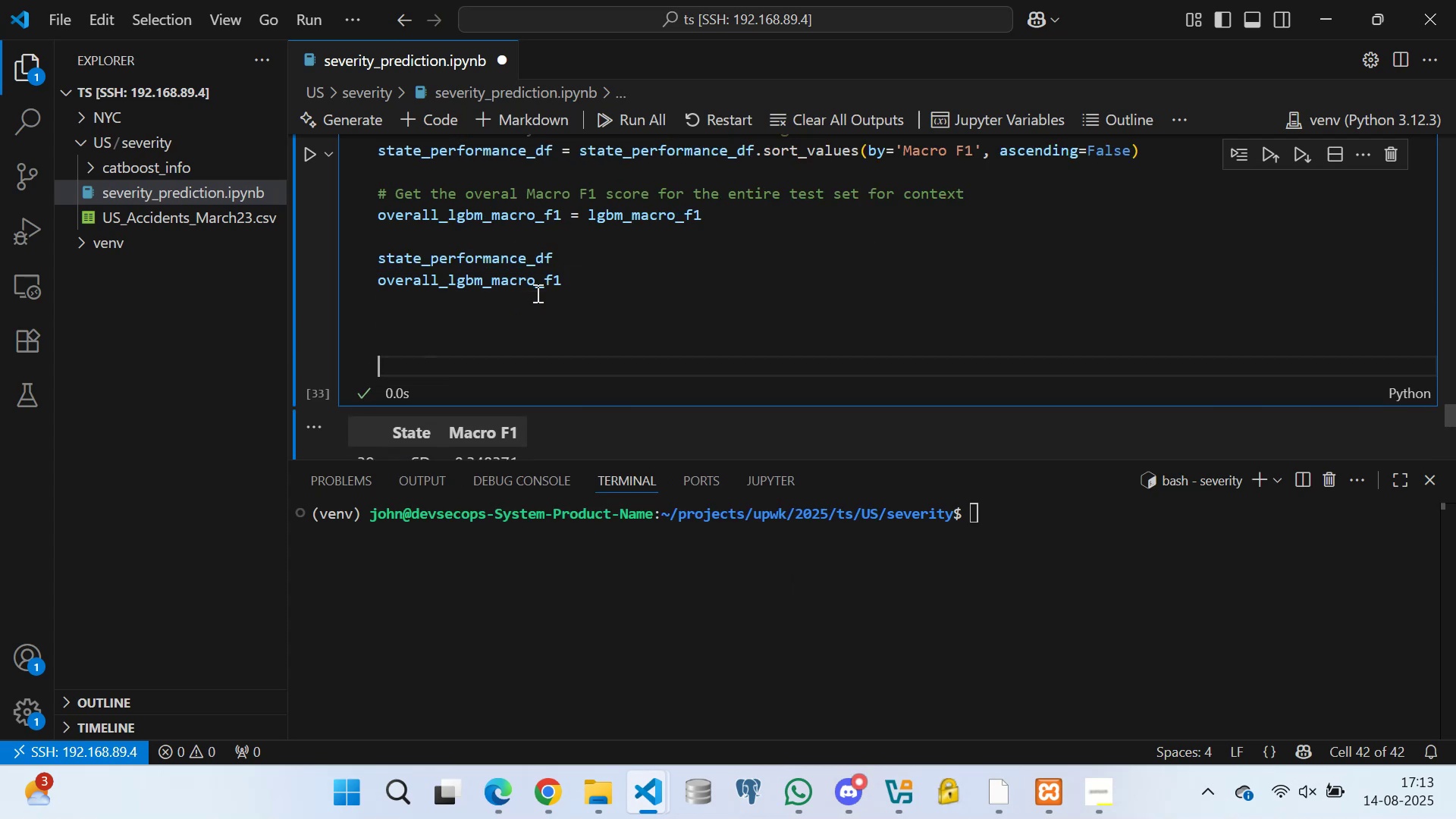 
key(Enter)
 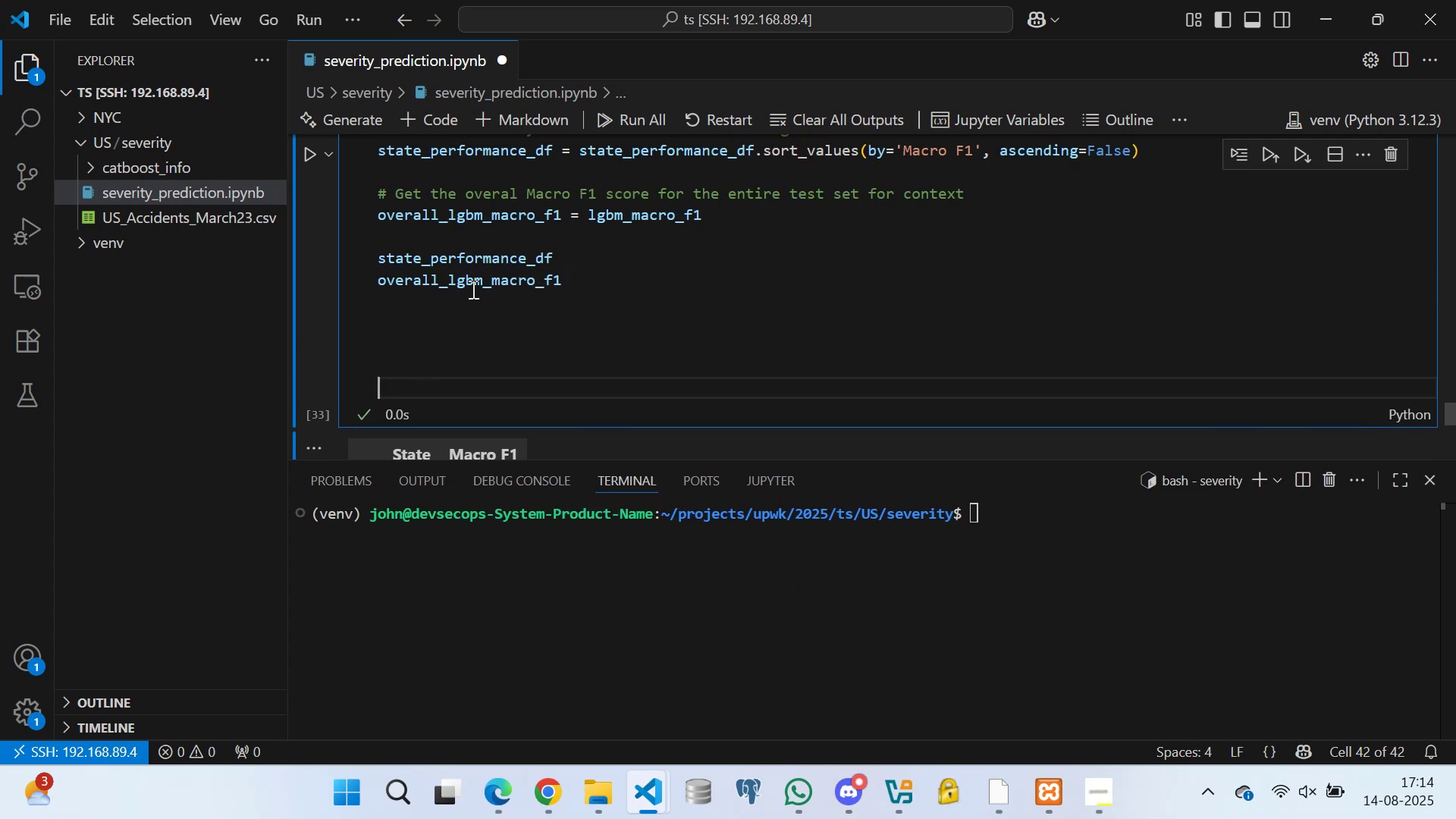 
scroll: coordinate [522, 268], scroll_direction: up, amount: 2.0
 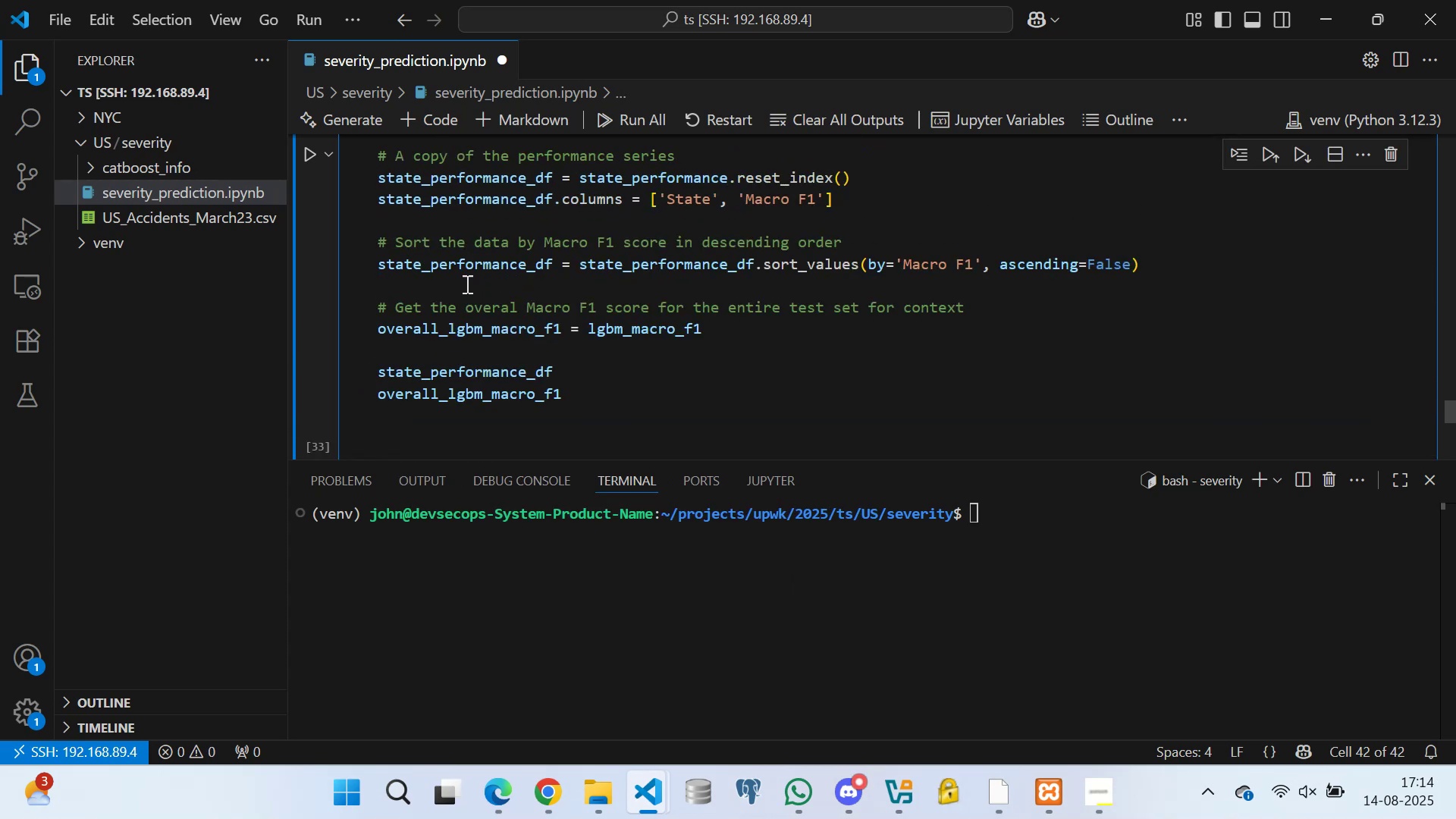 
left_click([446, 280])
 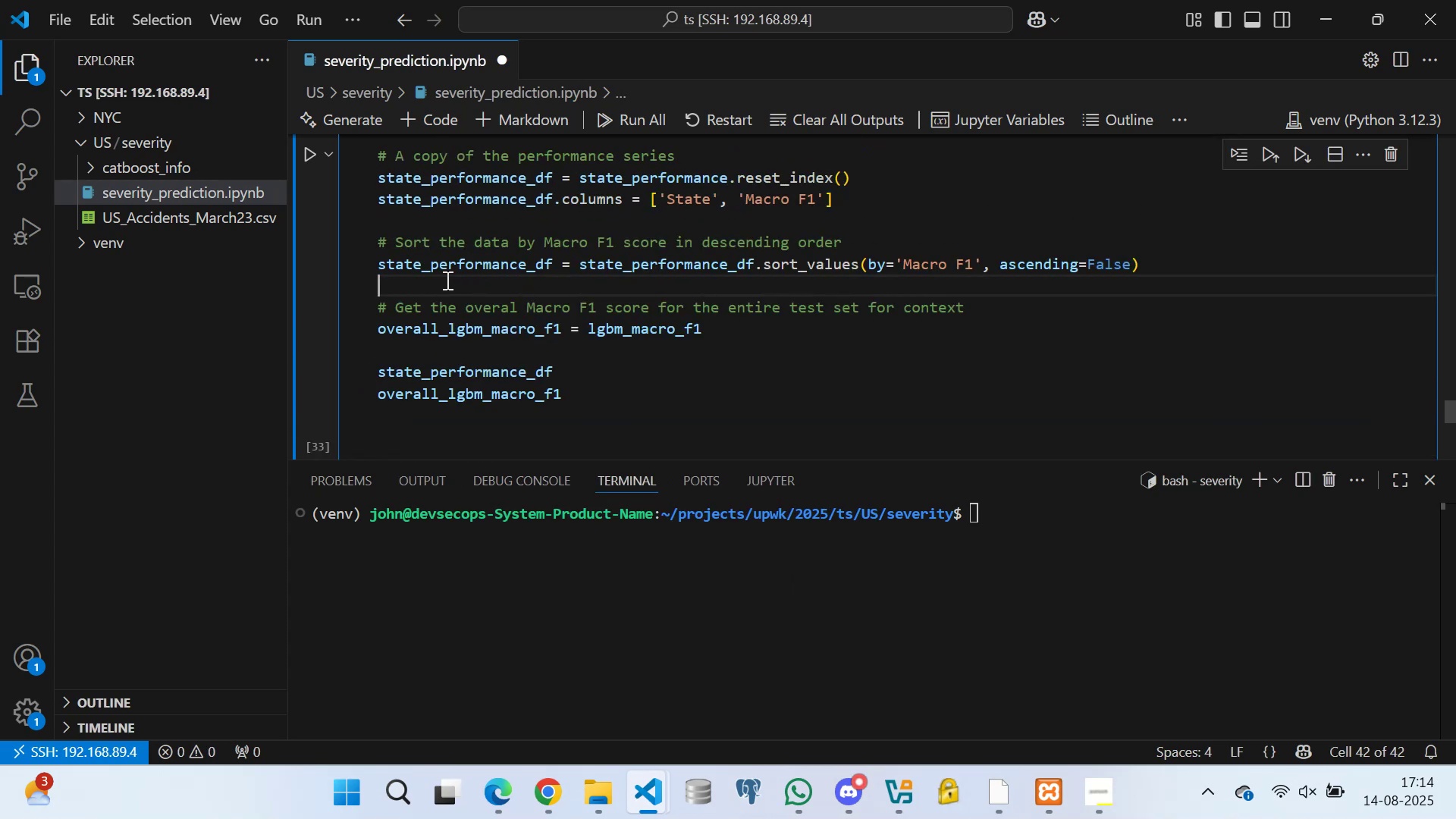 
key(Control+S)
 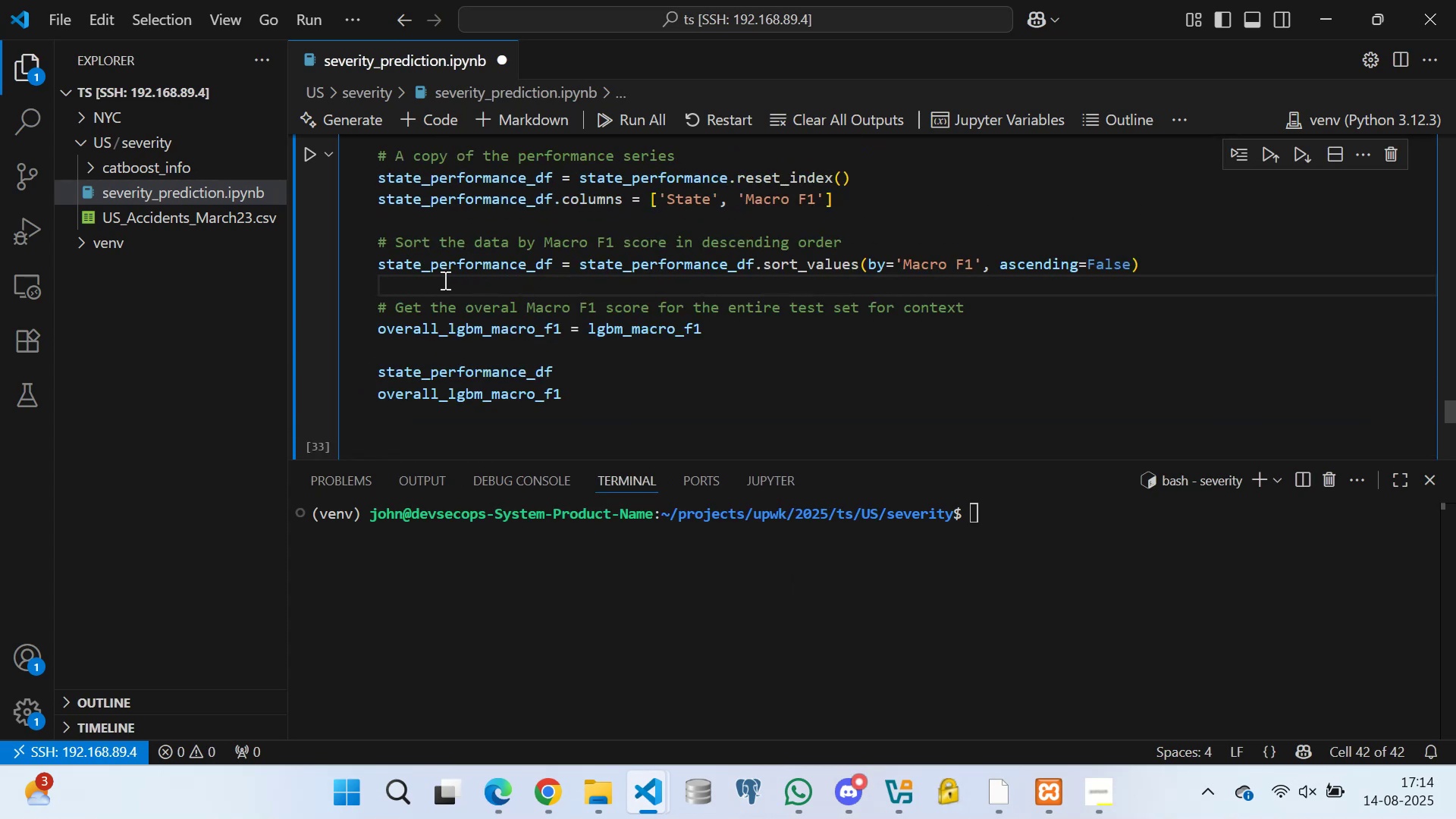 
scroll: coordinate [406, 339], scroll_direction: down, amount: 2.0
 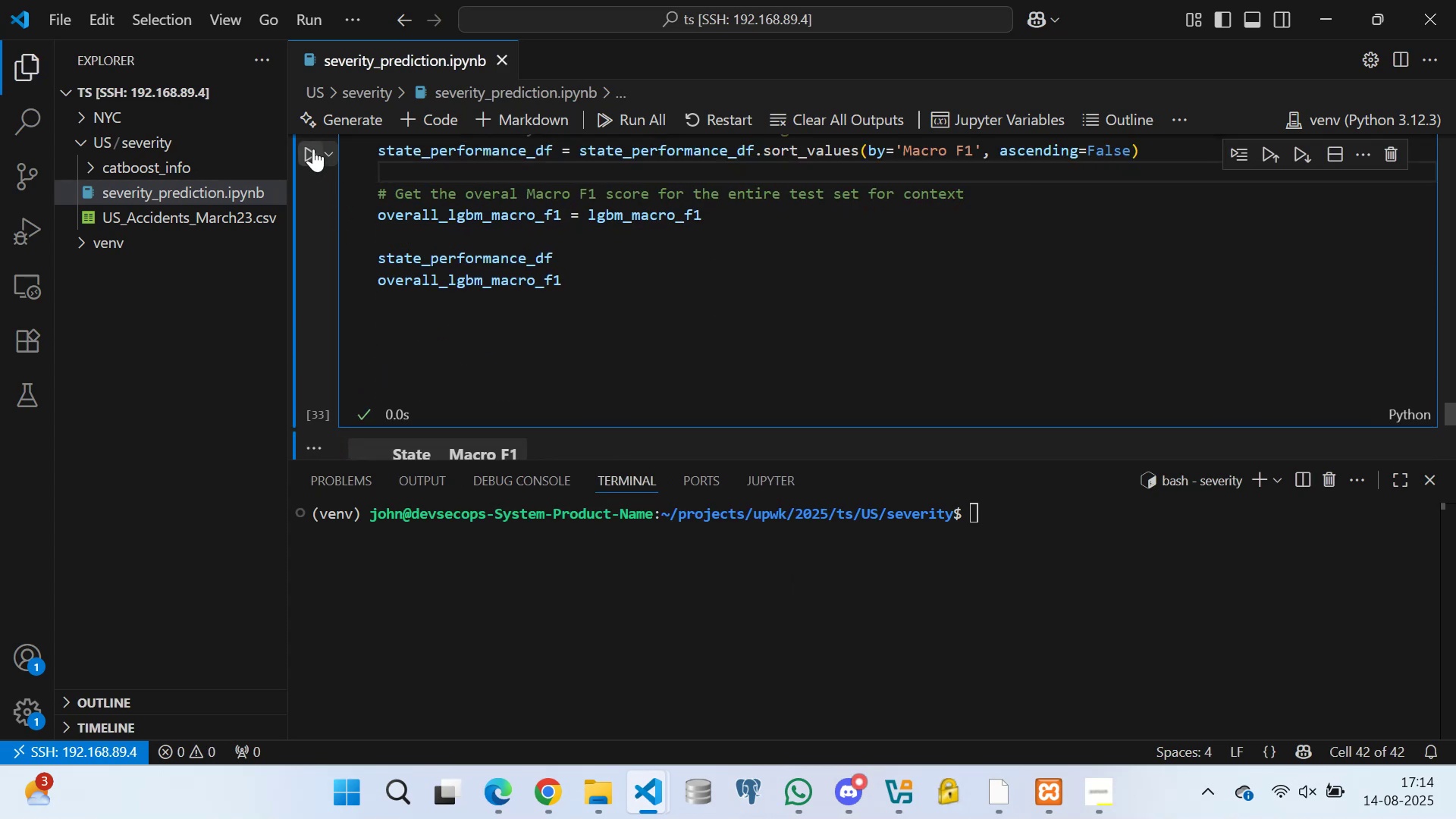 
left_click([307, 143])
 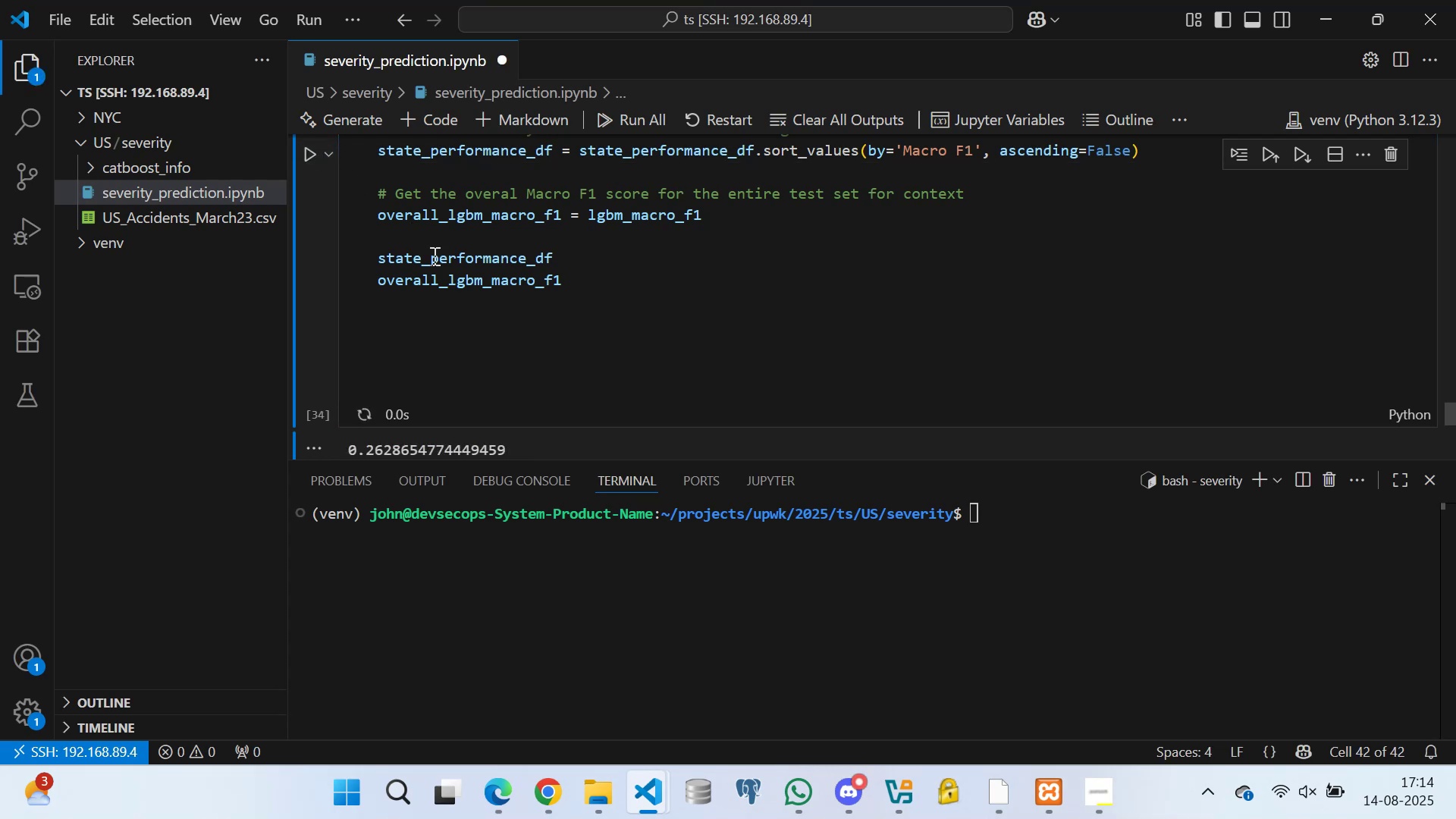 
scroll: coordinate [497, 337], scroll_direction: down, amount: 3.0
 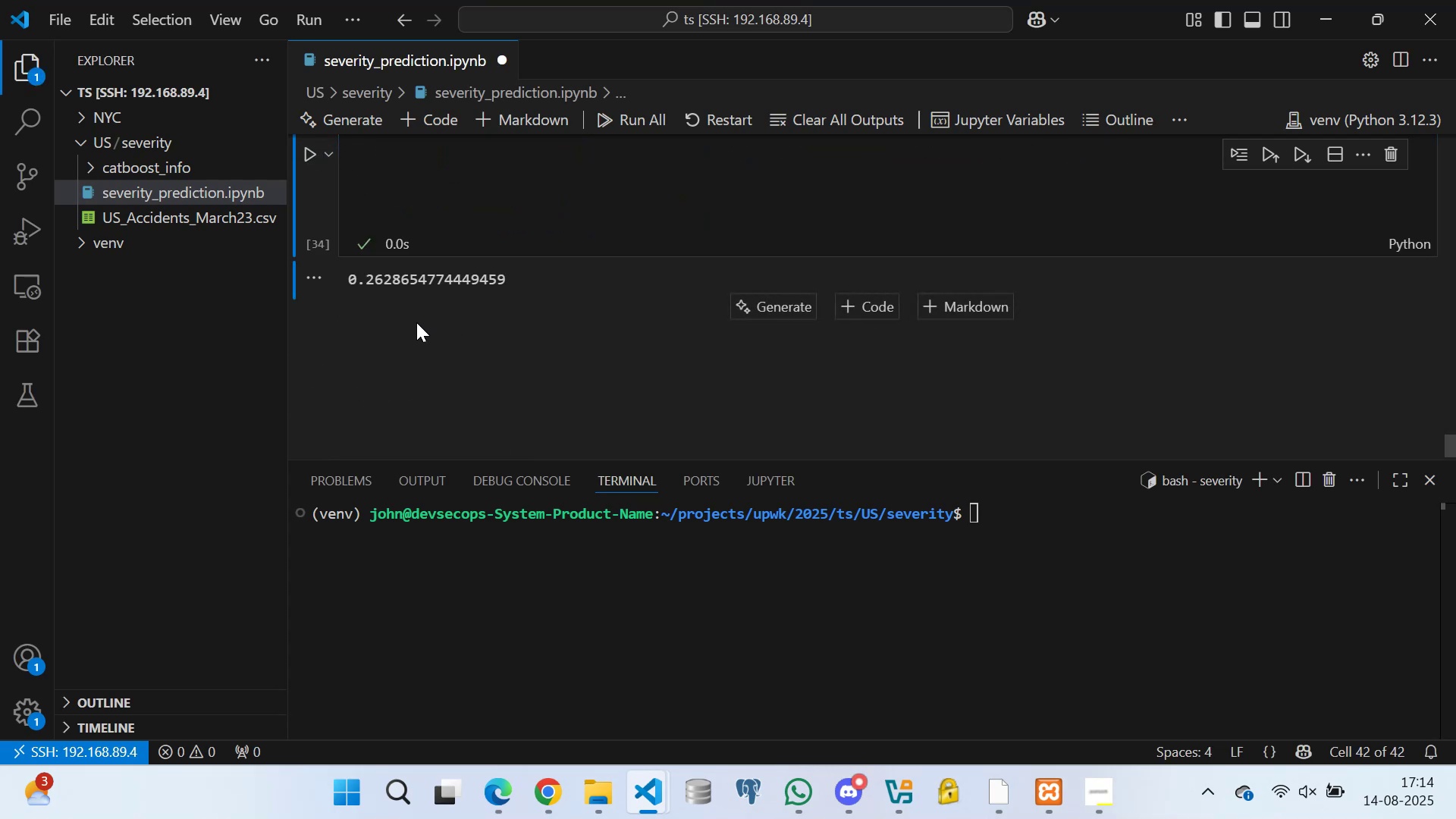 
scroll: coordinate [504, 300], scroll_direction: up, amount: 5.0
 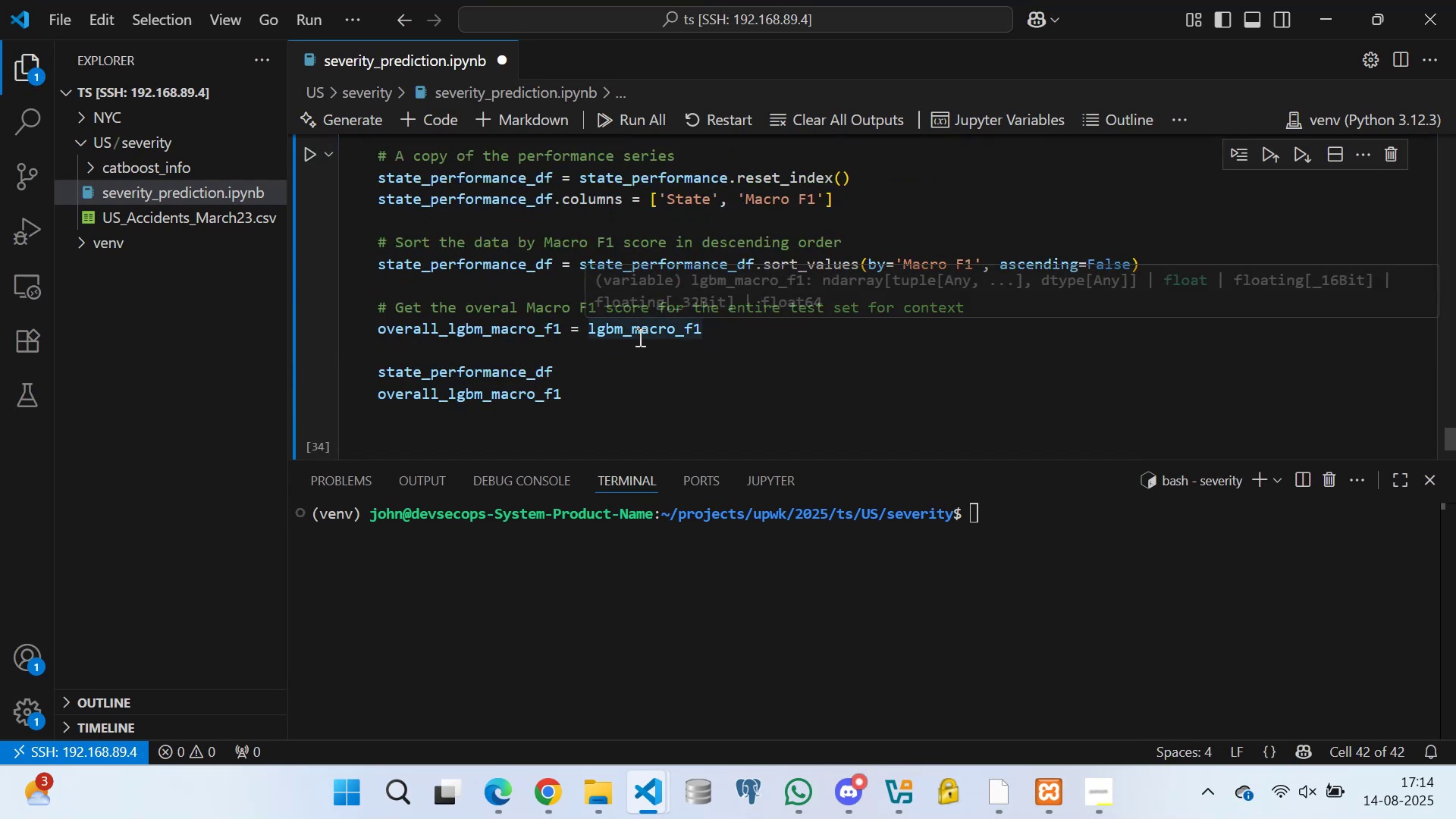 
scroll: coordinate [615, 329], scroll_direction: down, amount: 1.0
 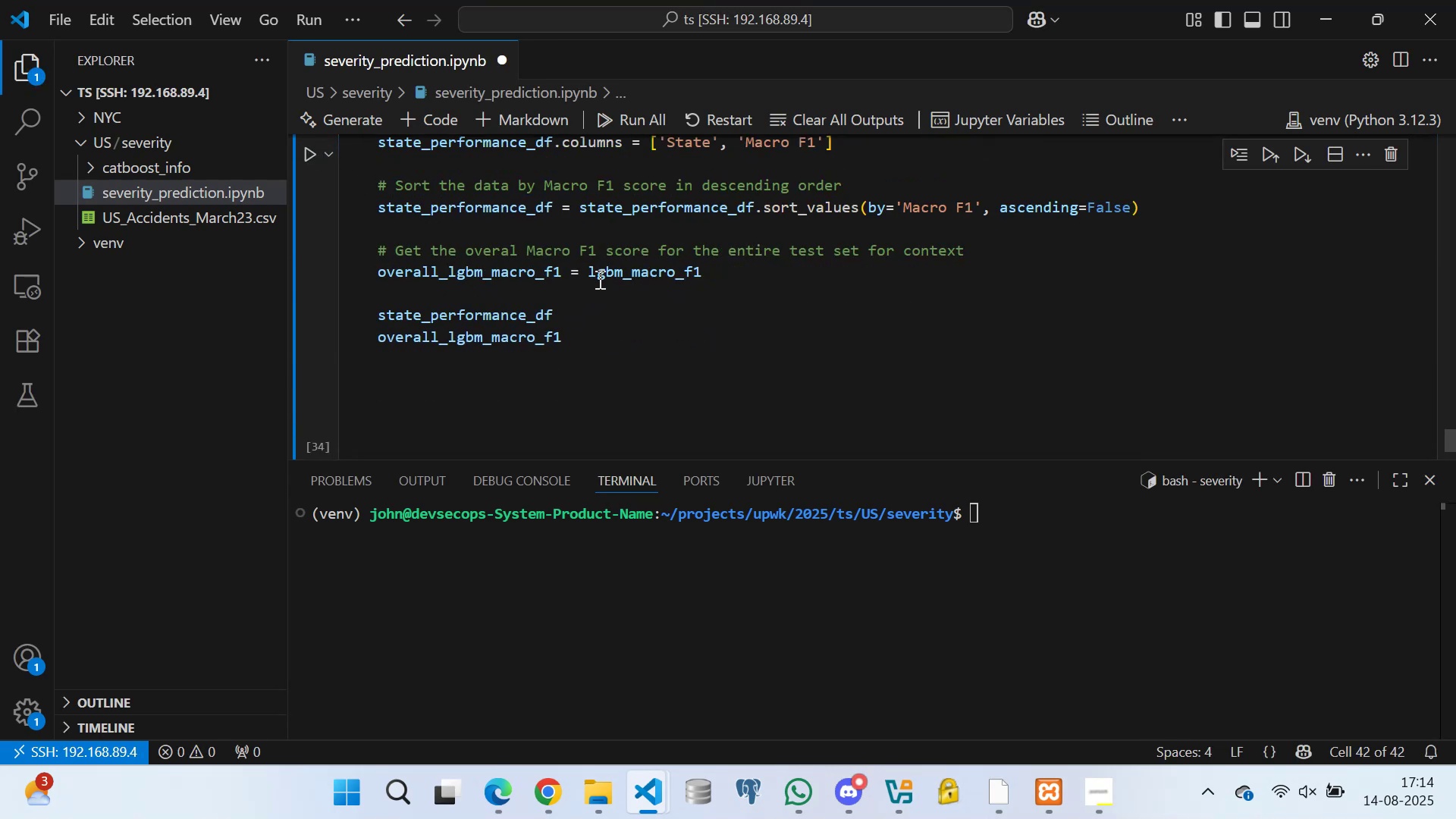 
left_click([586, 265])
 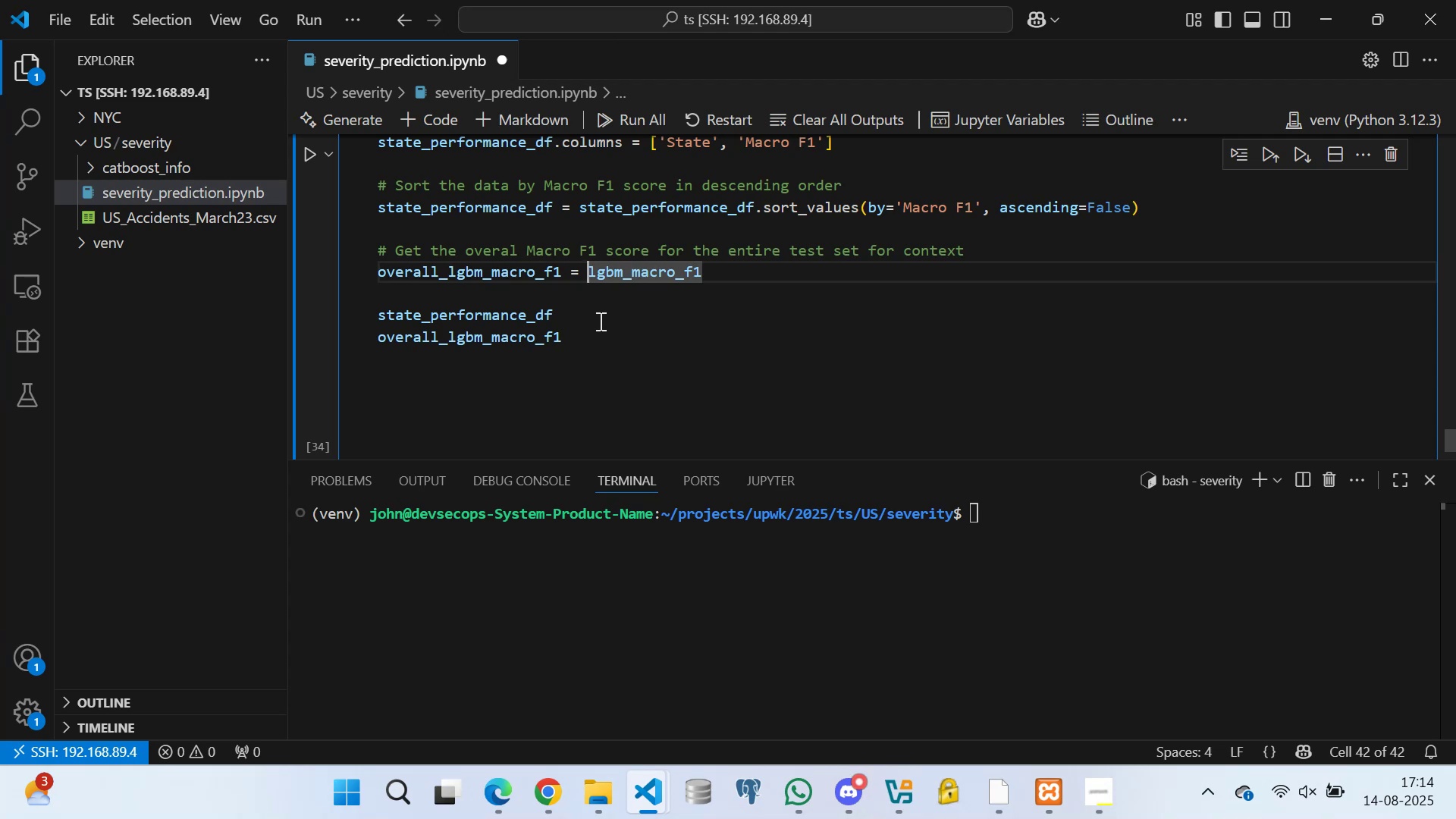 
type(round()
 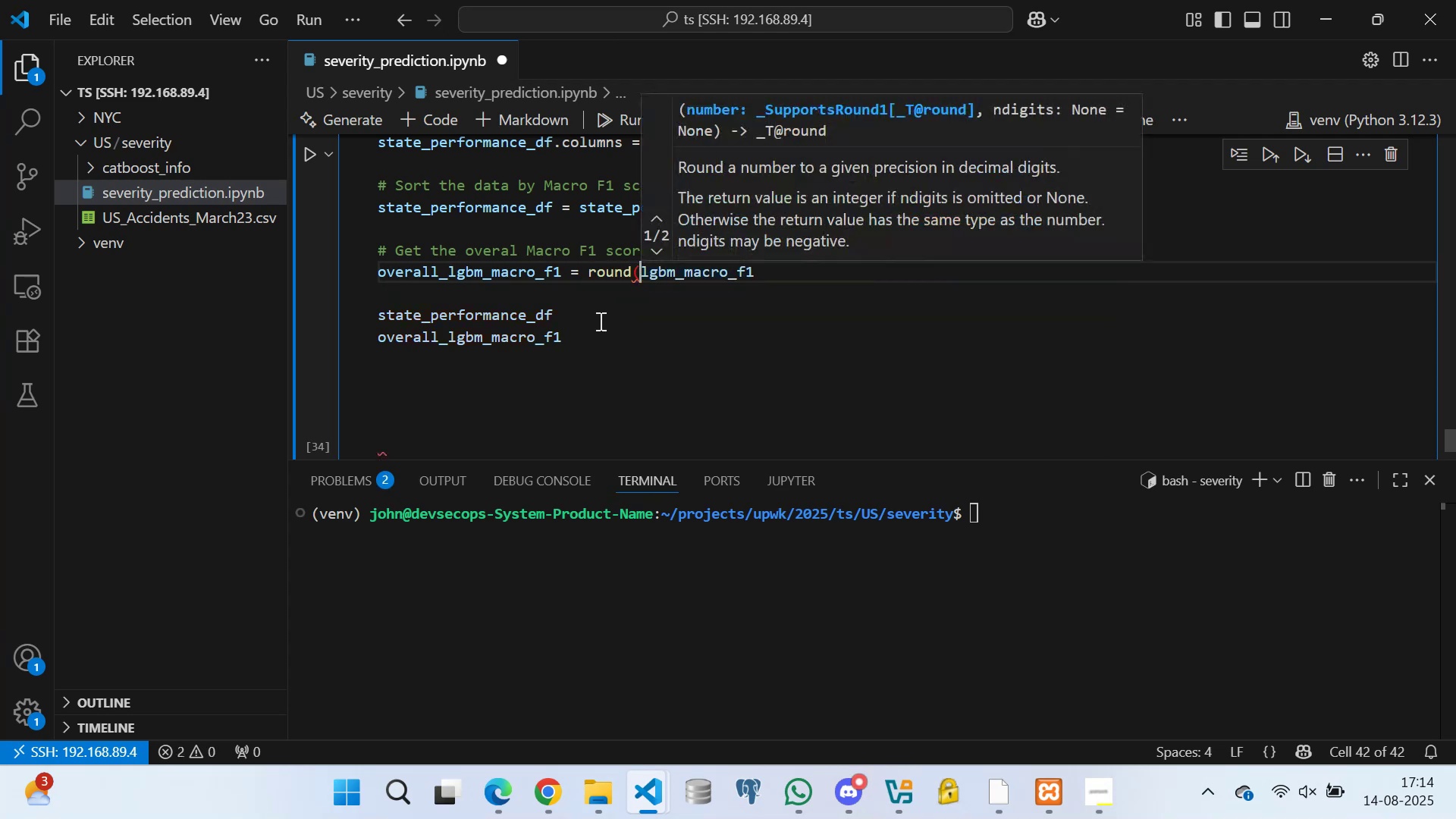 
left_click([754, 273])
 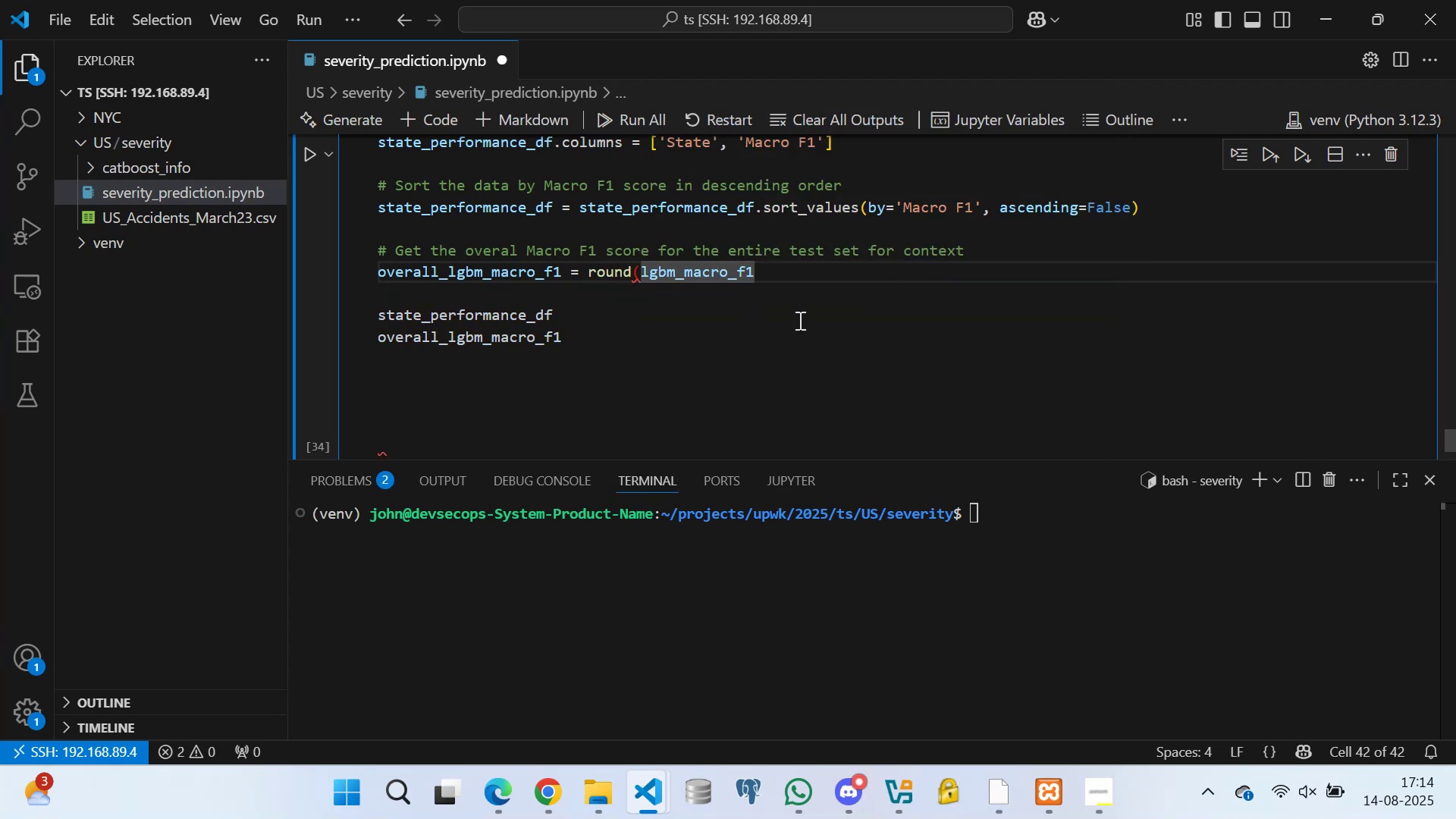 
type(,4))
 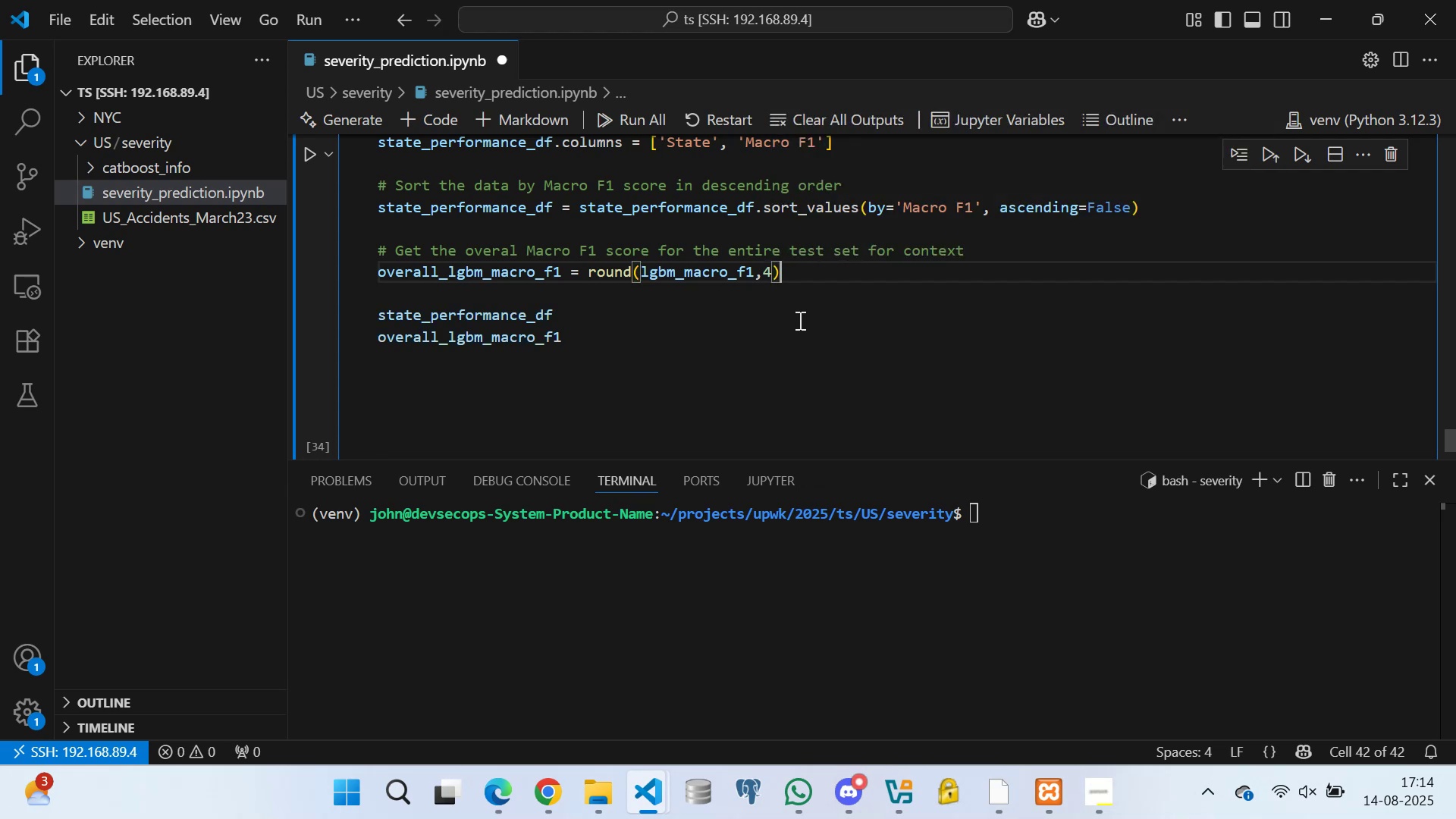 
left_click([463, 293])
 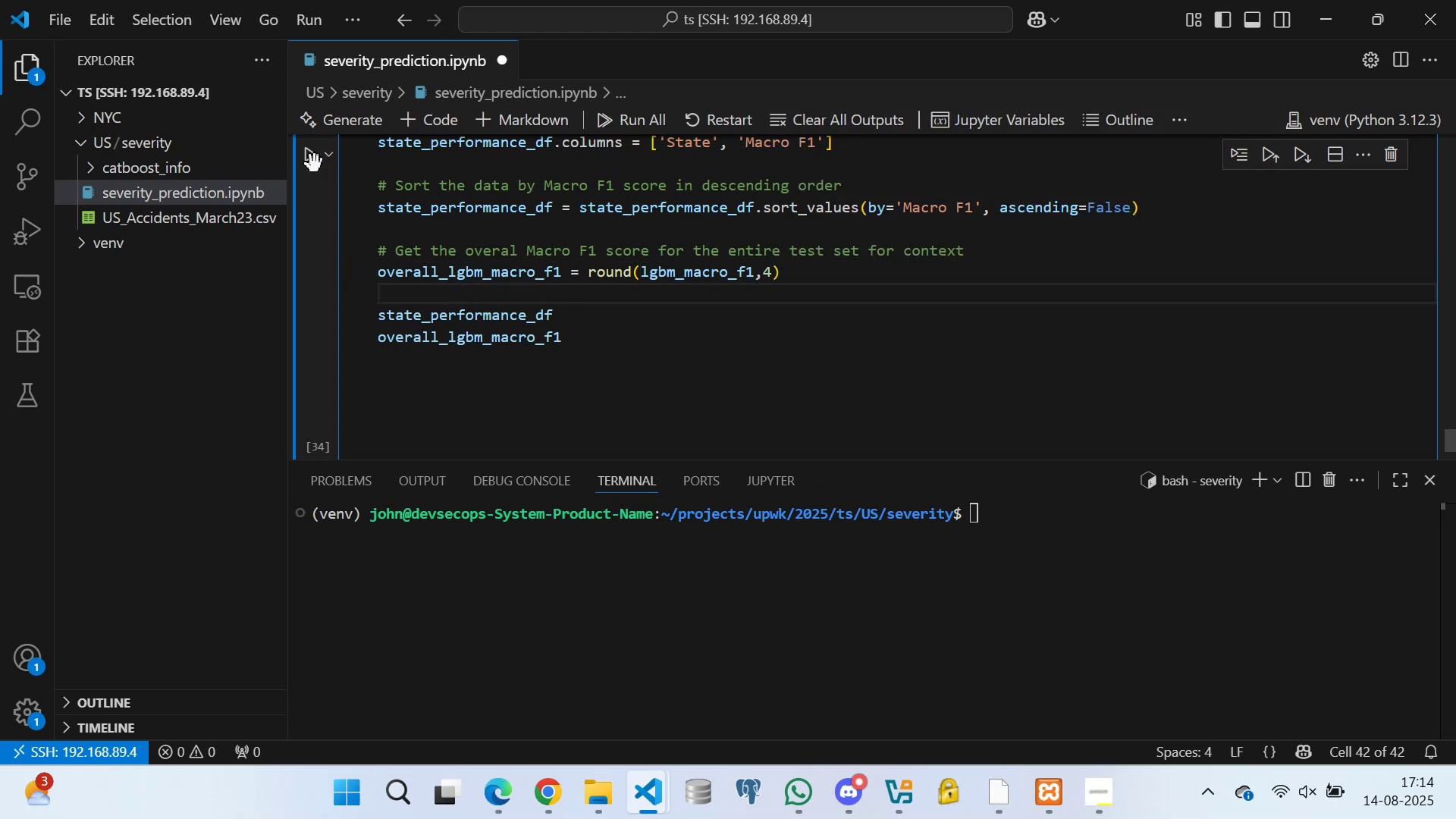 
left_click([309, 155])
 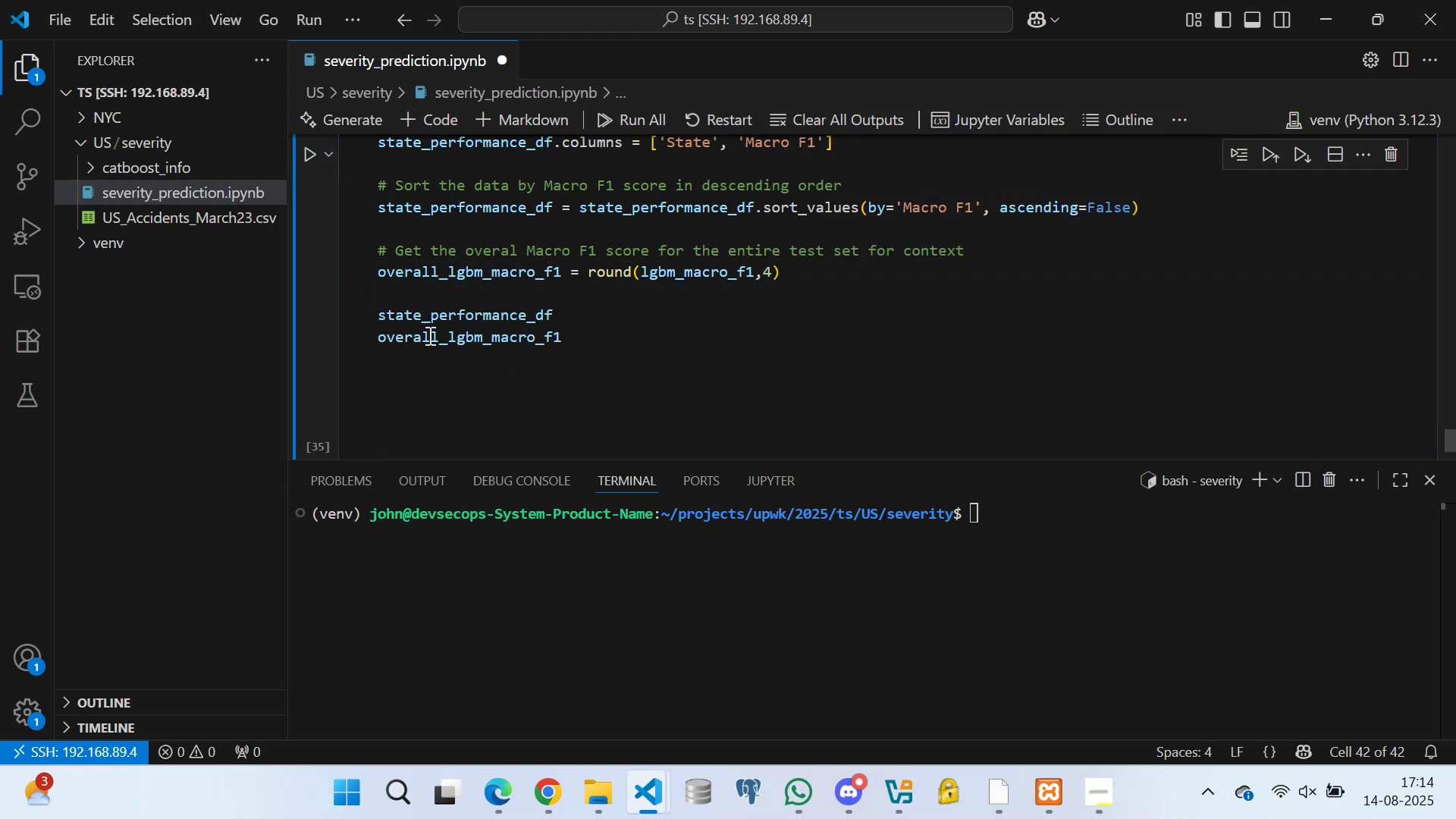 
scroll: coordinate [469, 372], scroll_direction: down, amount: 3.0
 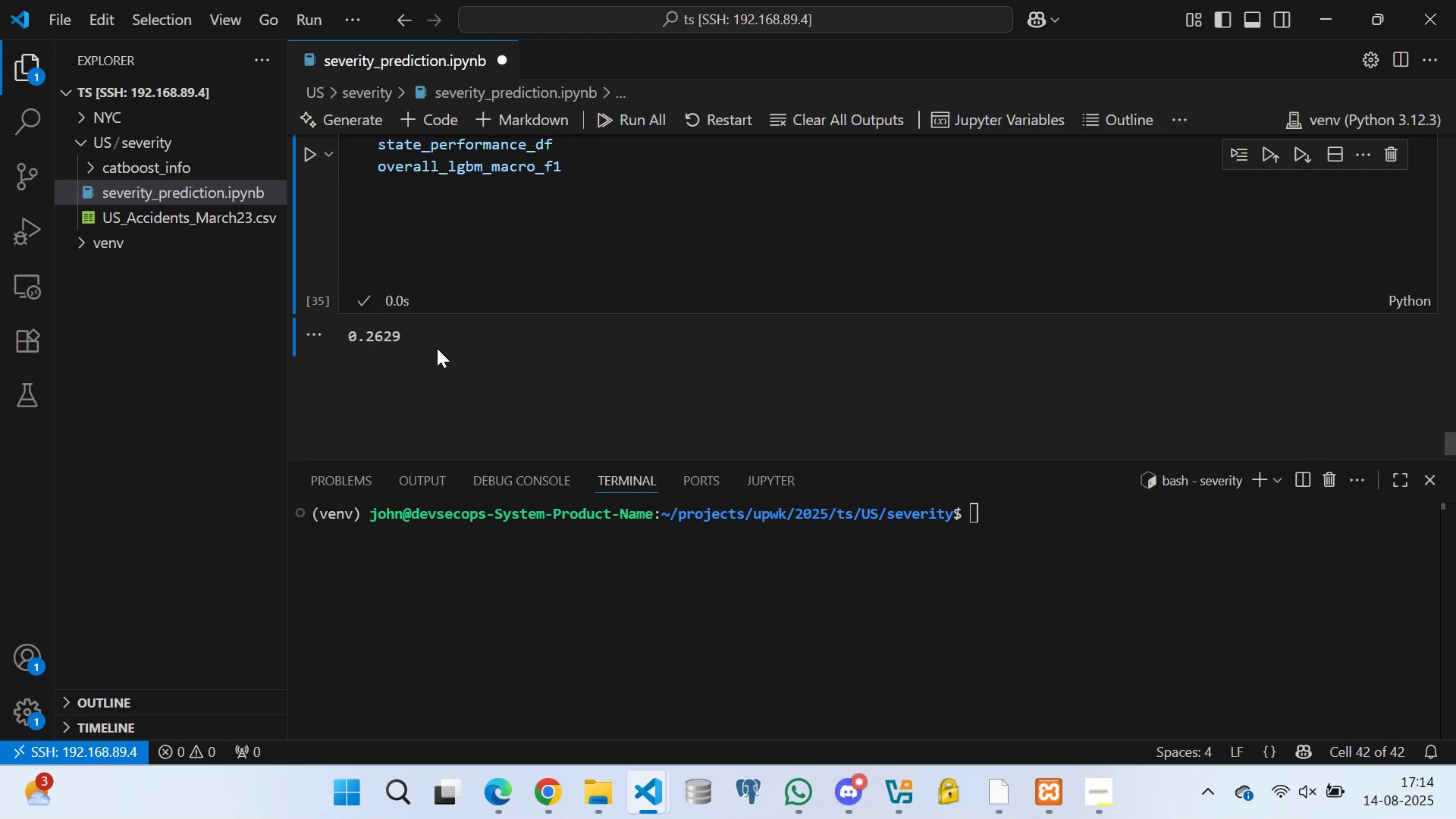 
scroll: coordinate [472, 344], scroll_direction: up, amount: 54.0
 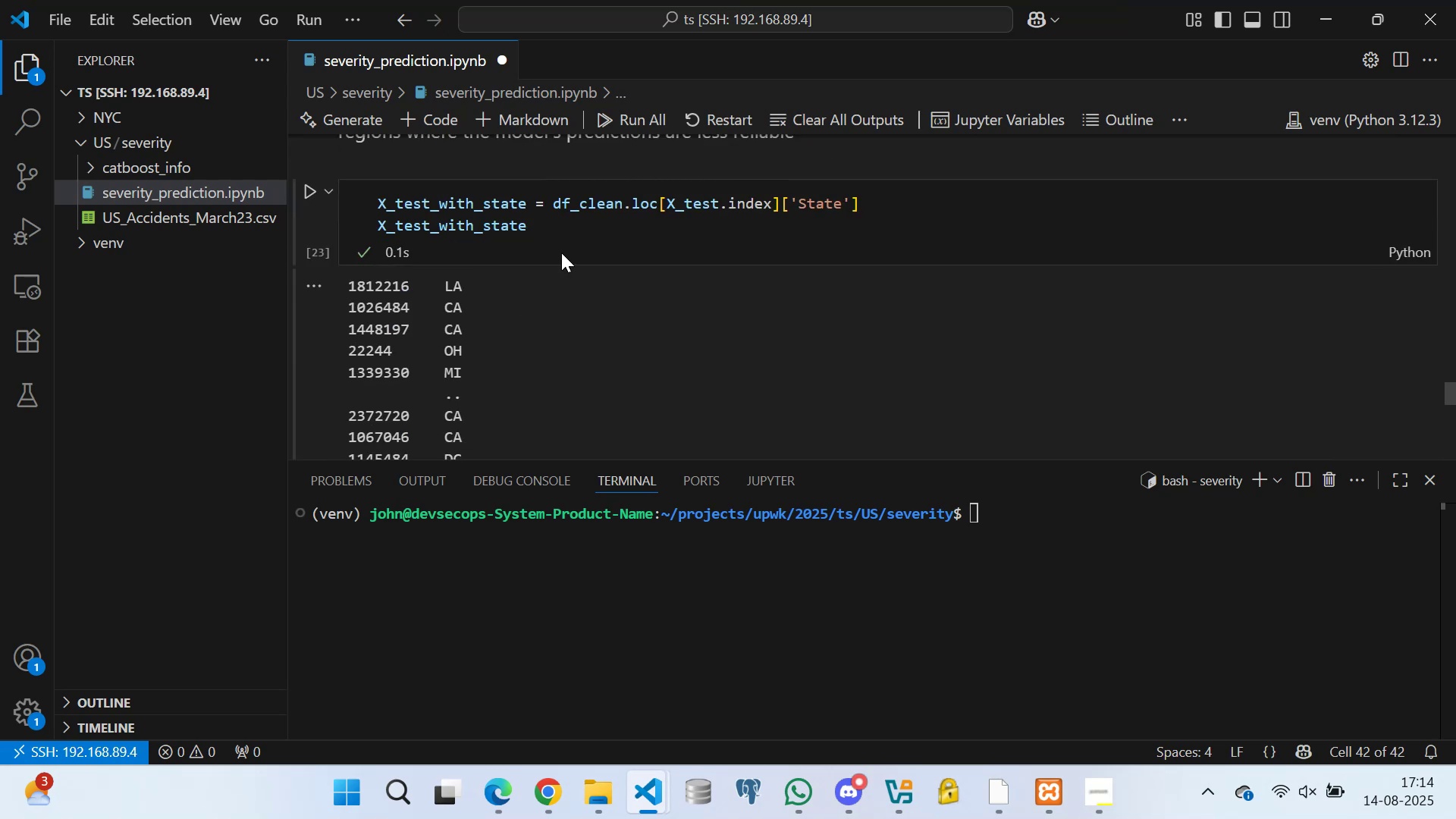 
left_click([558, 222])
 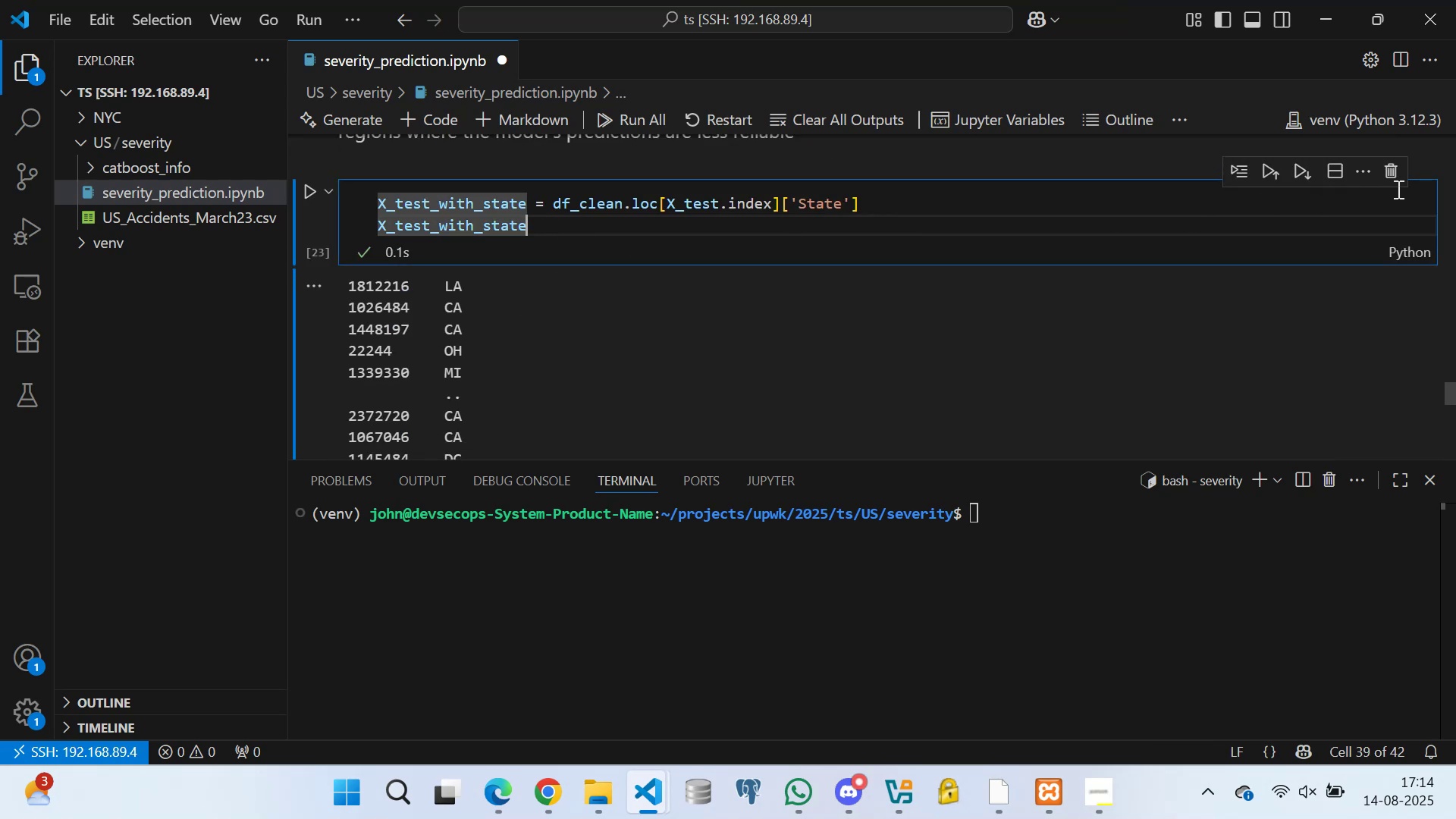 
left_click([1387, 165])
 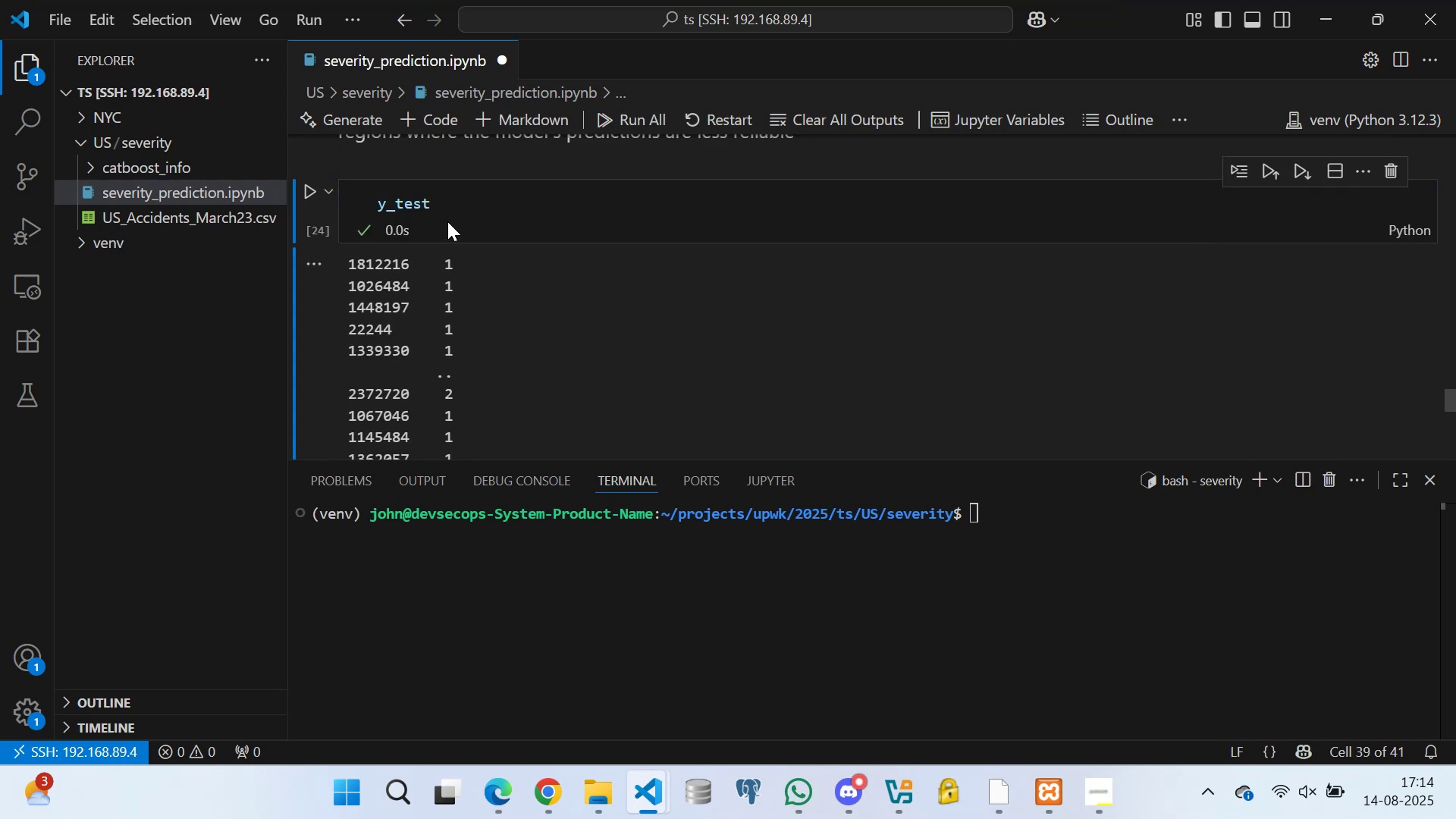 
left_click([463, 202])
 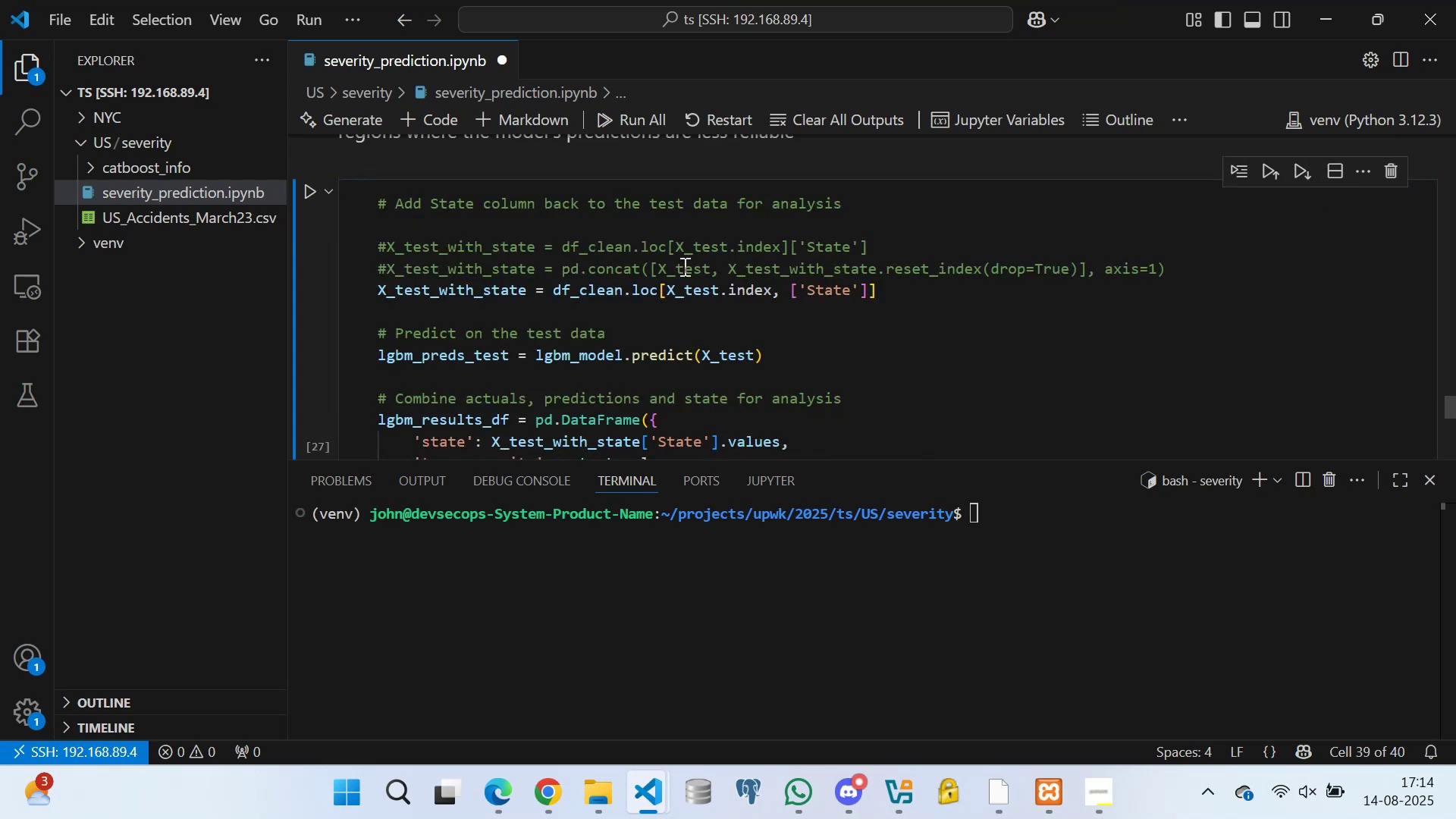 
left_click([446, 222])
 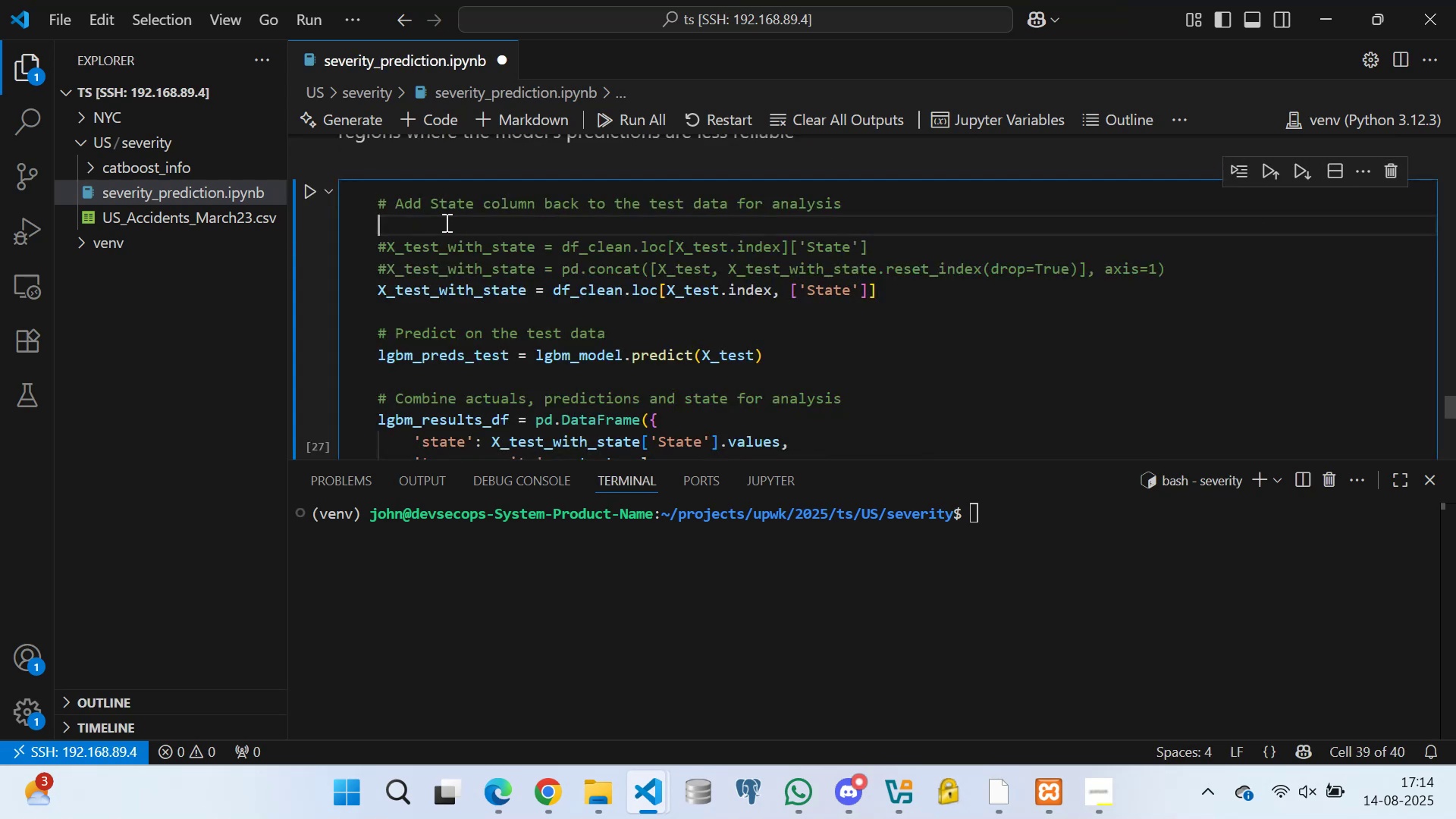 
key(Control+S)
 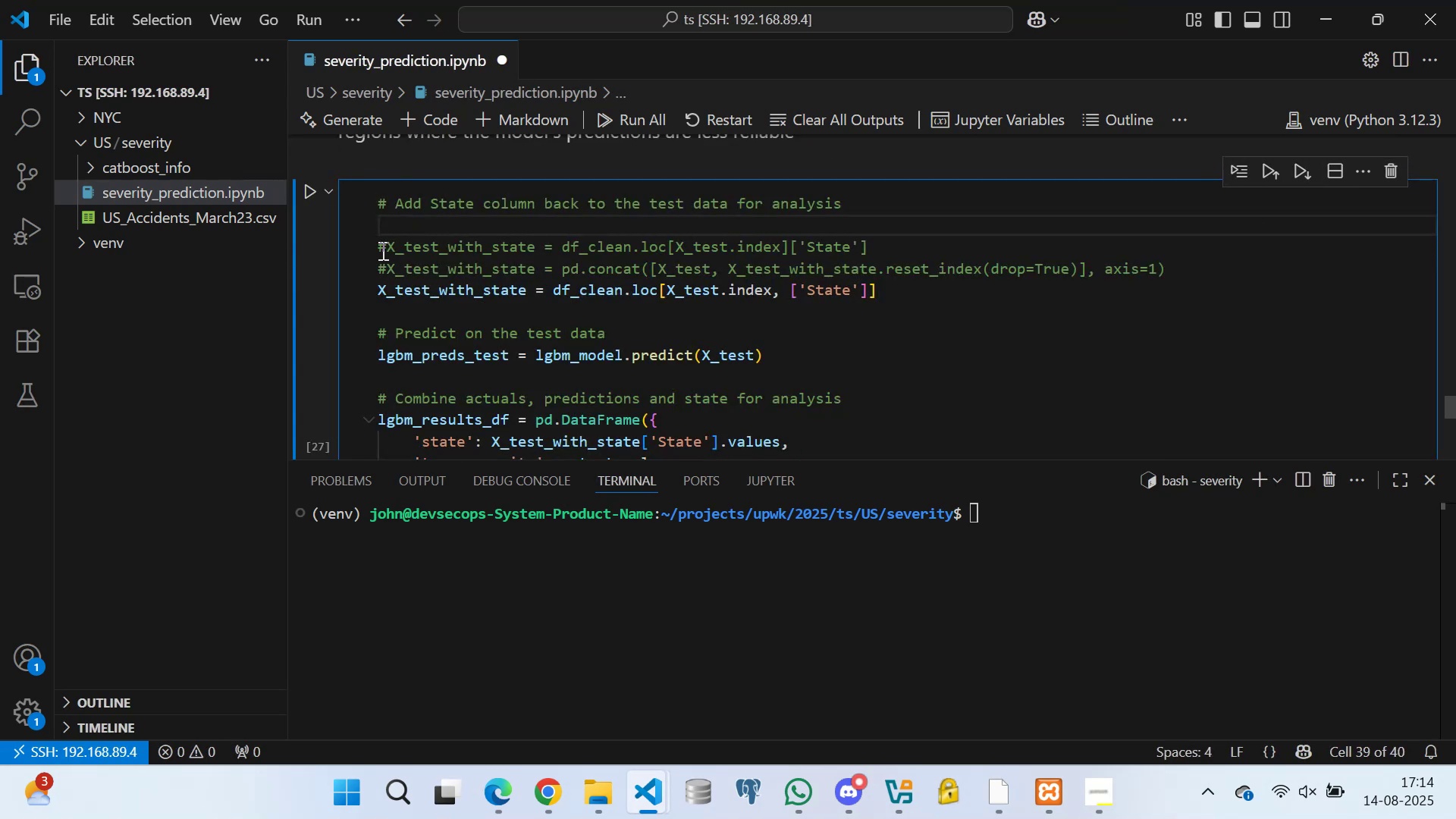 
left_click_drag(start_coordinate=[379, 242], to_coordinate=[1181, 267])
 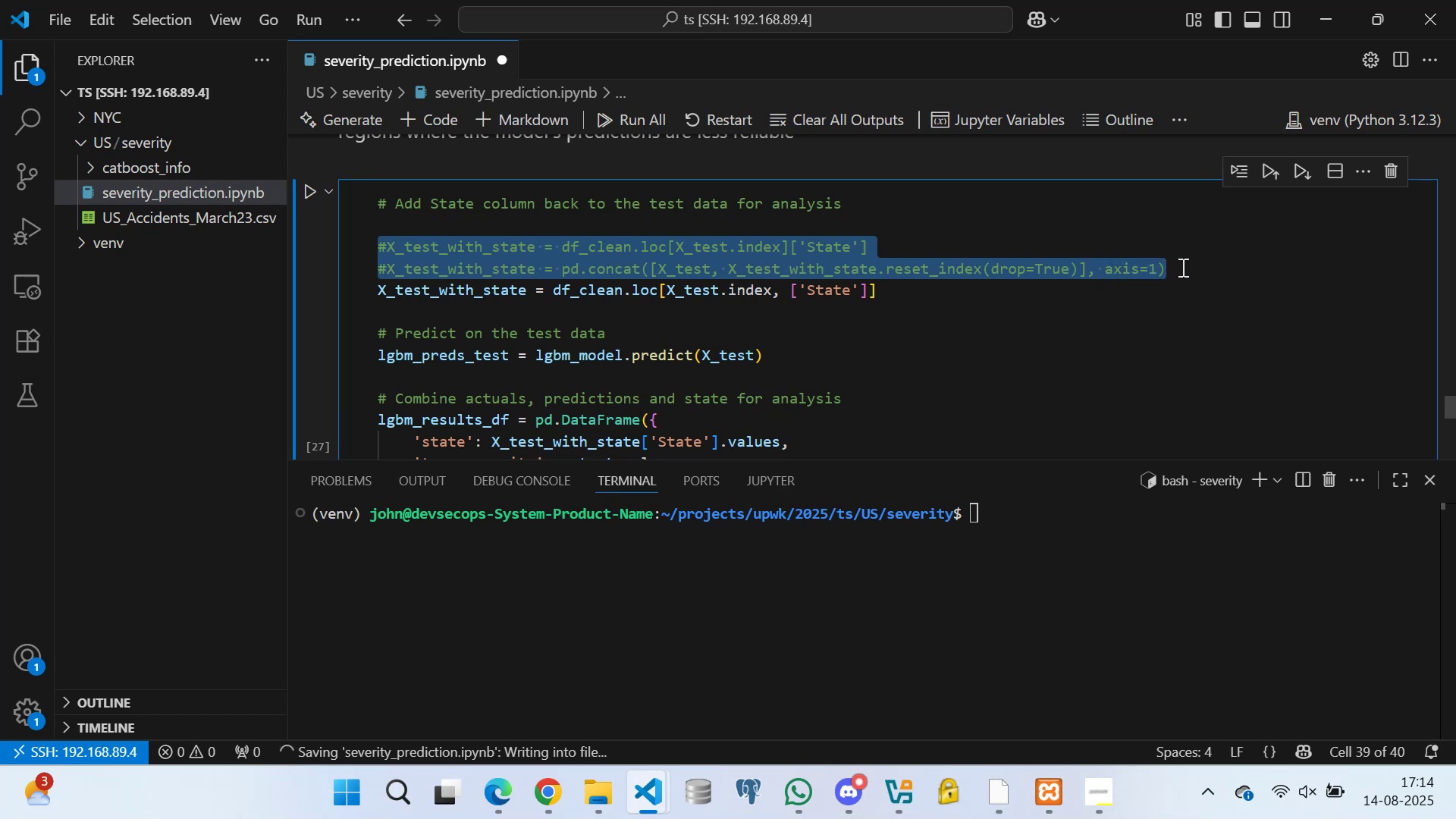 
key(Backspace)
 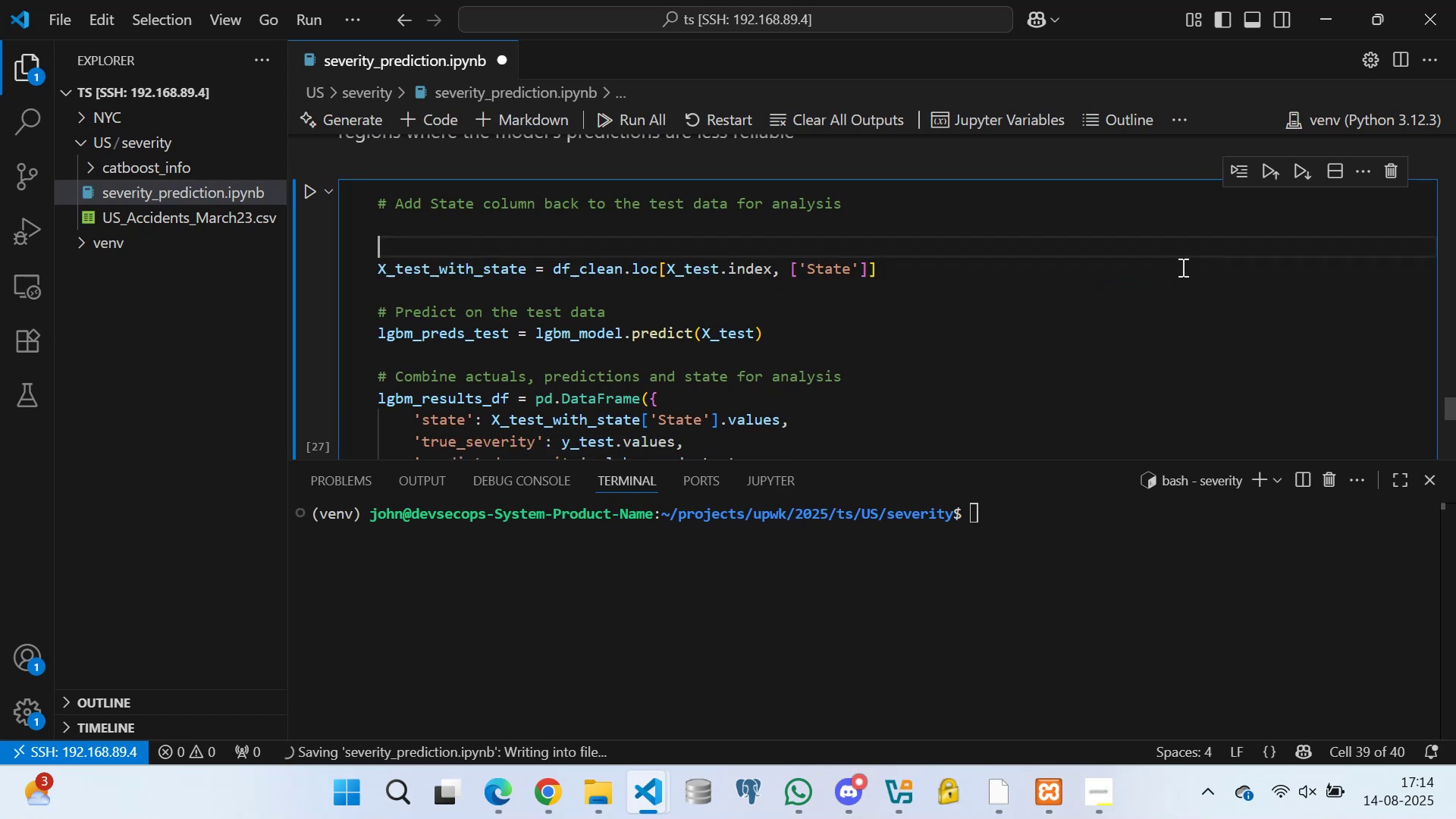 
key(Backspace)
 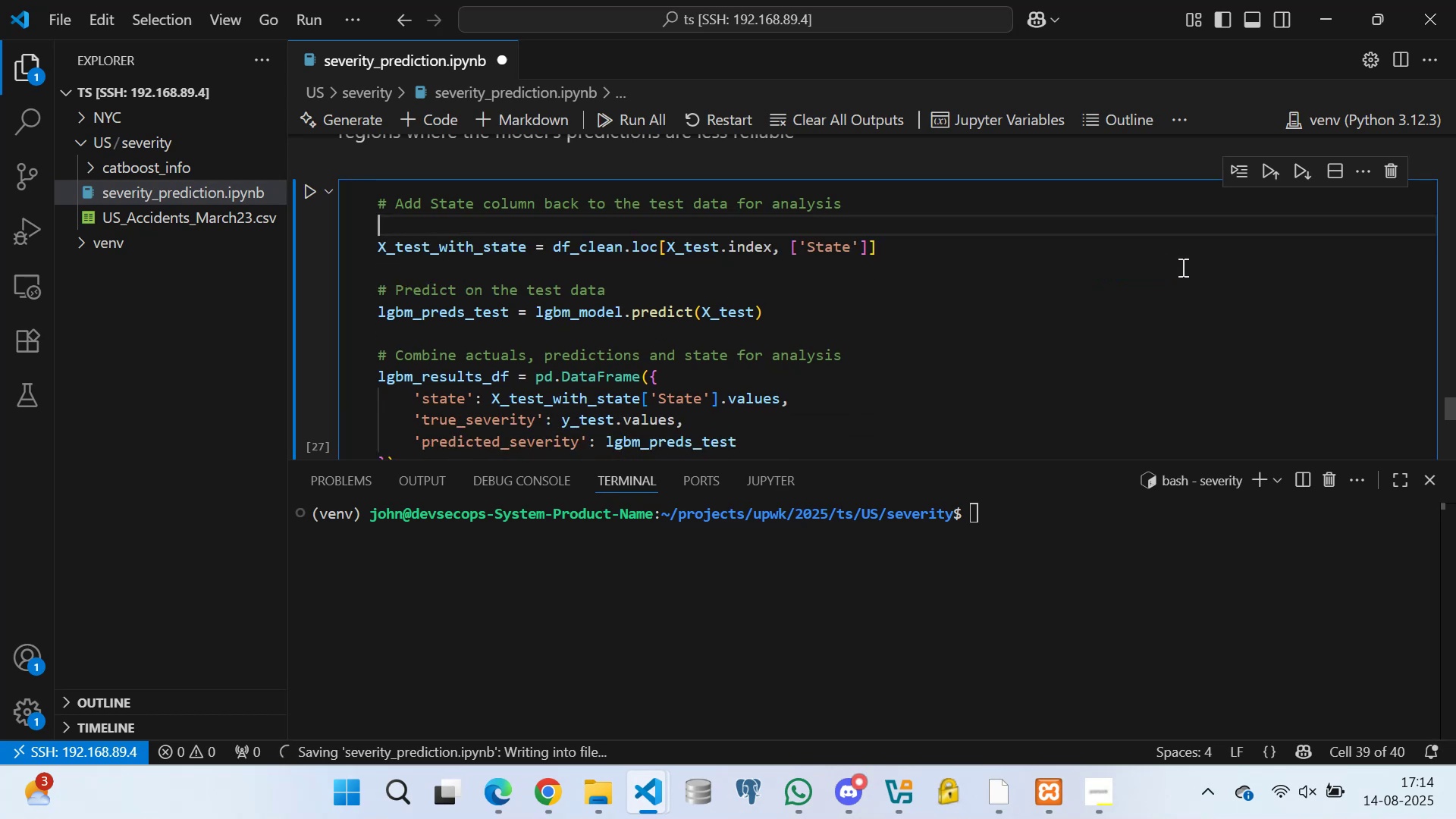 
key(Backspace)
 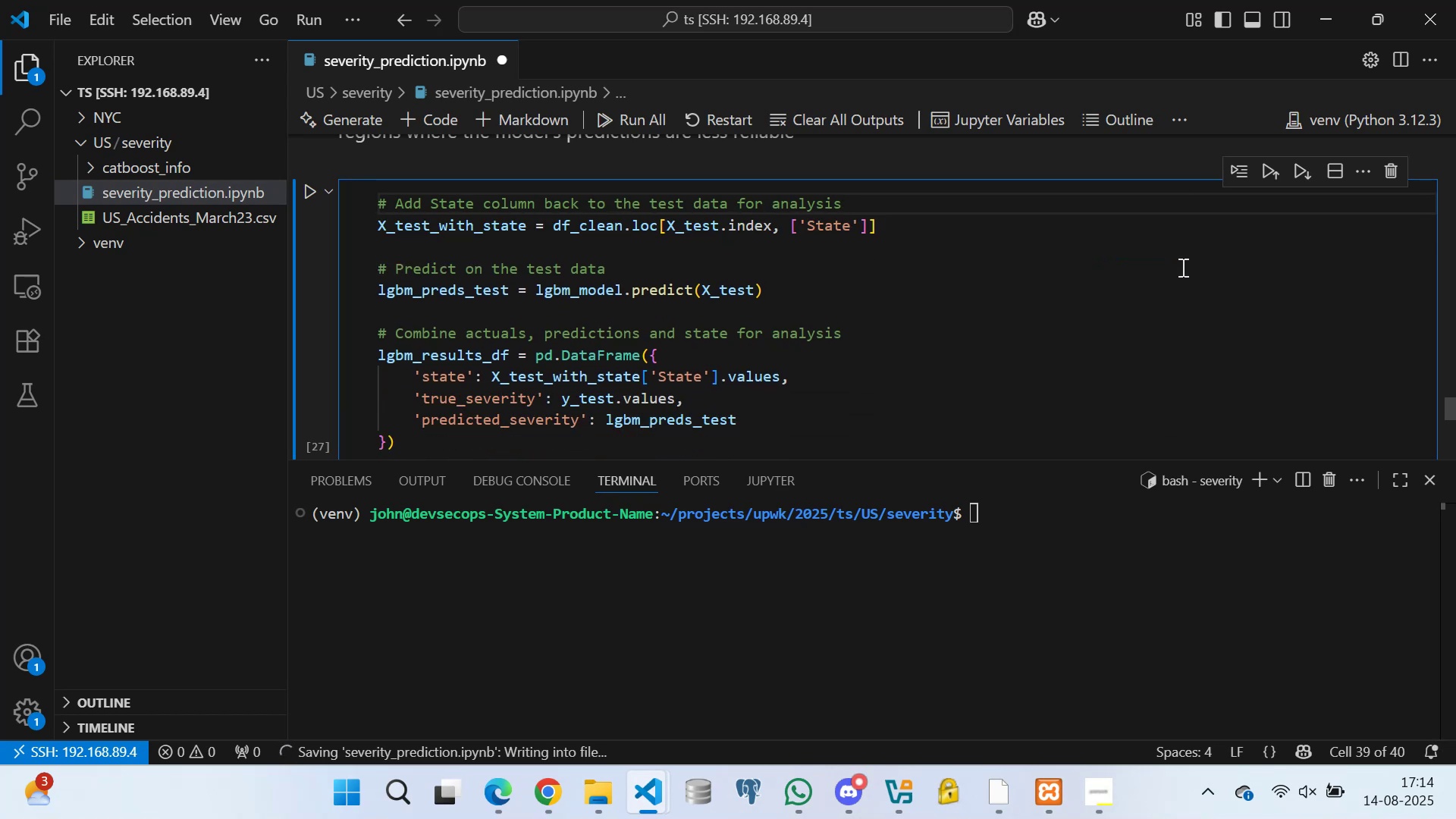 
key(Control+S)
 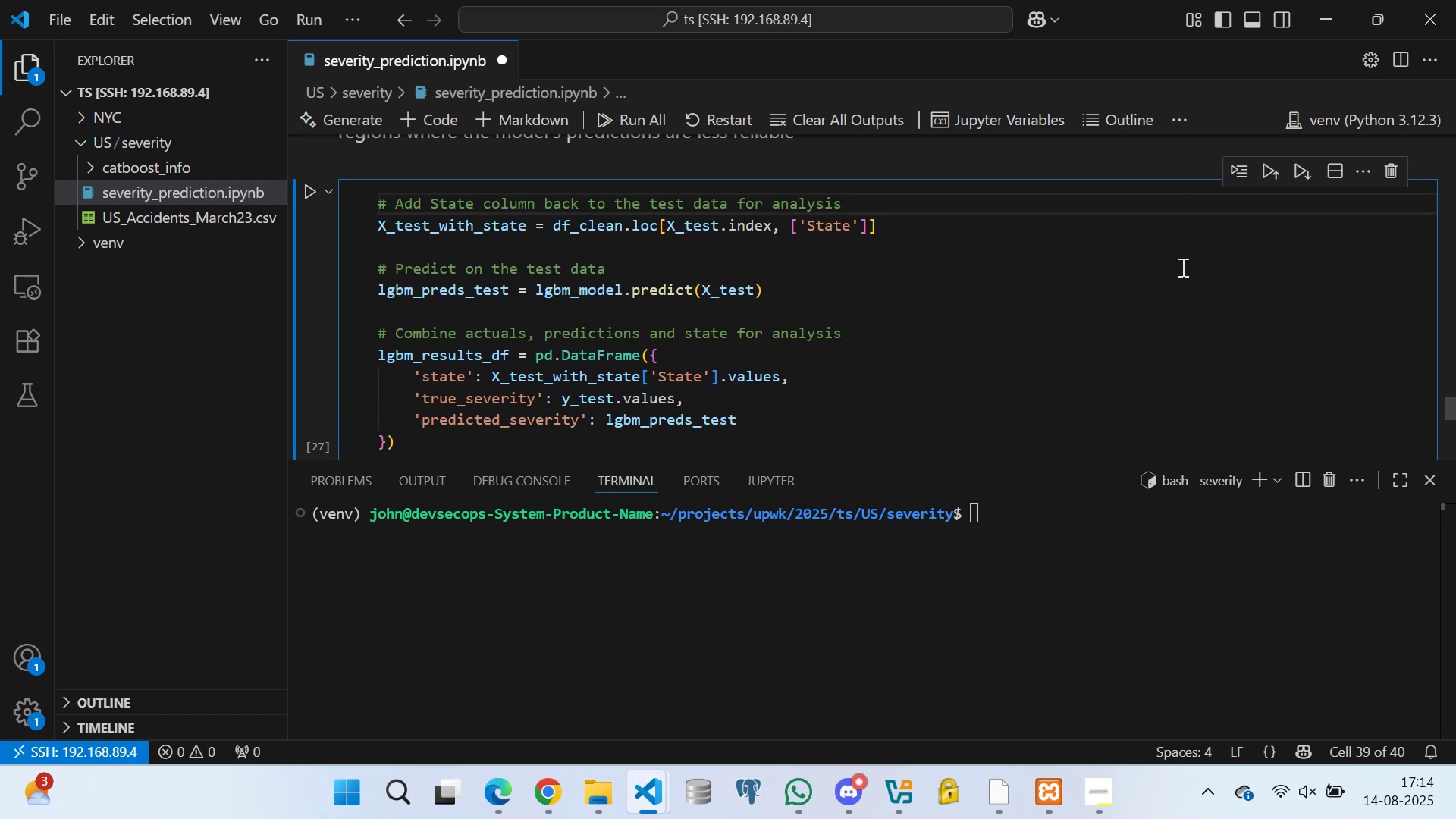 
scroll: coordinate [1183, 267], scroll_direction: up, amount: 1.0
 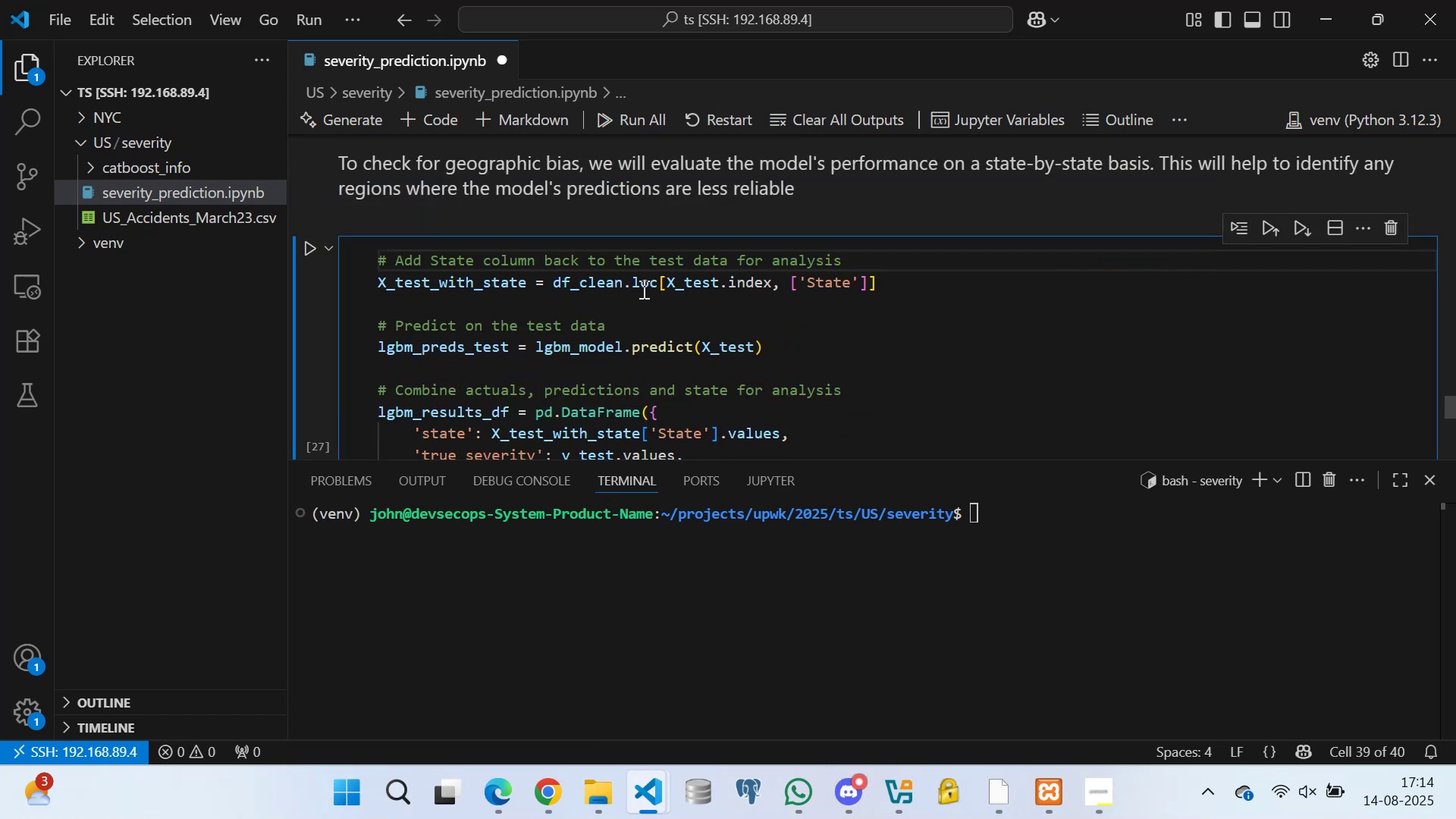 
left_click([629, 315])
 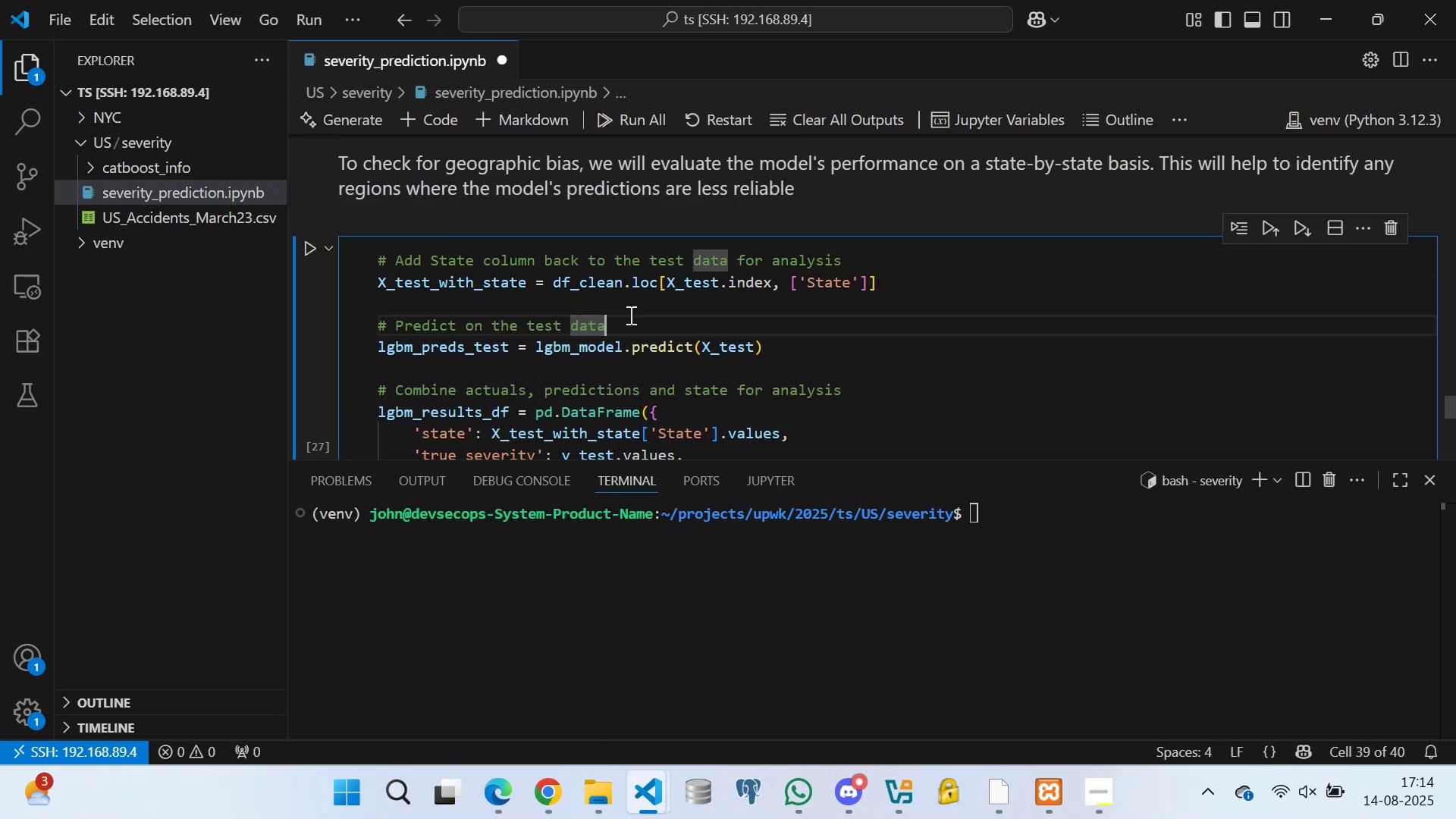 
hold_key(key=ControlLeft, duration=0.38)
 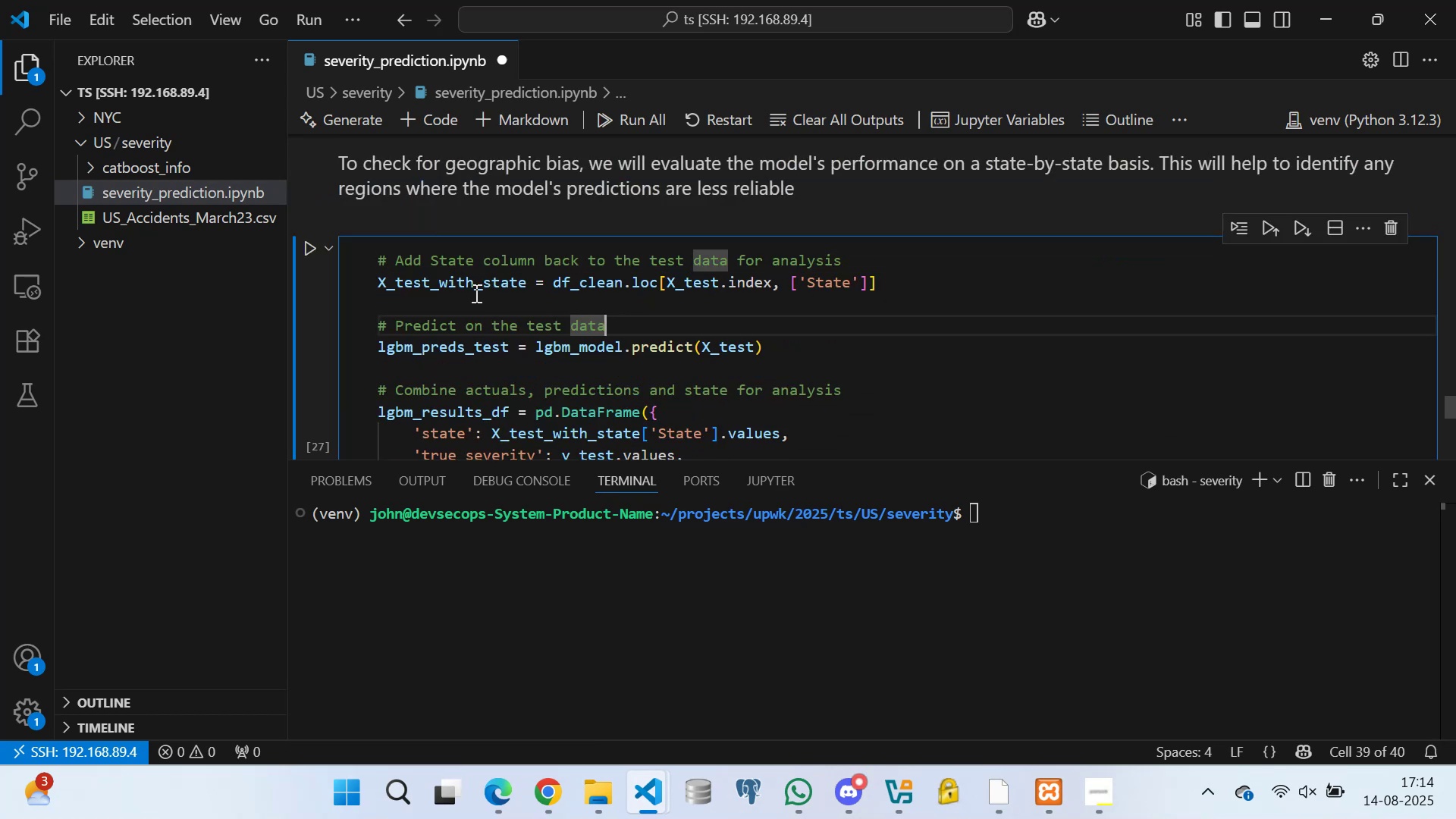 
left_click([469, 300])
 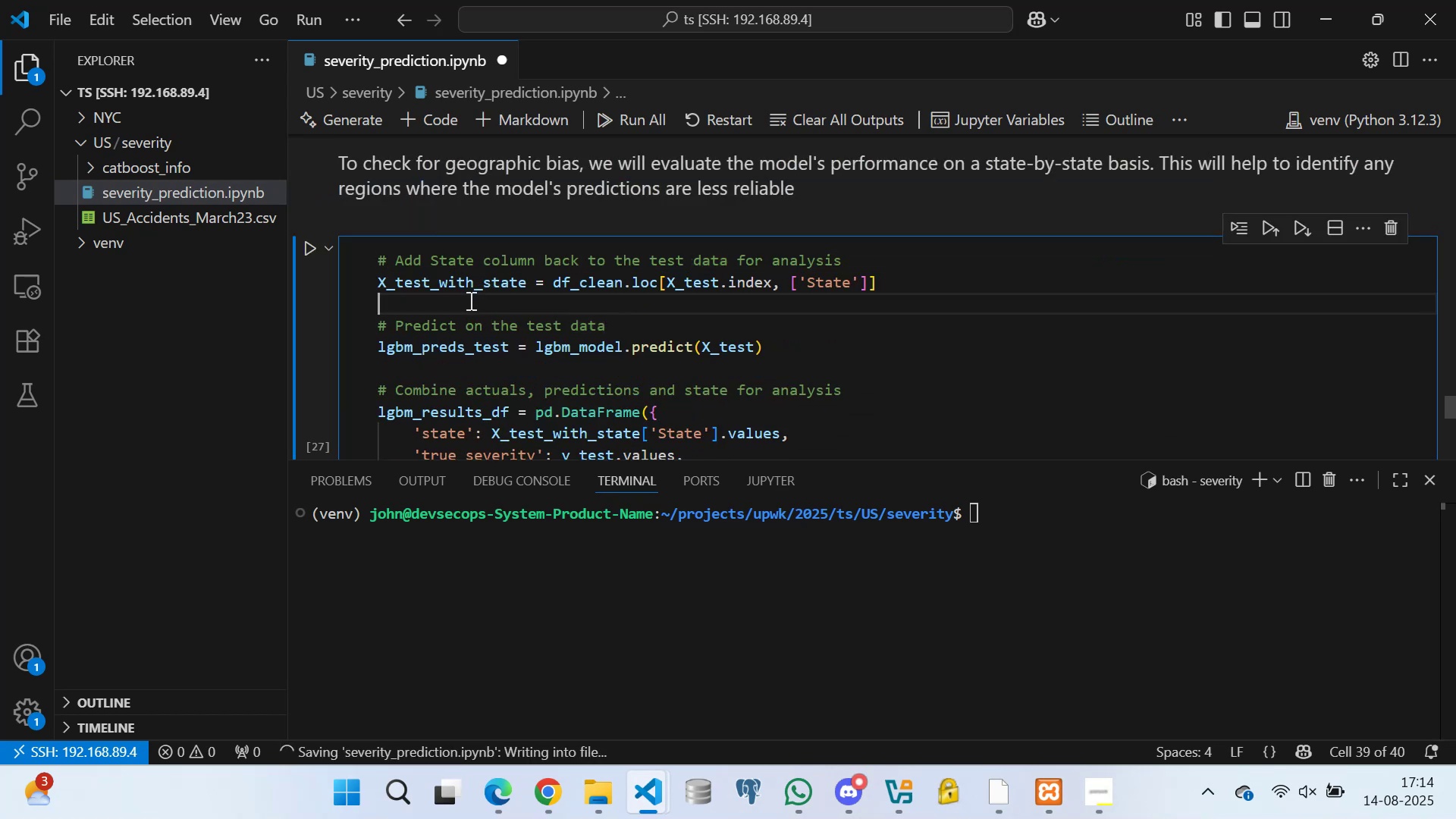 
key(Control+S)
 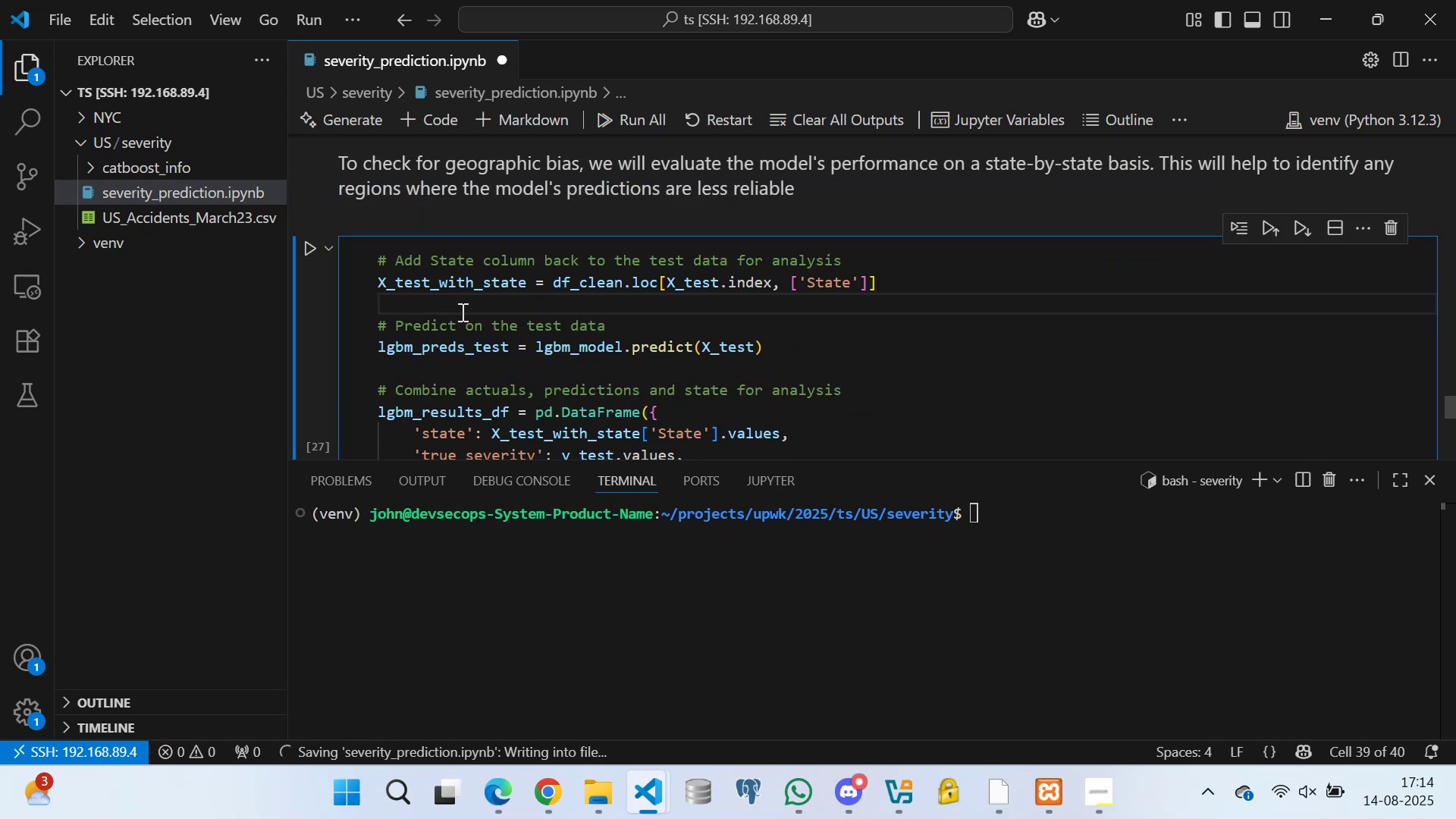 
scroll: coordinate [395, 382], scroll_direction: down, amount: 3.0
 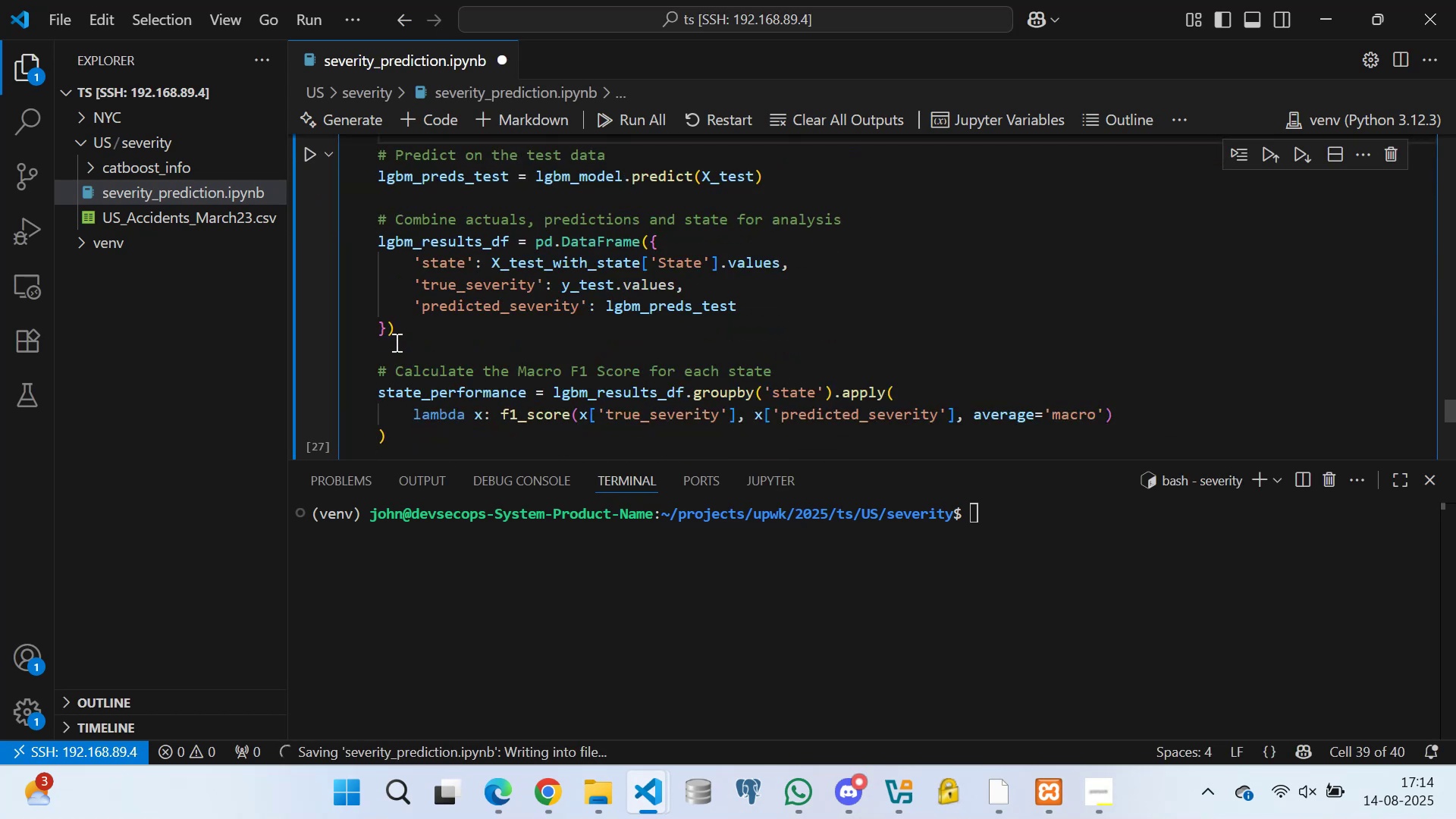 
left_click([397, 350])
 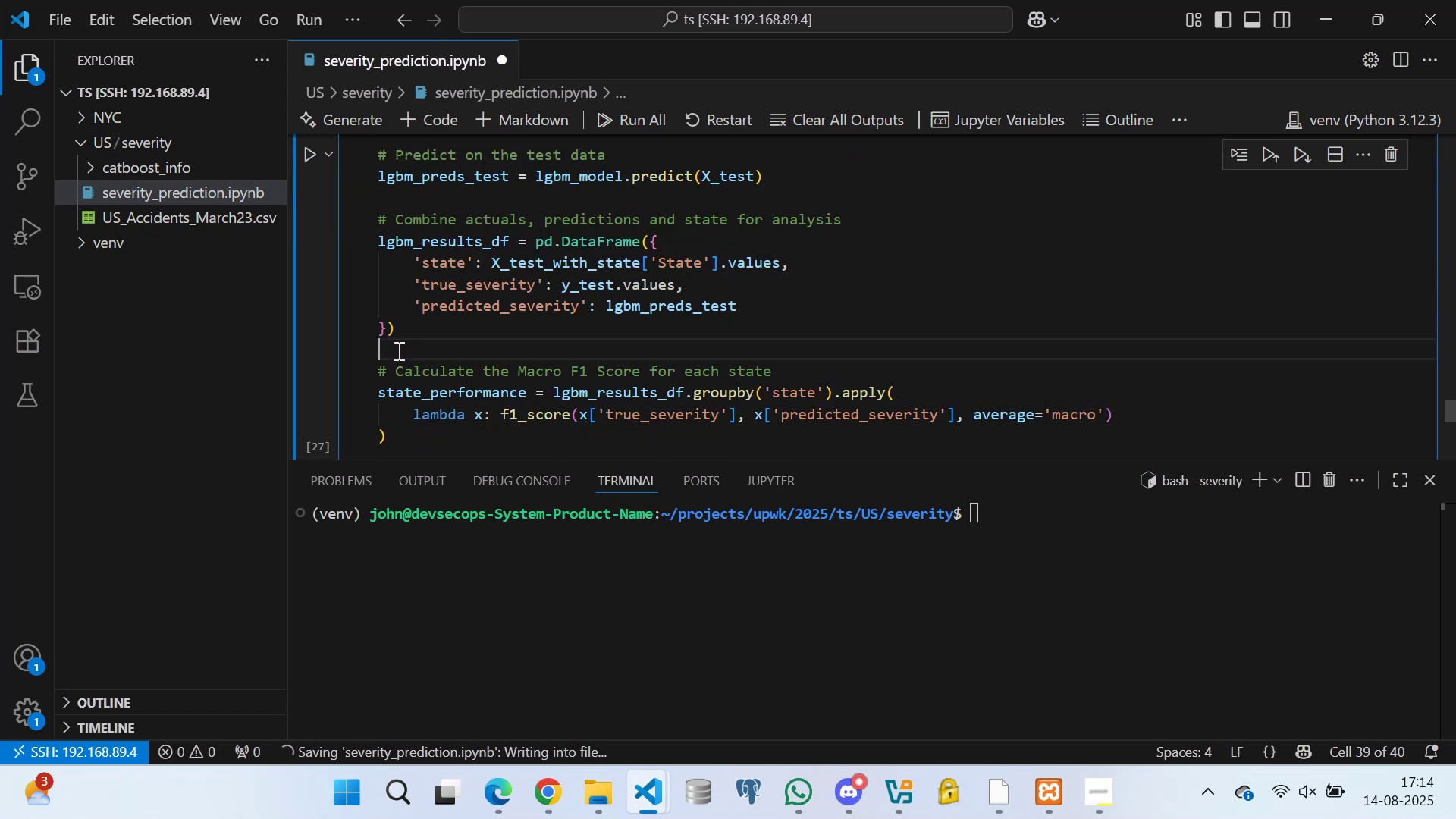 
key(Control+S)
 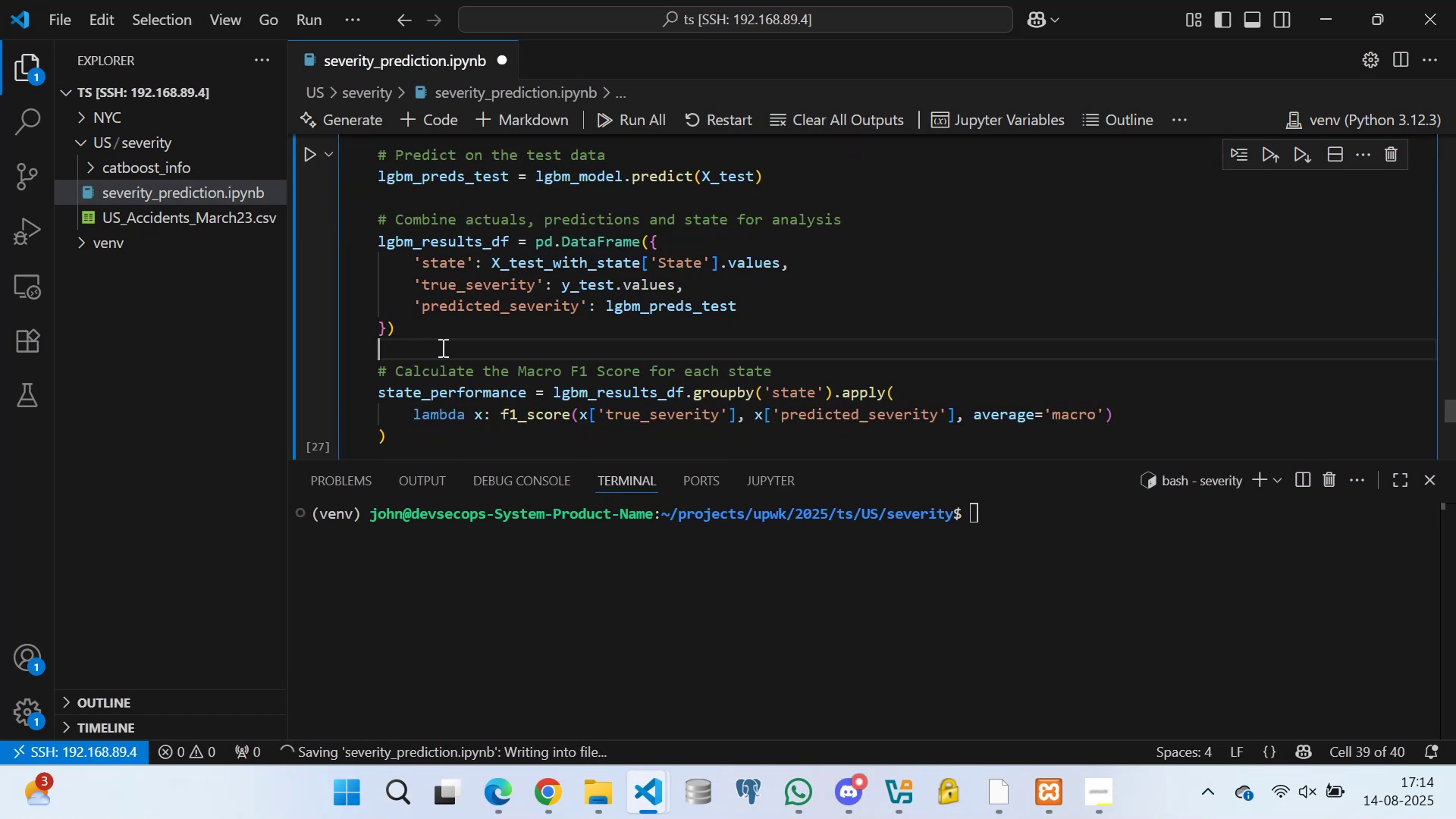 
scroll: coordinate [386, 284], scroll_direction: up, amount: 24.0
 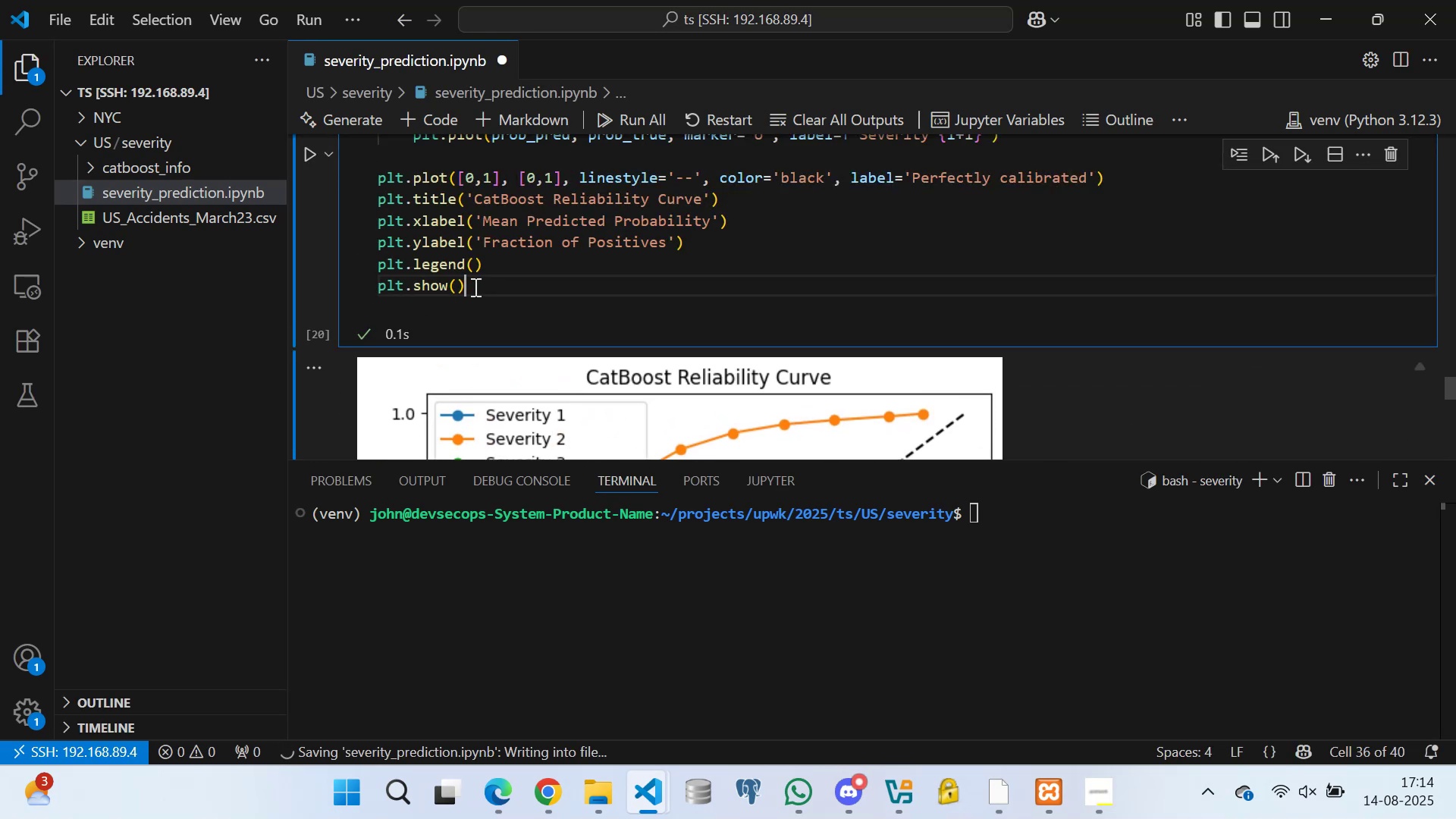 
double_click([513, 263])
 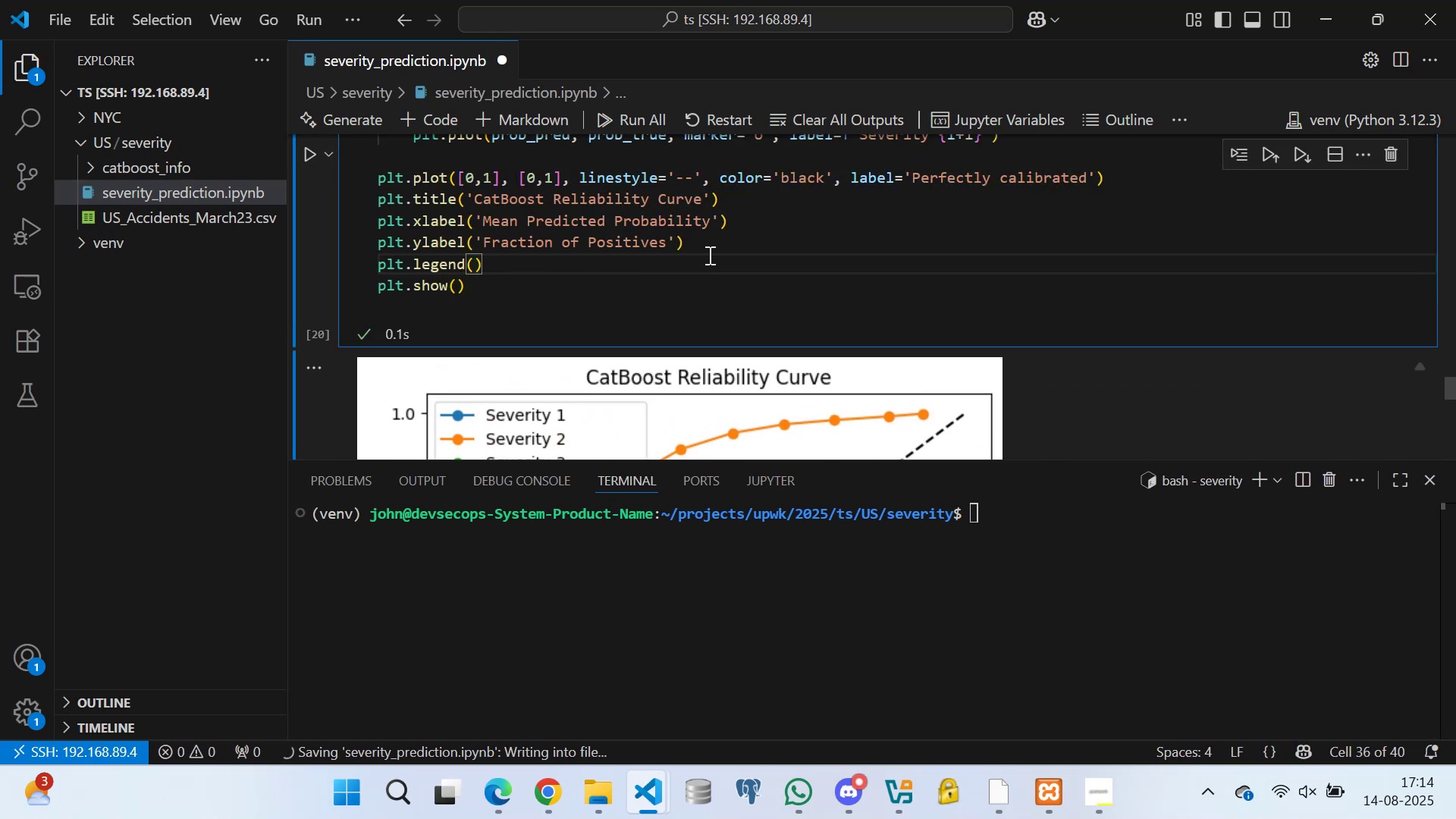 
left_click([708, 246])
 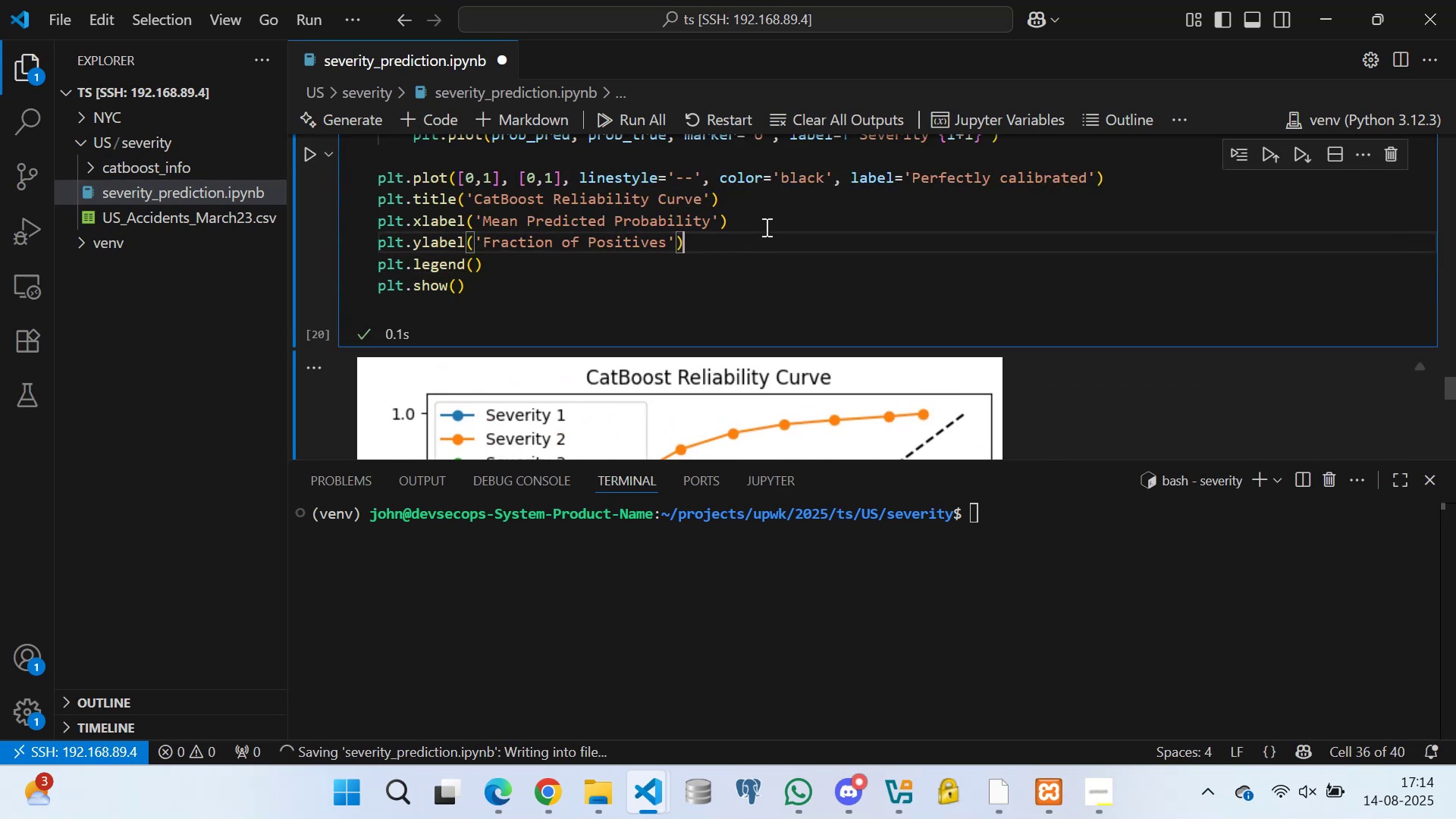 
left_click([765, 224])
 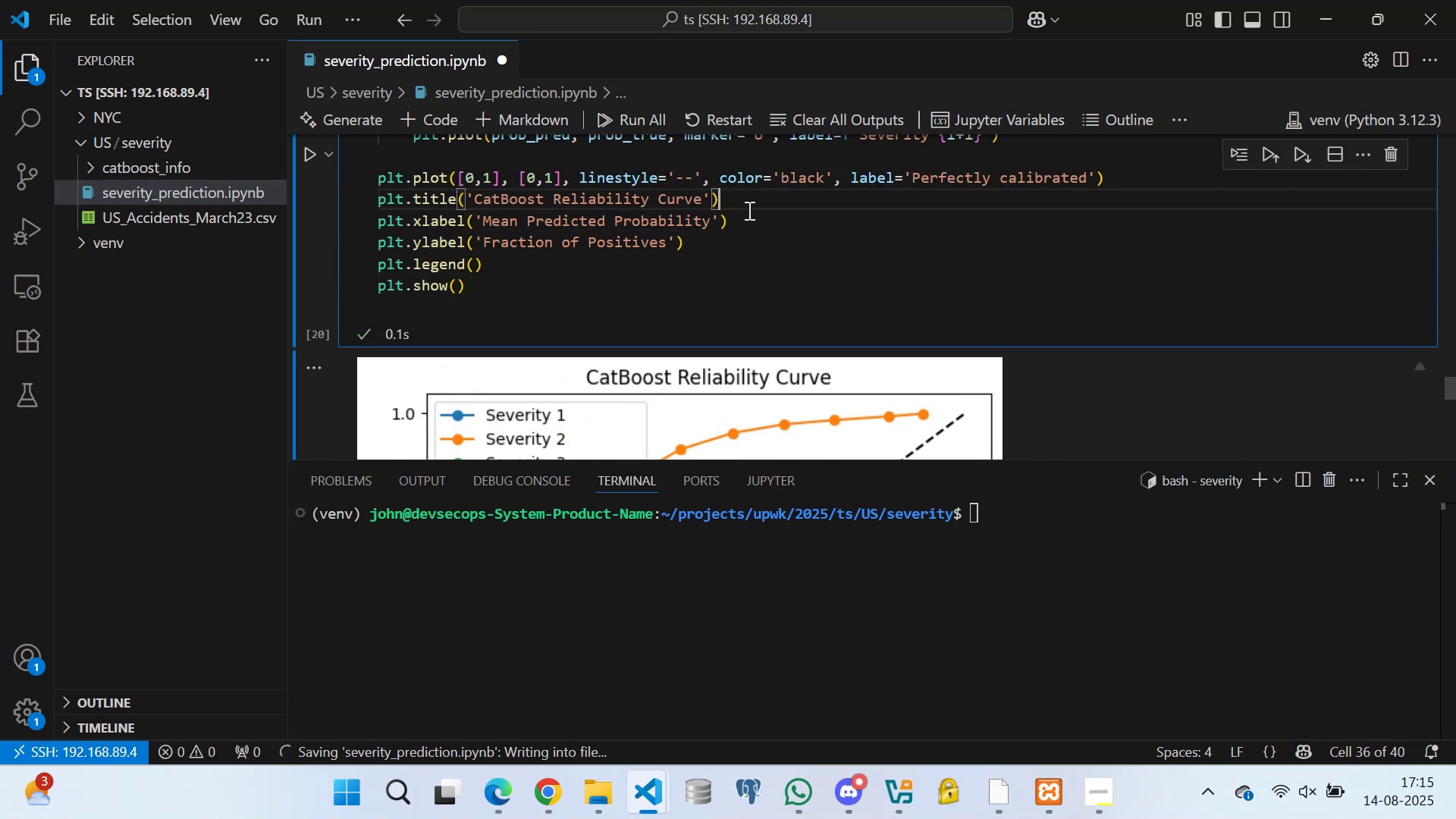 
triple_click([748, 215])
 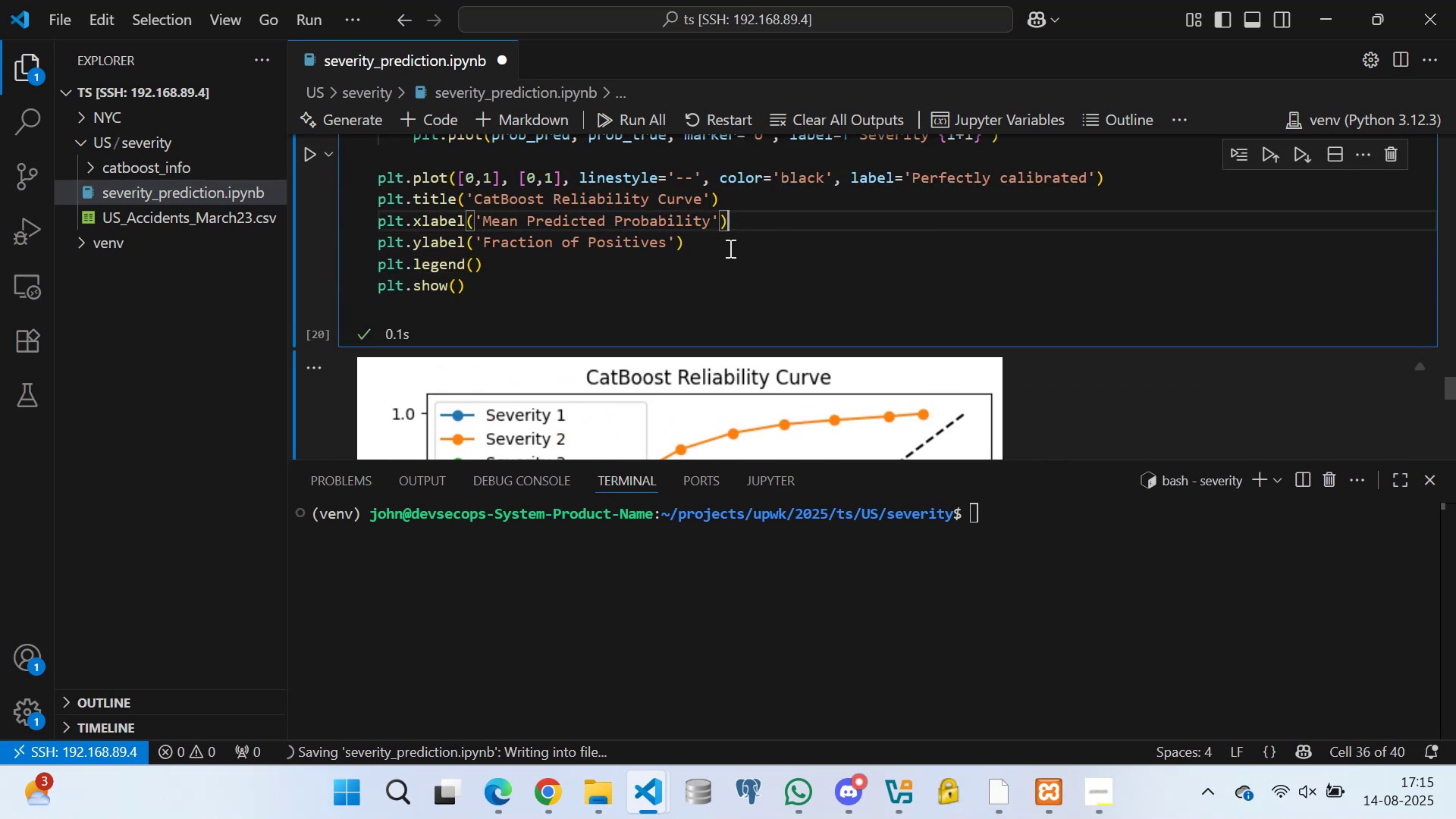 
triple_click([729, 248])
 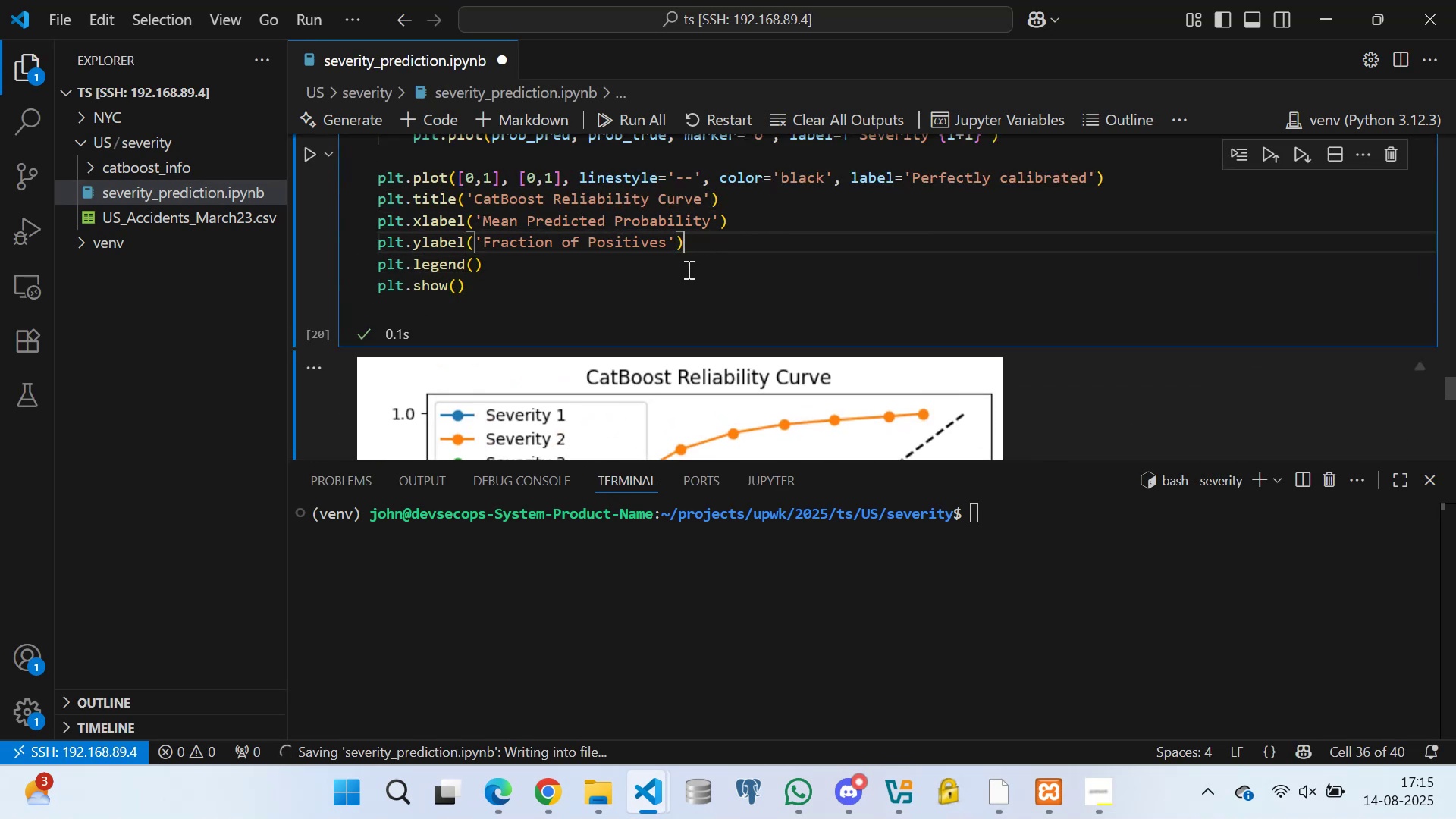 
triple_click([684, 271])
 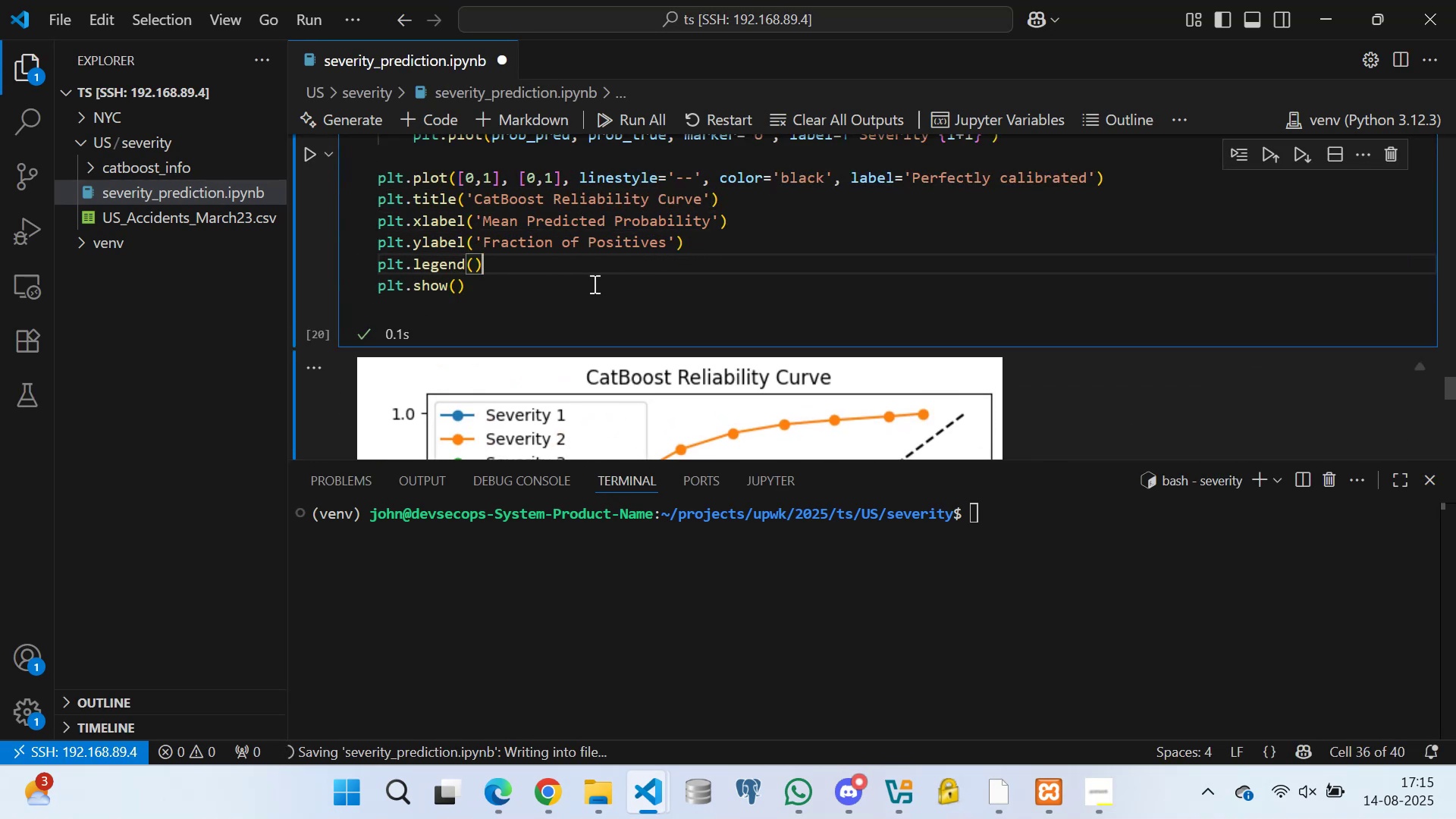 
left_click([593, 284])
 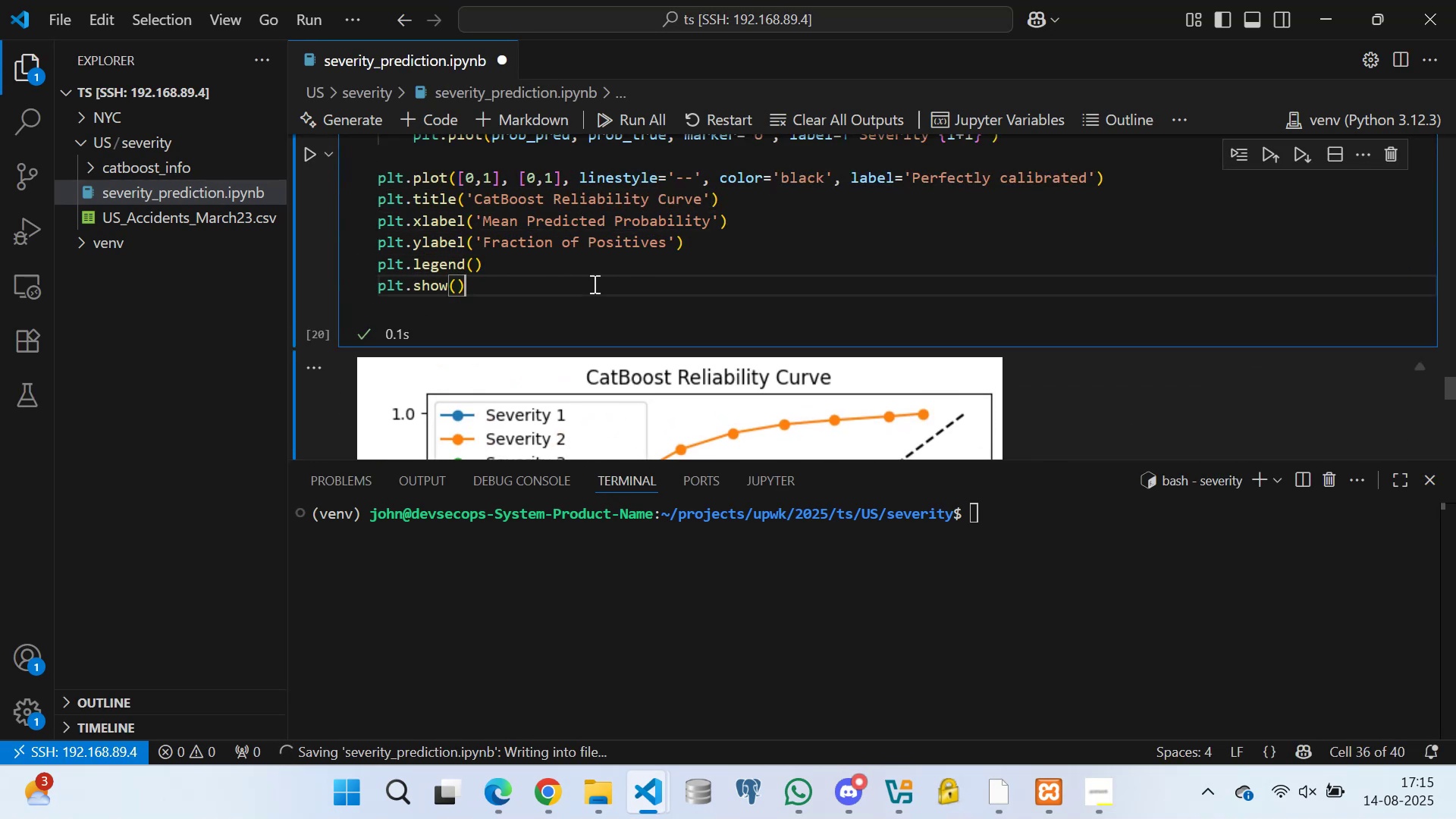 
key(Control+S)
 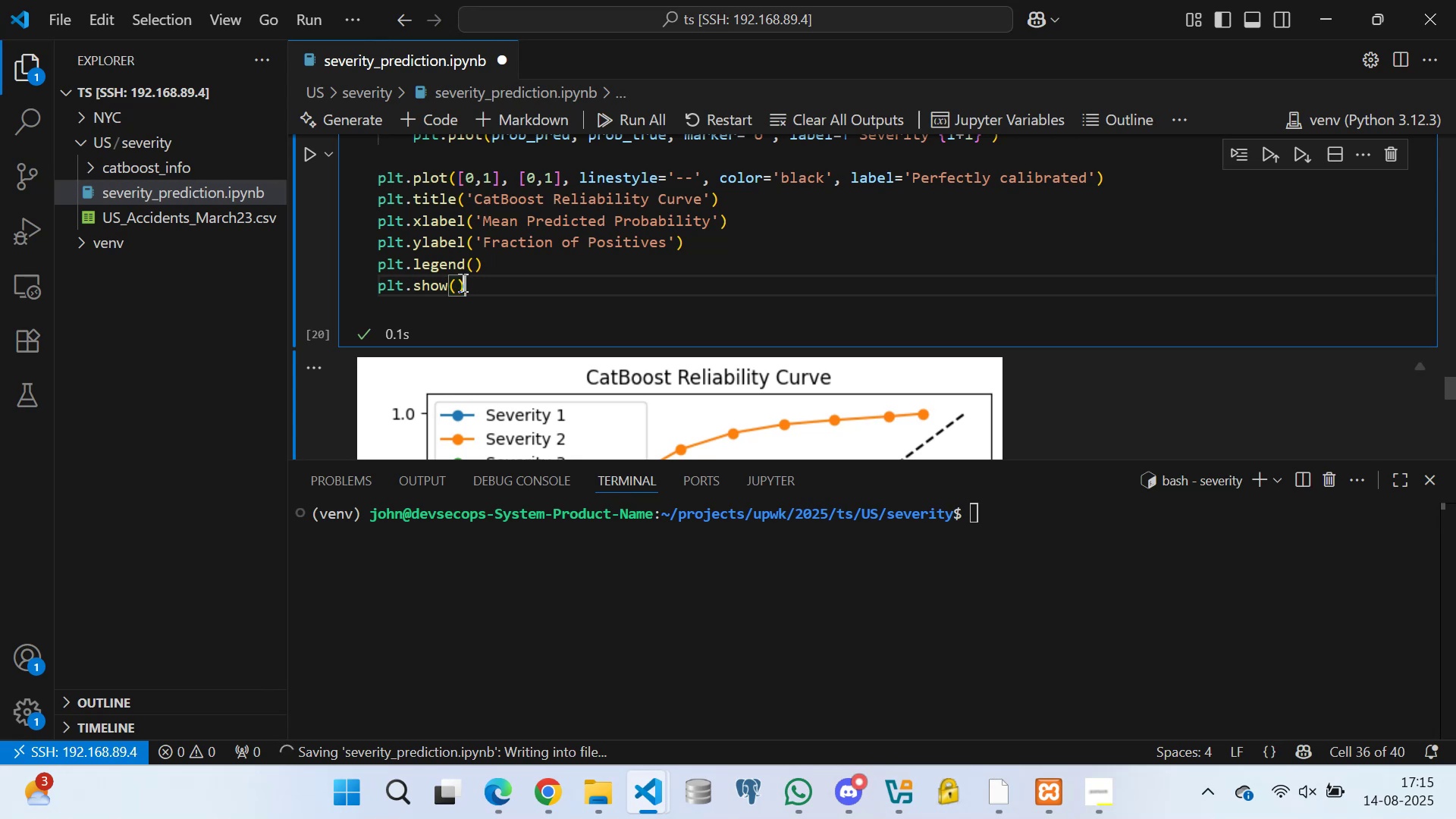 
key(Control+S)
 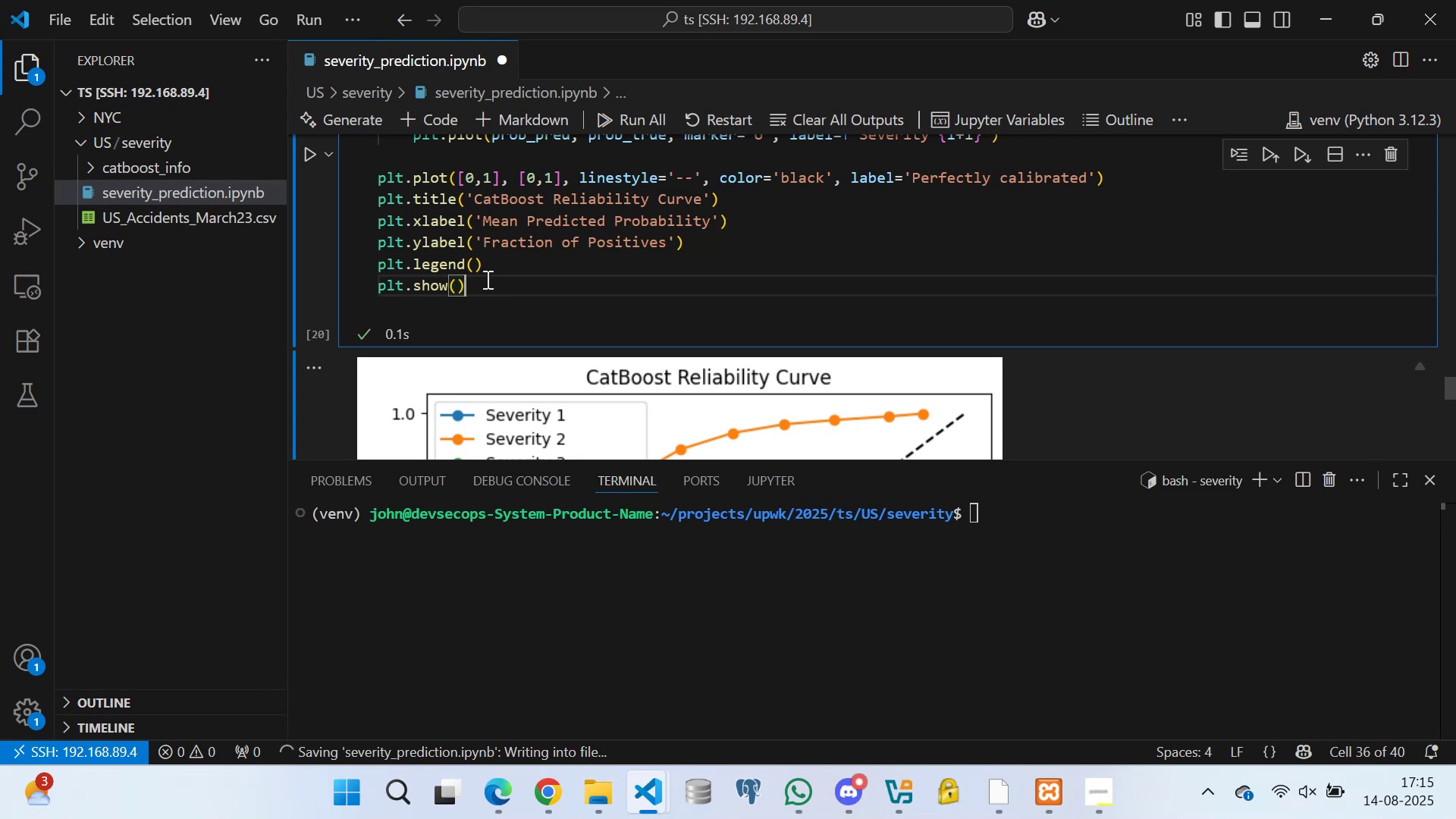 
key(Control+S)
 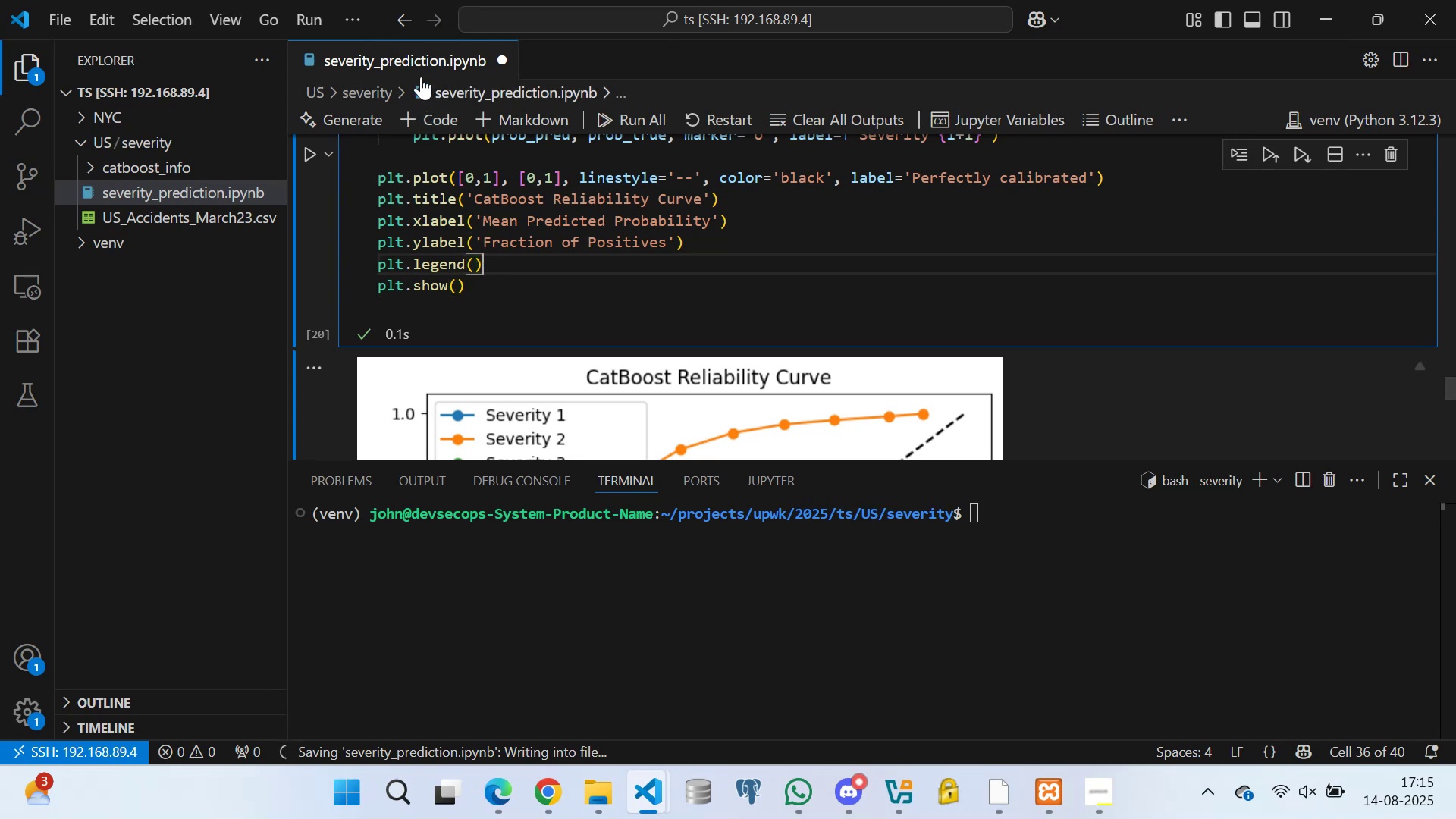 
left_click([421, 56])
 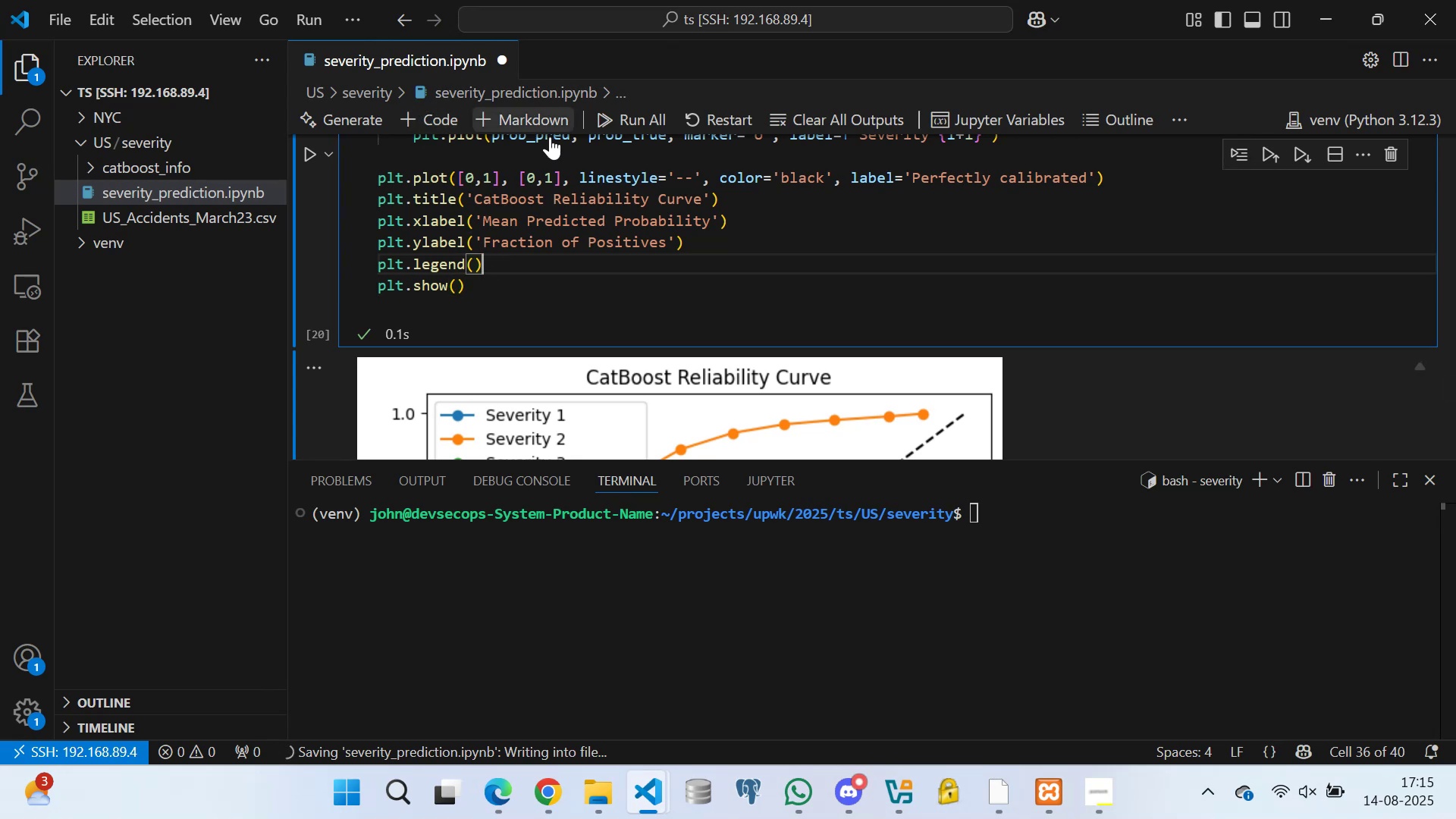 
scroll: coordinate [503, 231], scroll_direction: up, amount: 2.0
 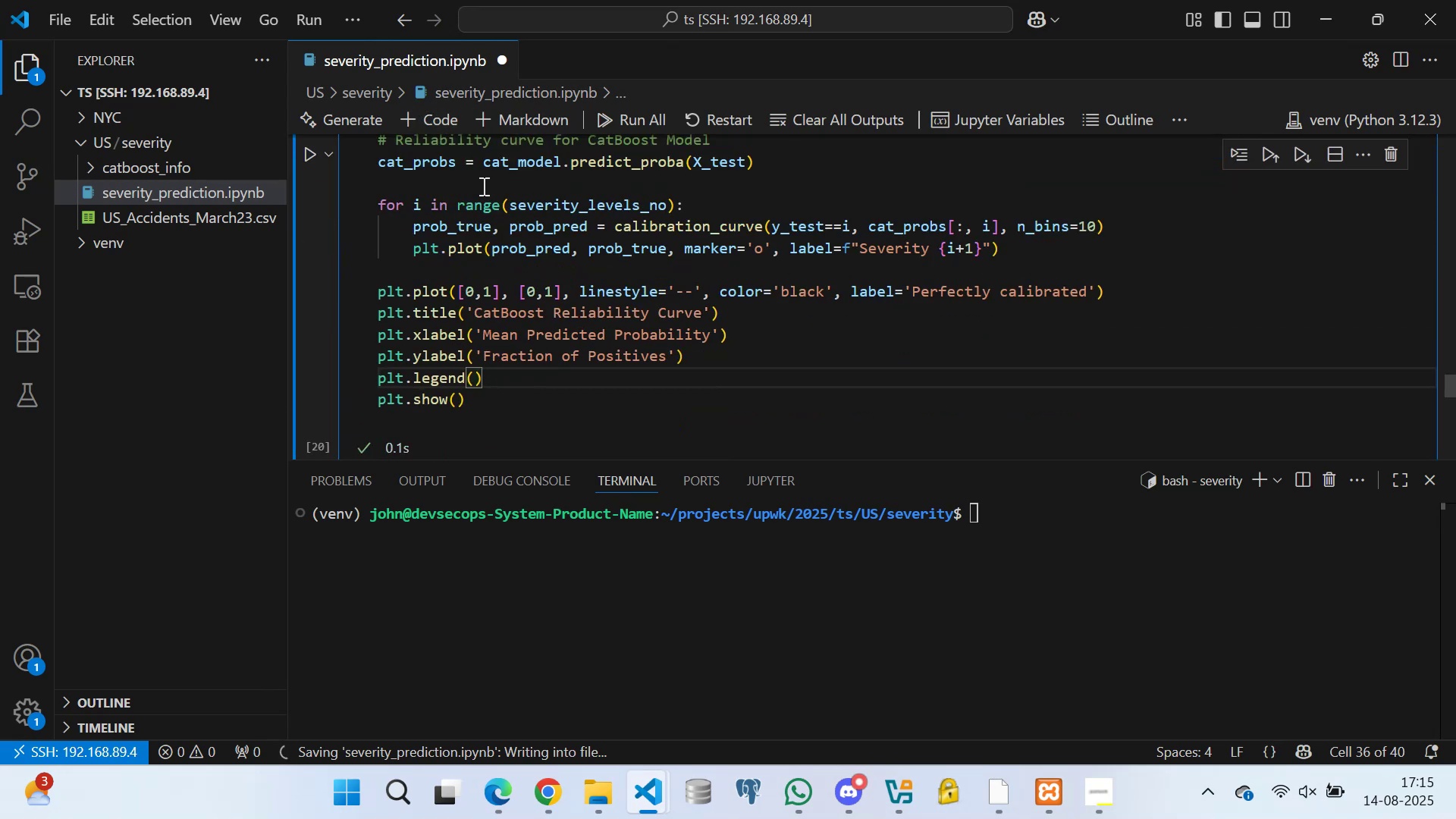 
left_click([482, 184])
 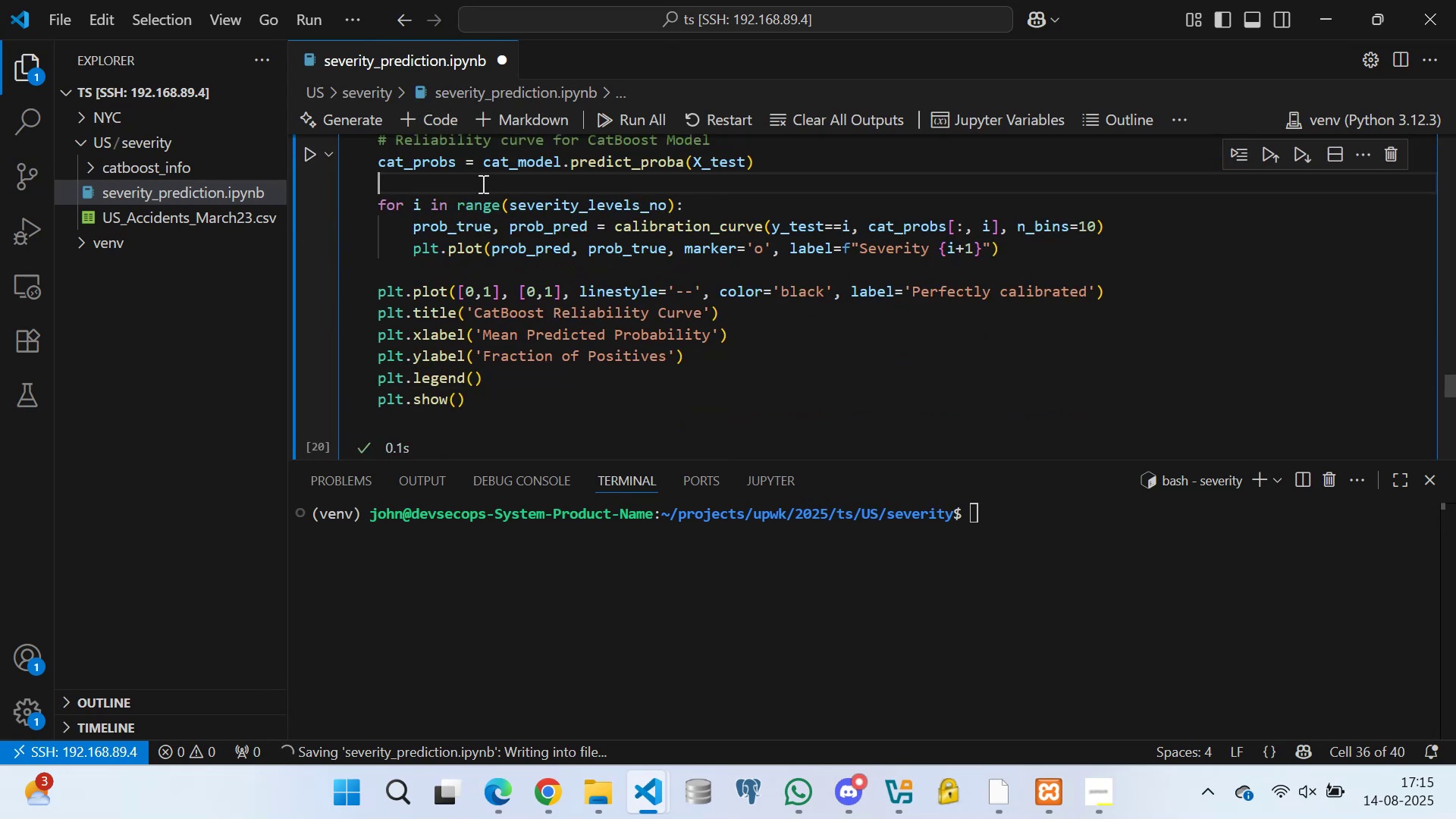 
key(Control+S)
 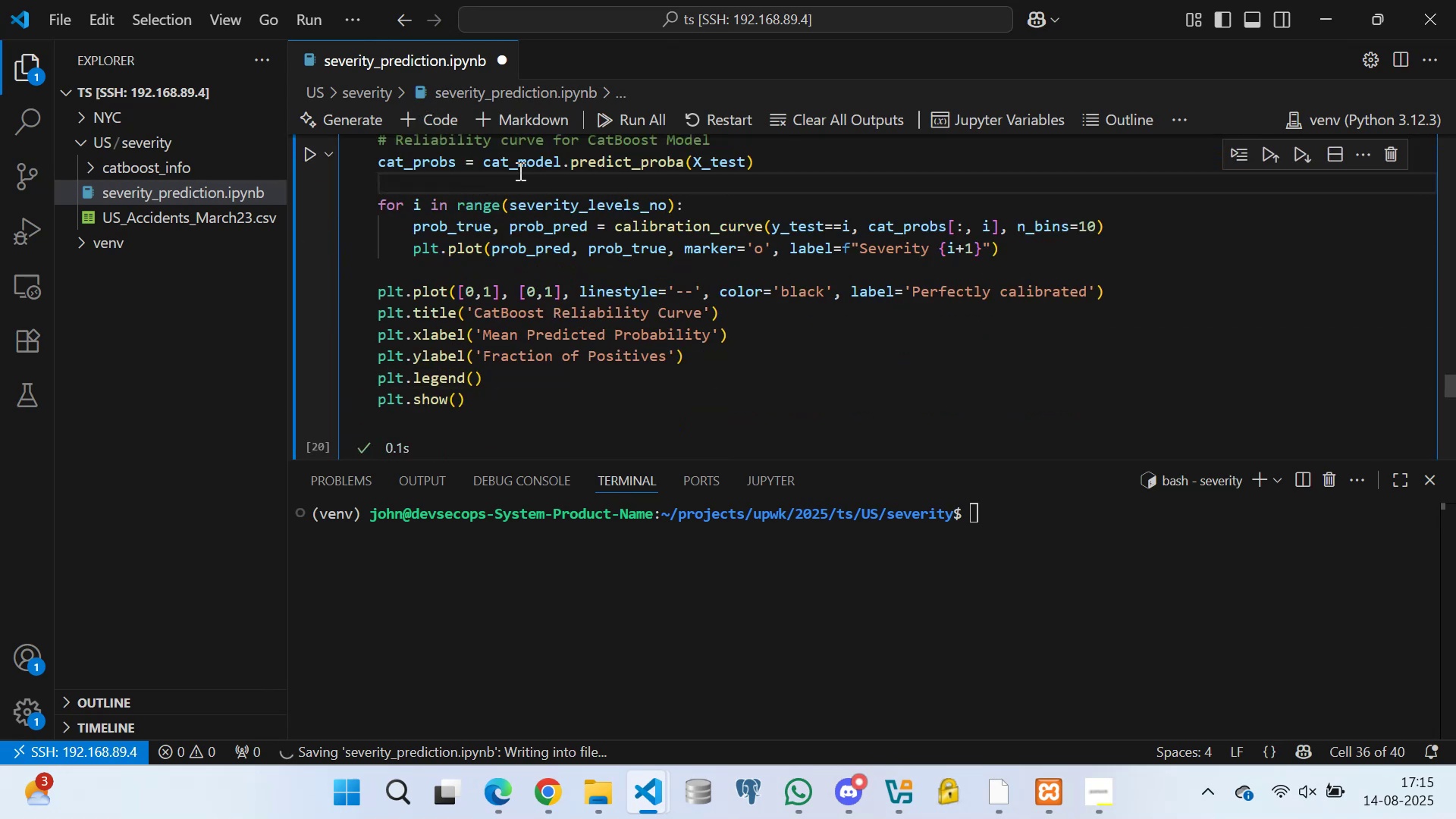 
scroll: coordinate [494, 273], scroll_direction: down, amount: 27.0
 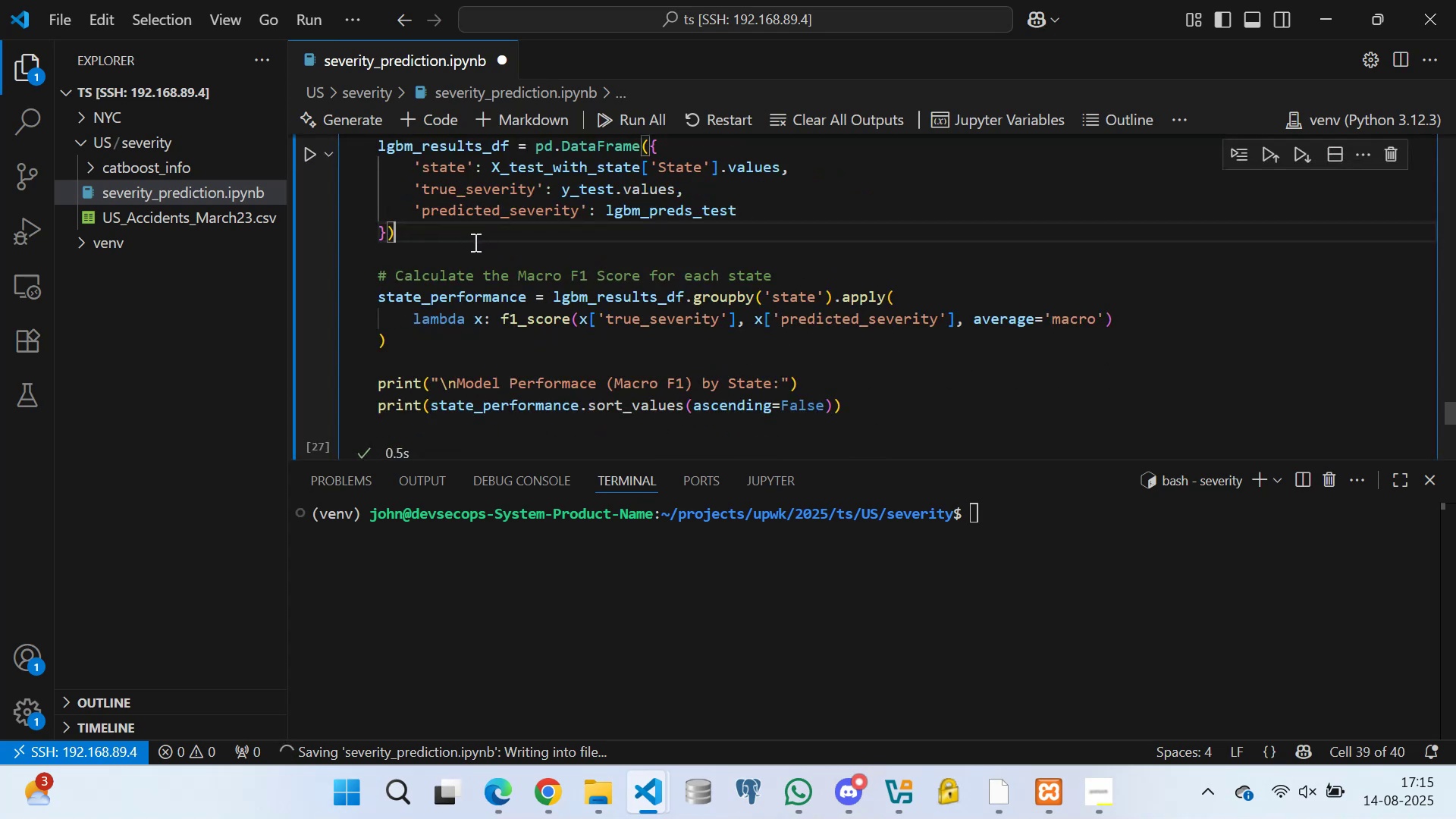 
double_click([453, 261])
 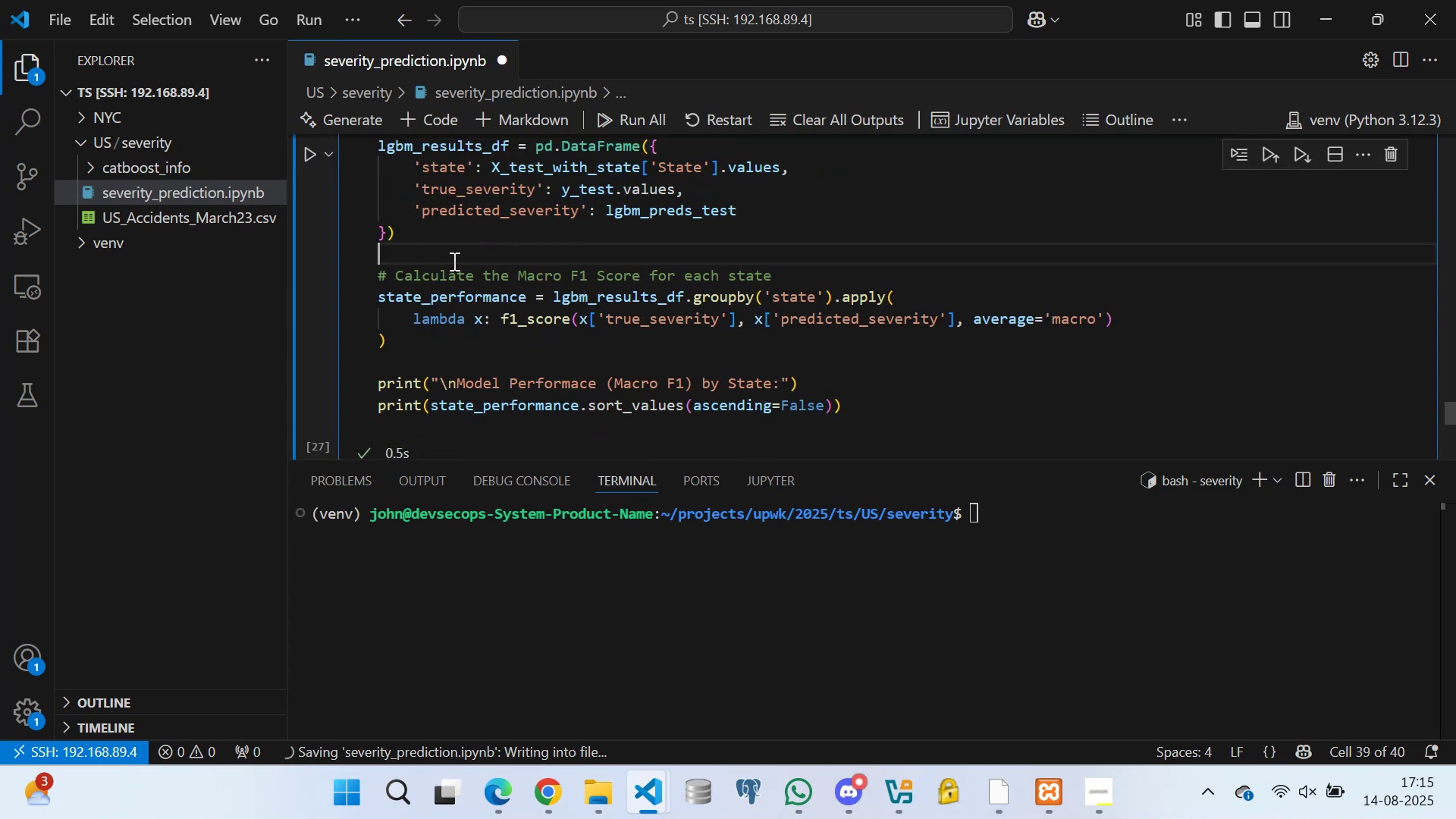 
key(Control+S)
 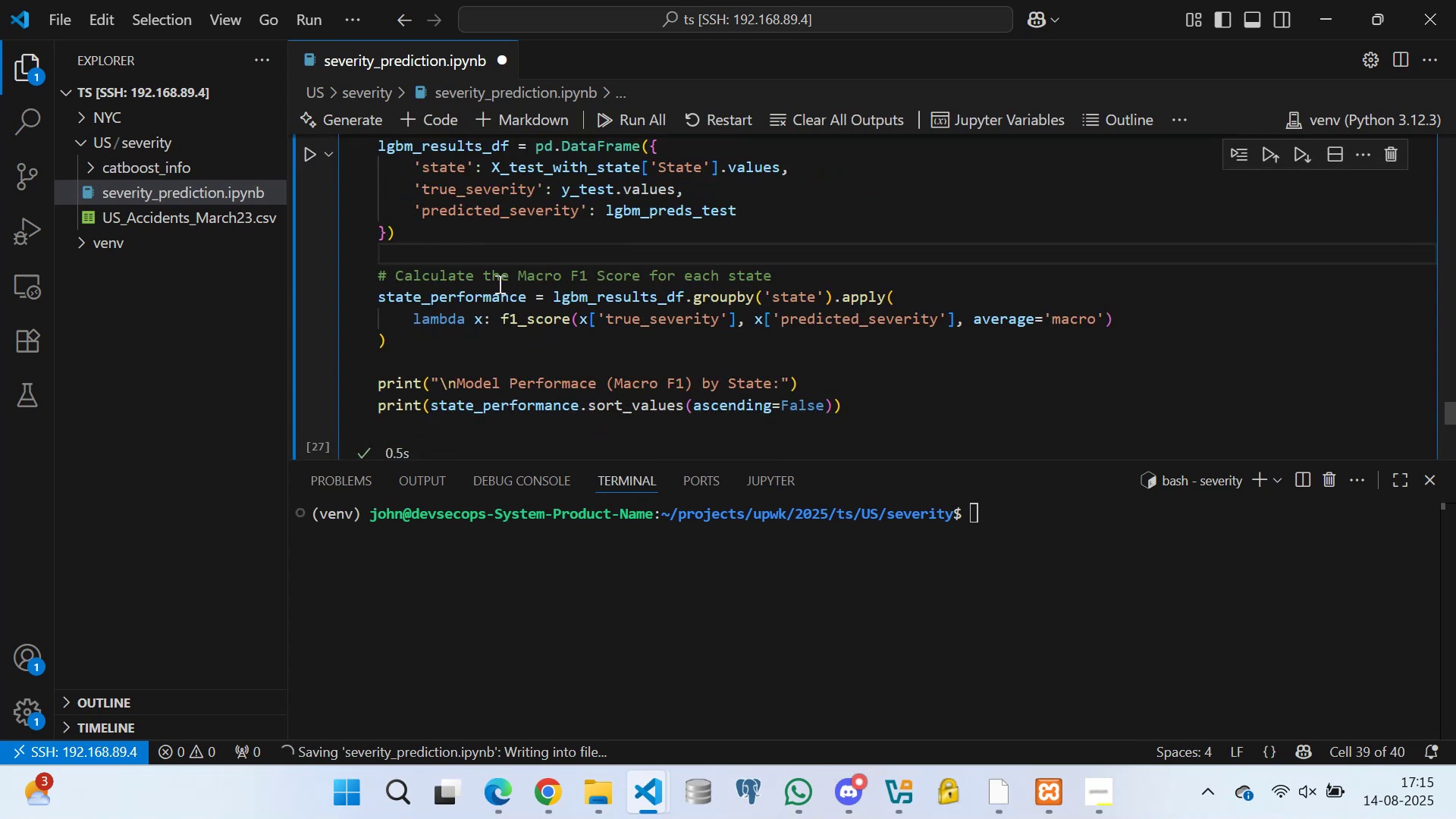 
scroll: coordinate [475, 306], scroll_direction: down, amount: 6.0
 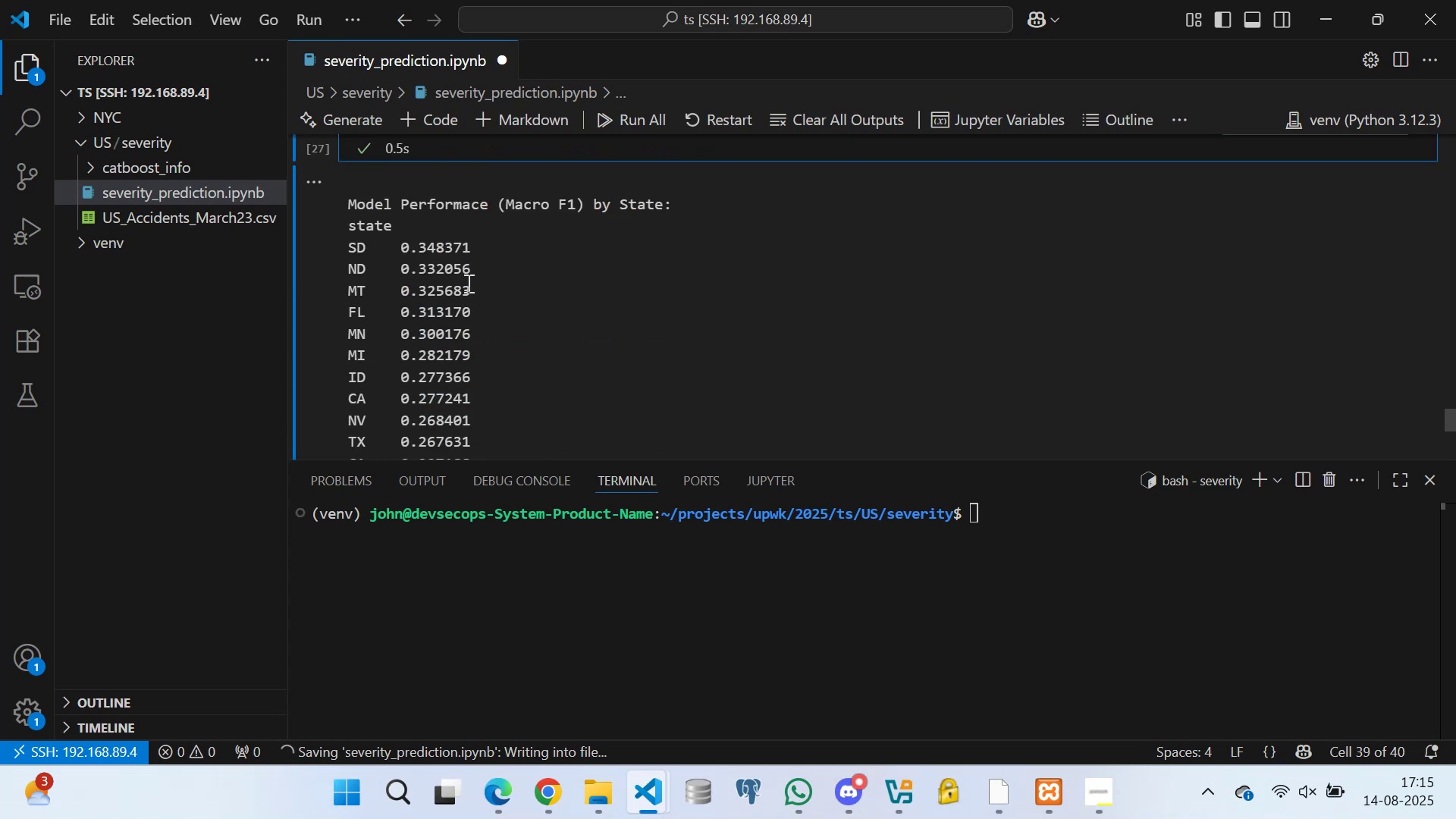 
scroll: coordinate [454, 258], scroll_direction: up, amount: 4.0
 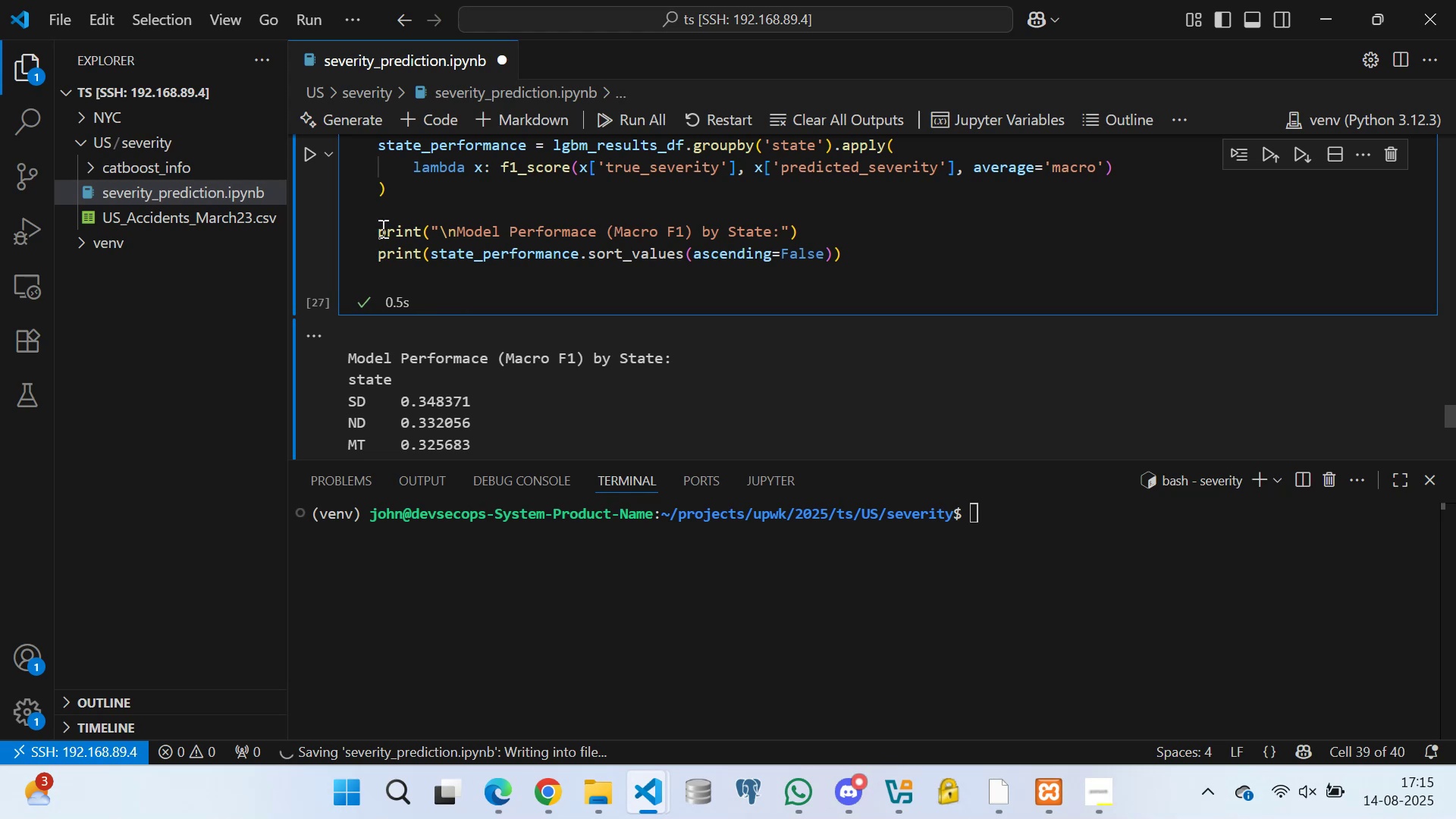 
left_click([378, 231])
 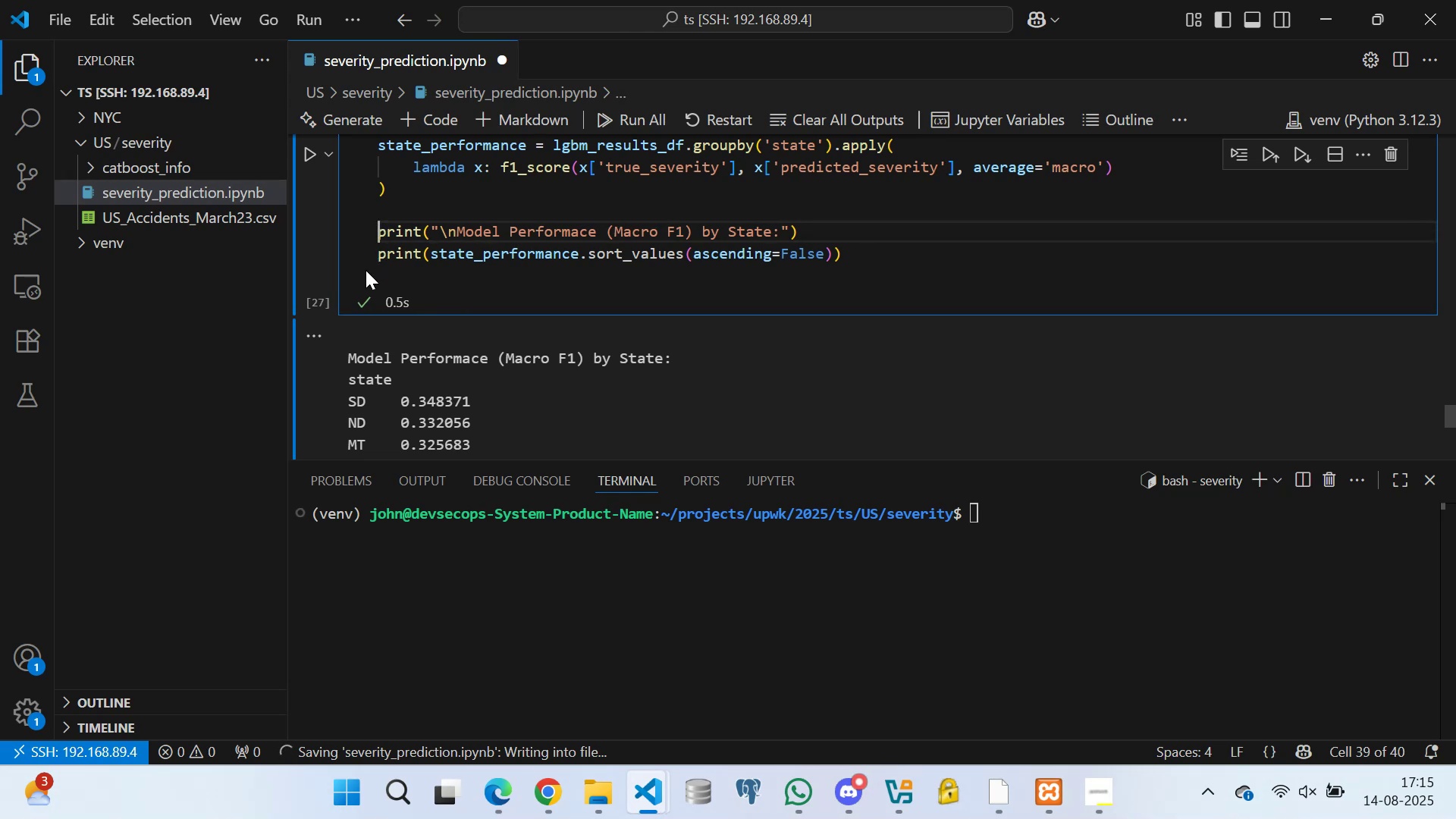 
scroll: coordinate [491, 297], scroll_direction: down, amount: 29.0
 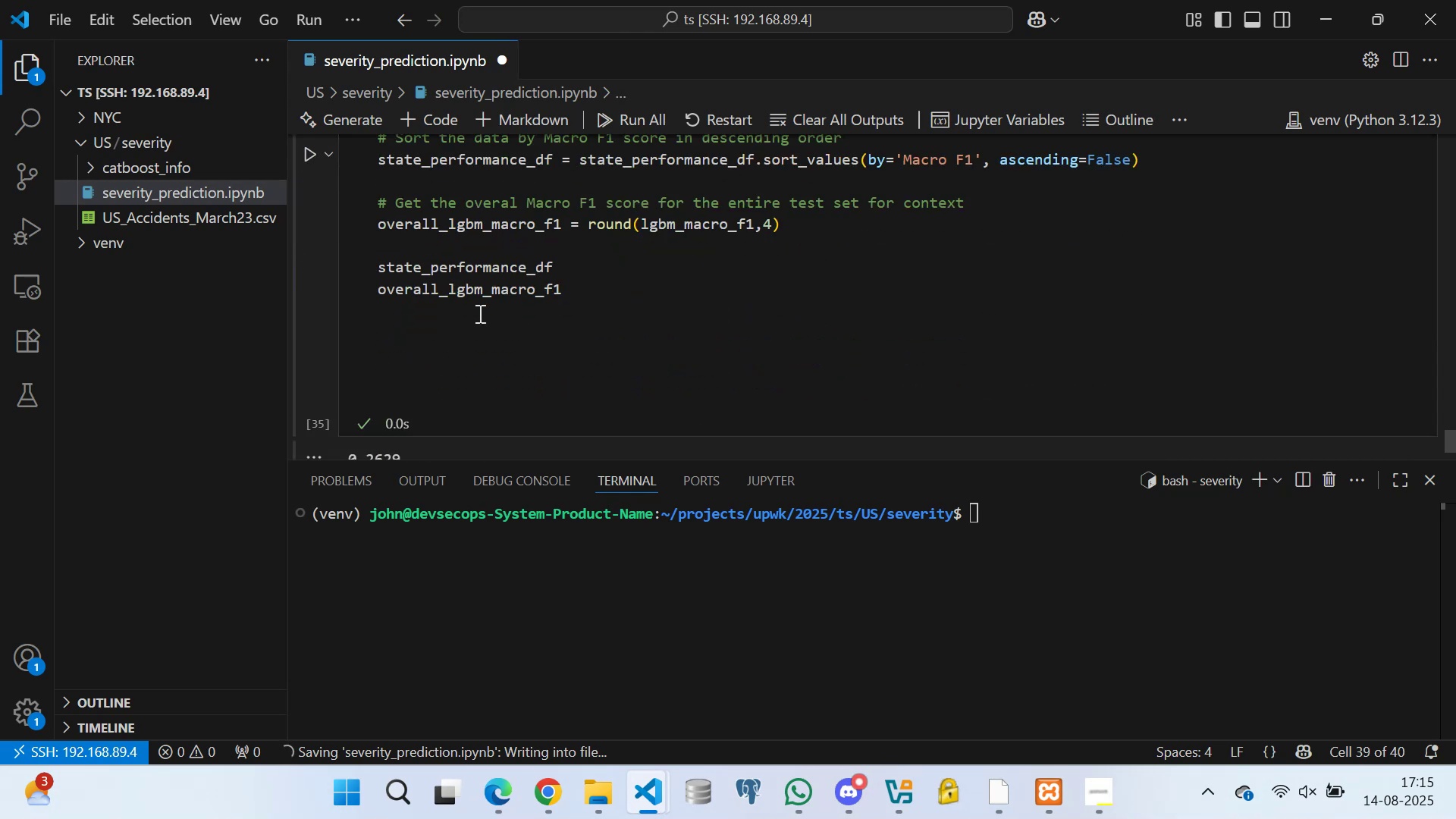 
left_click([474, 322])
 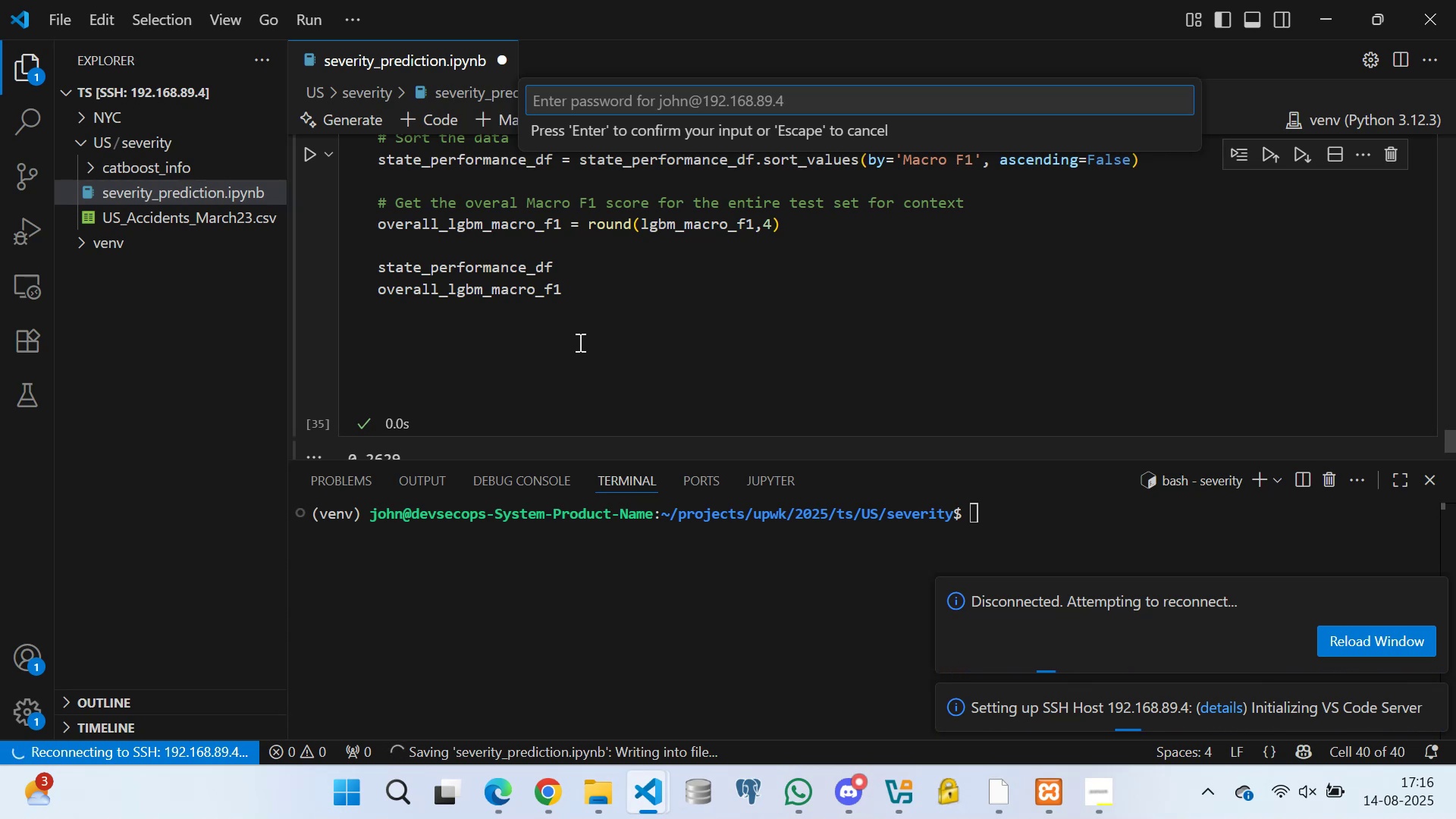 
wait(77.46)
 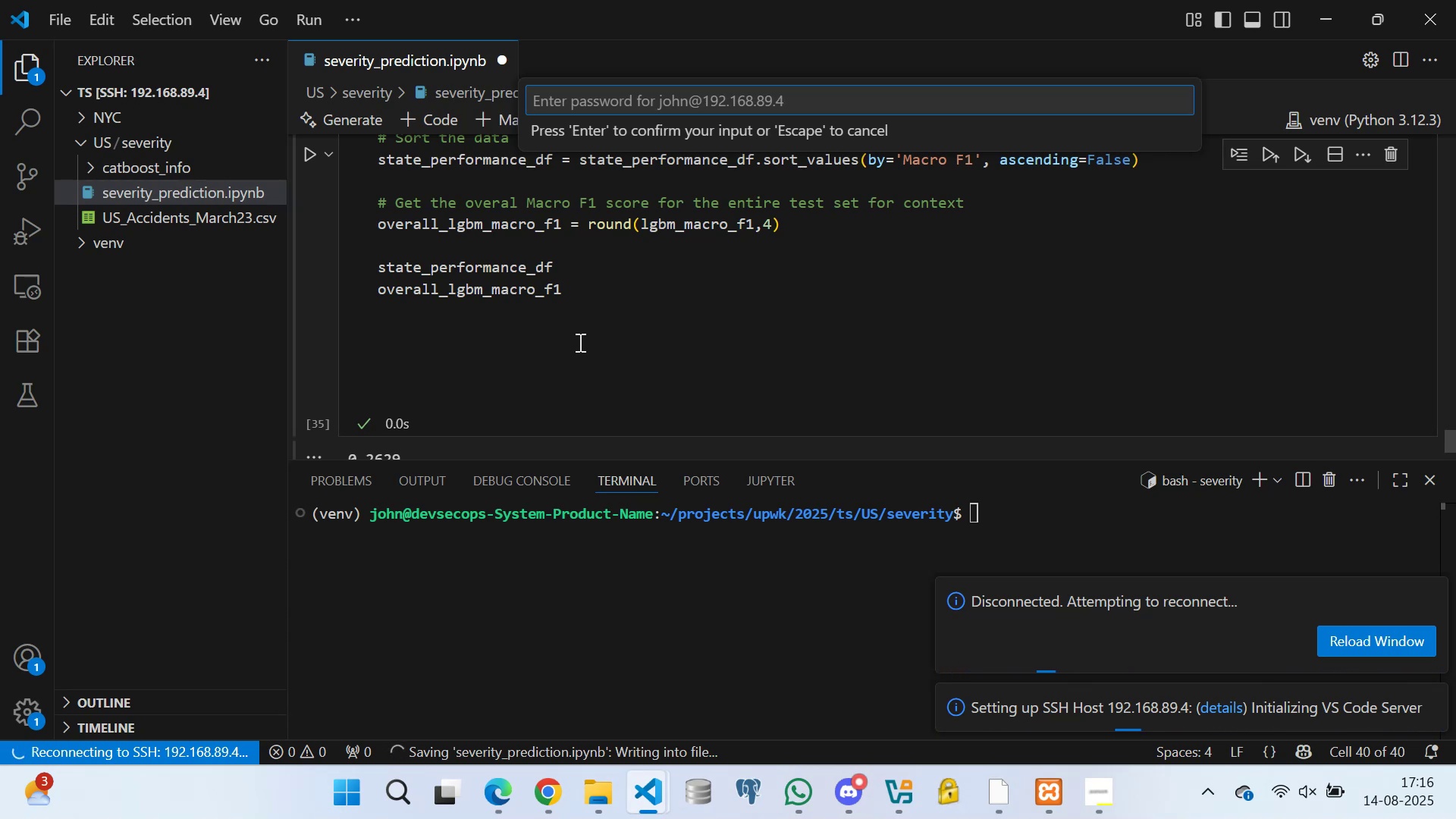 
double_click([607, 293])
 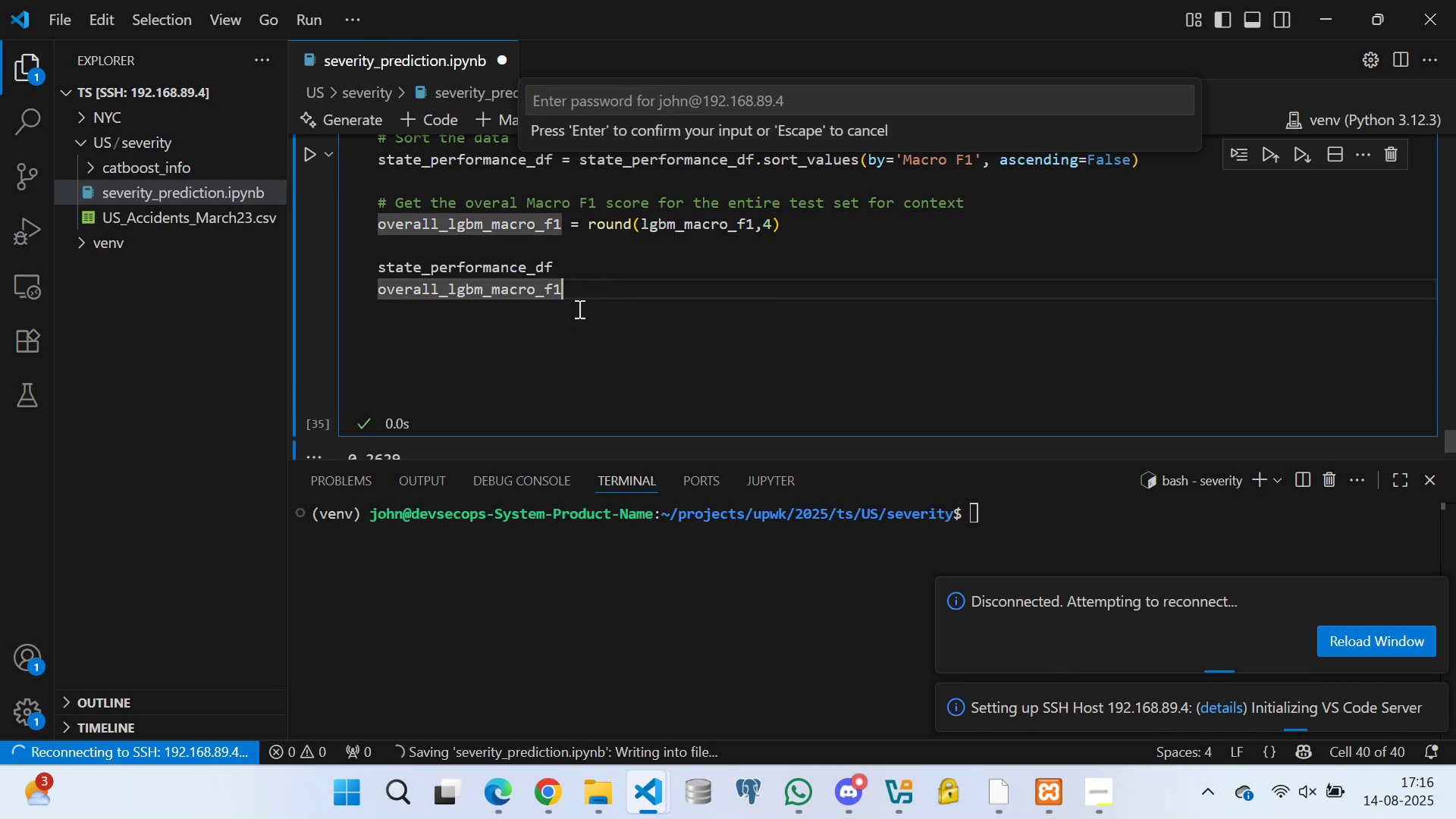 
triple_click([578, 309])
 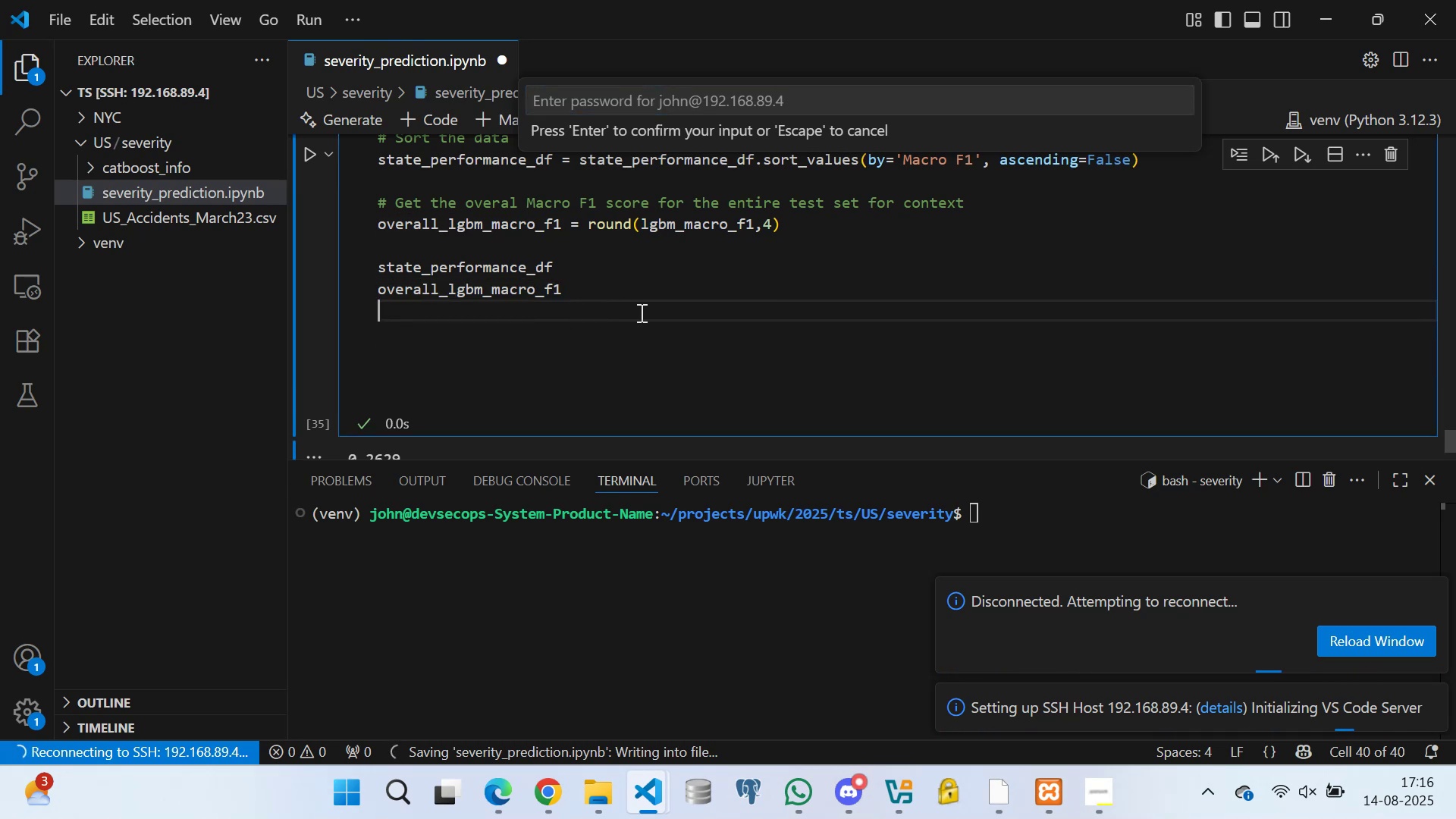 
triple_click([640, 312])
 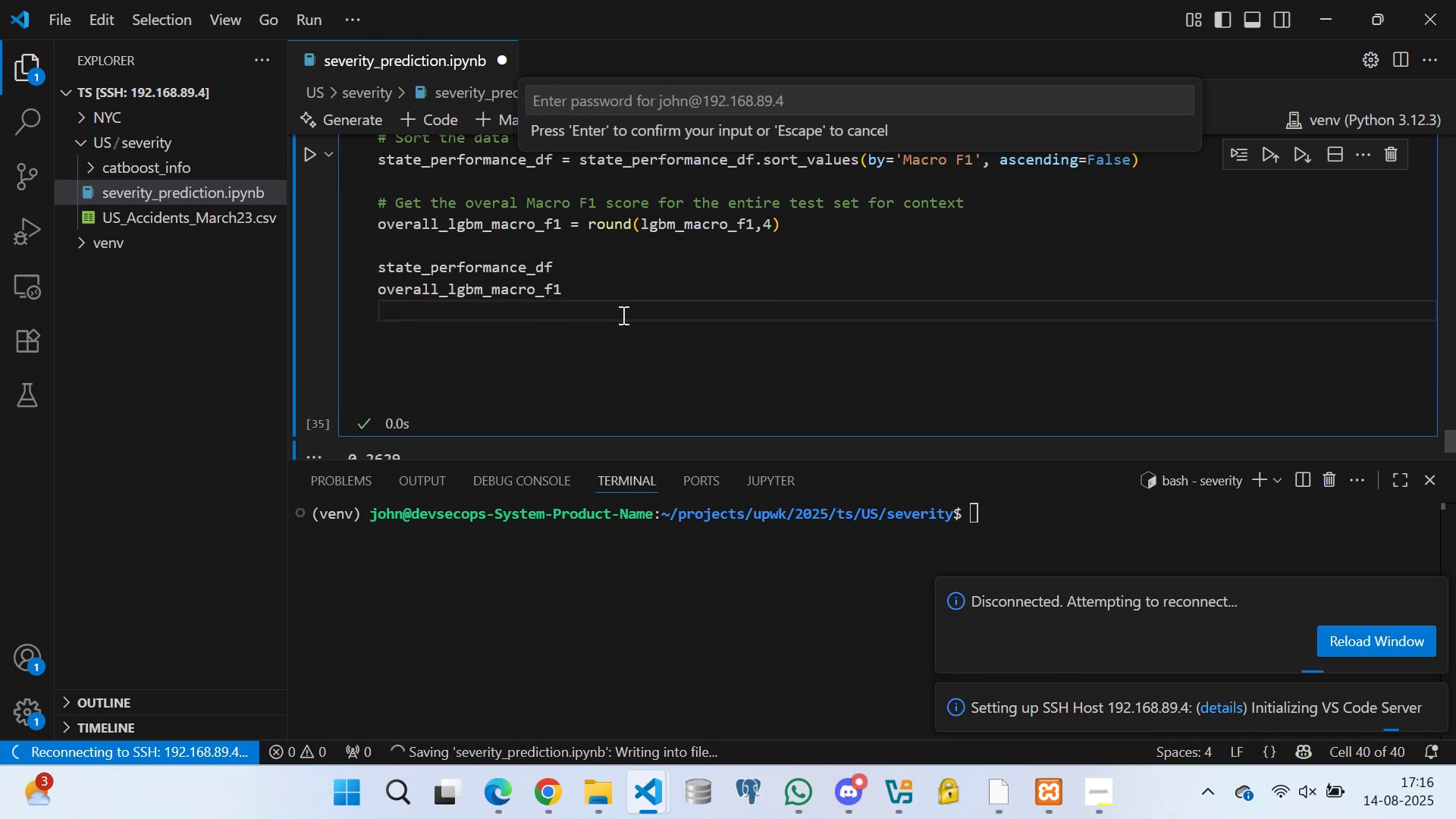 
triple_click([622, 315])
 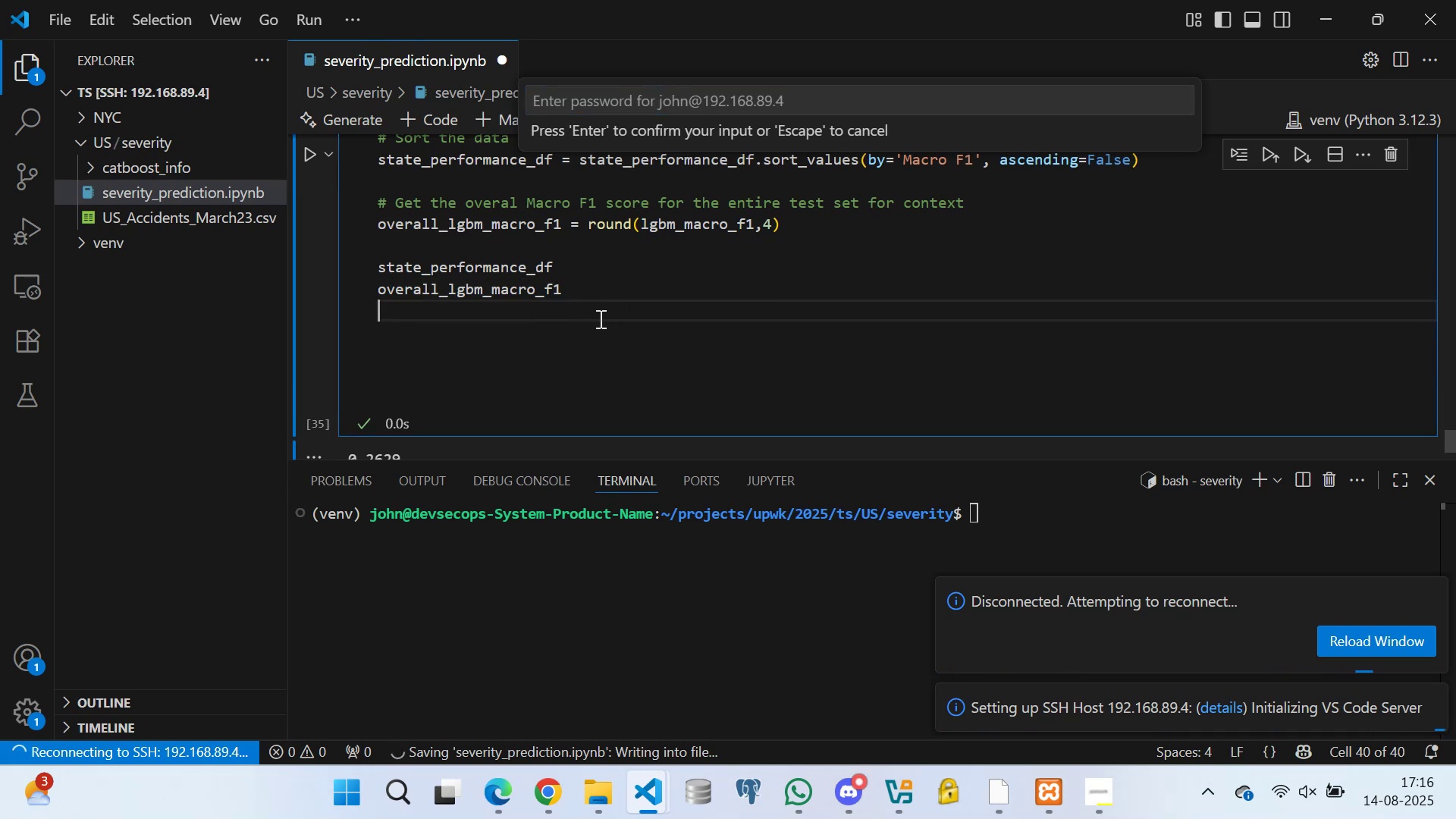 
triple_click([599, 318])
 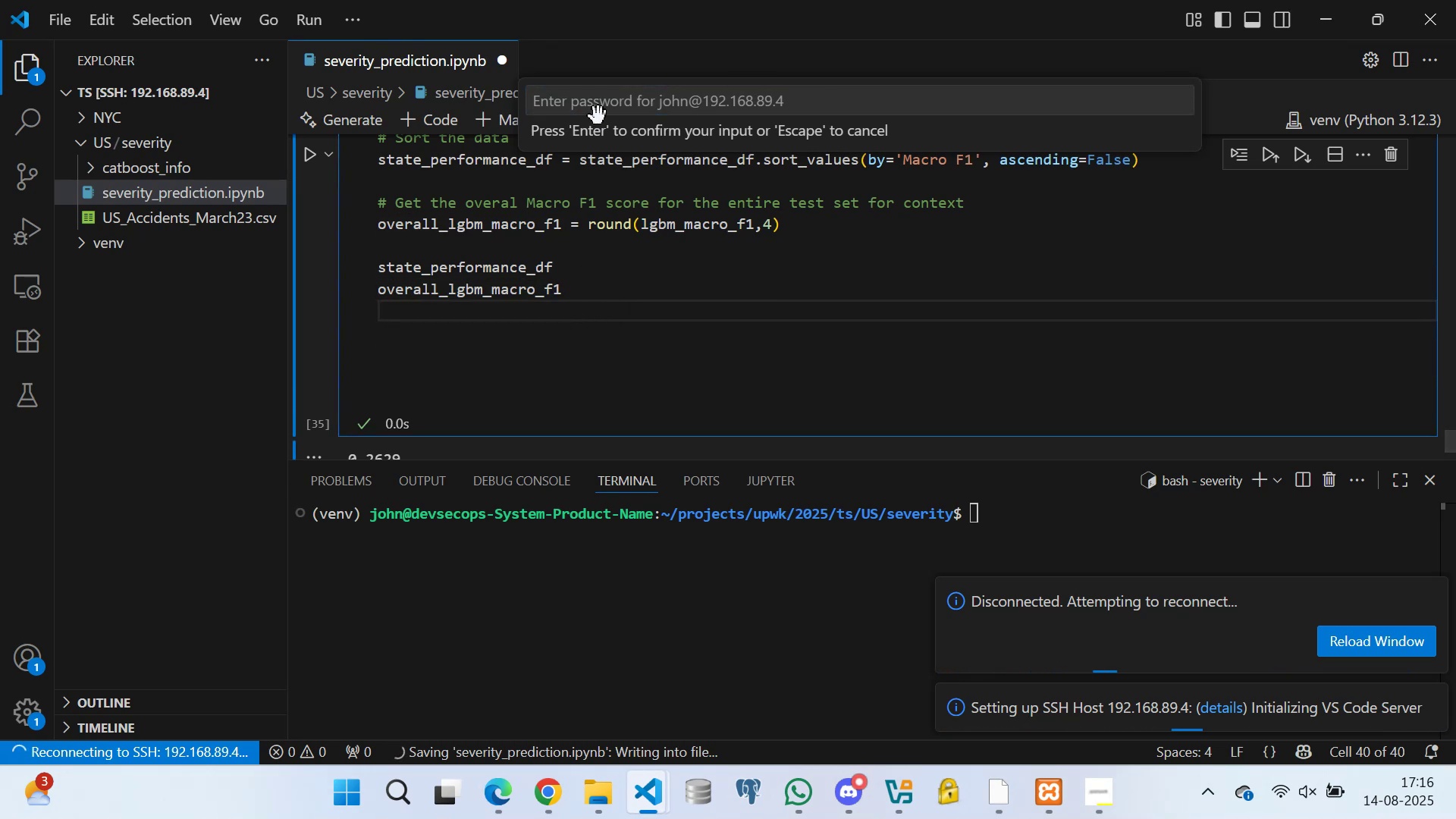 
left_click([591, 101])
 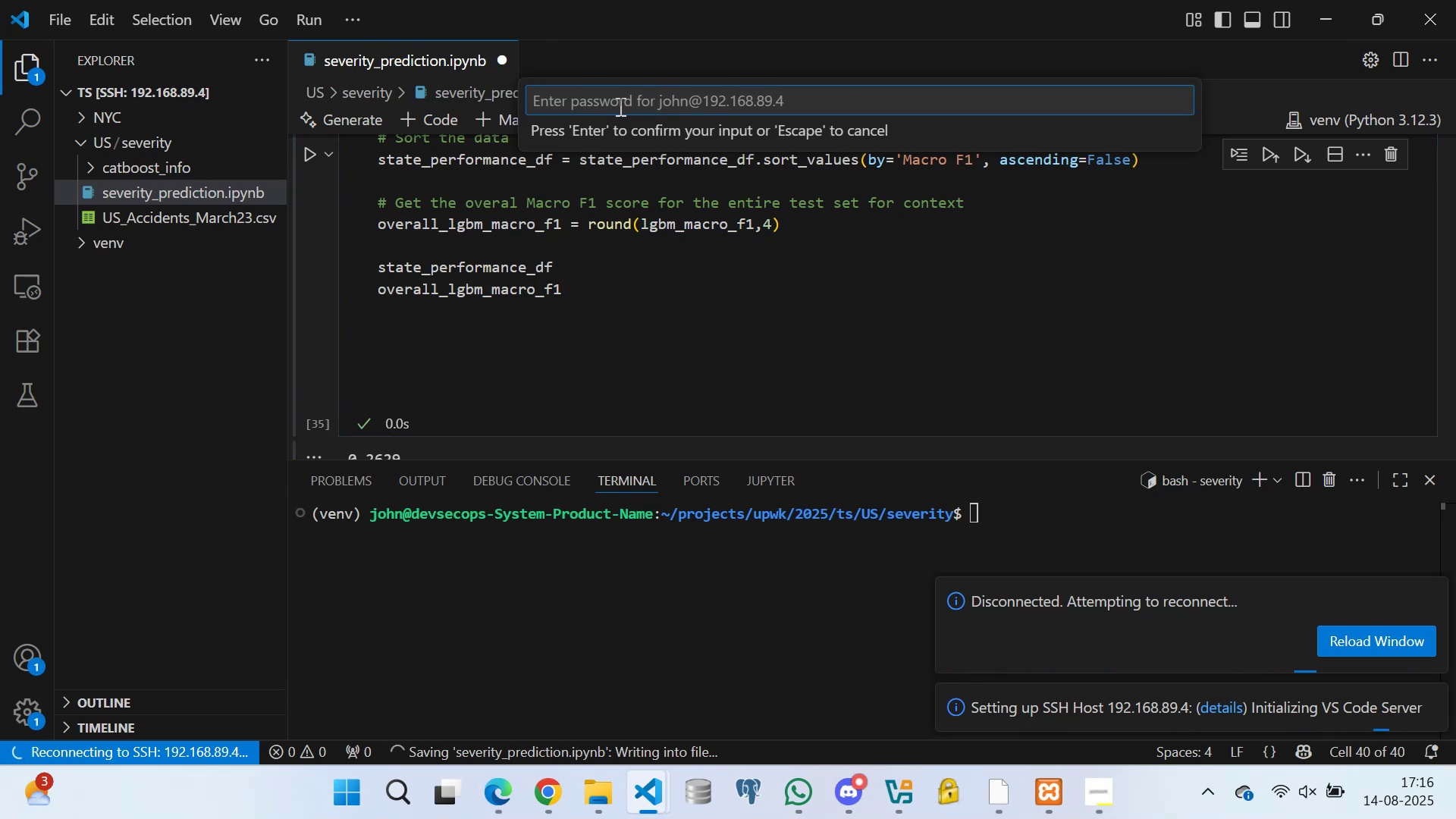 
type(!23)
 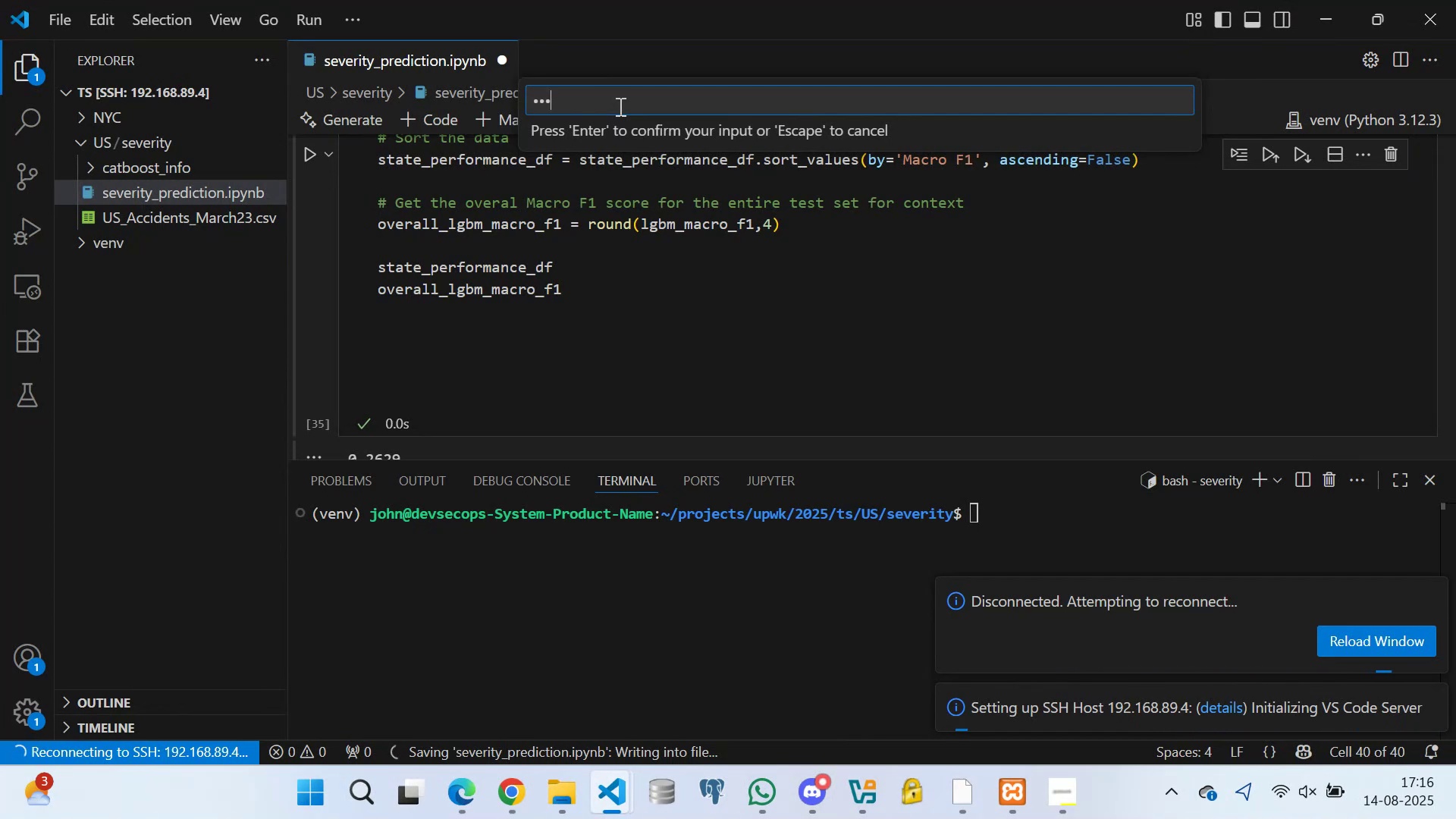 
type(@john*/)
 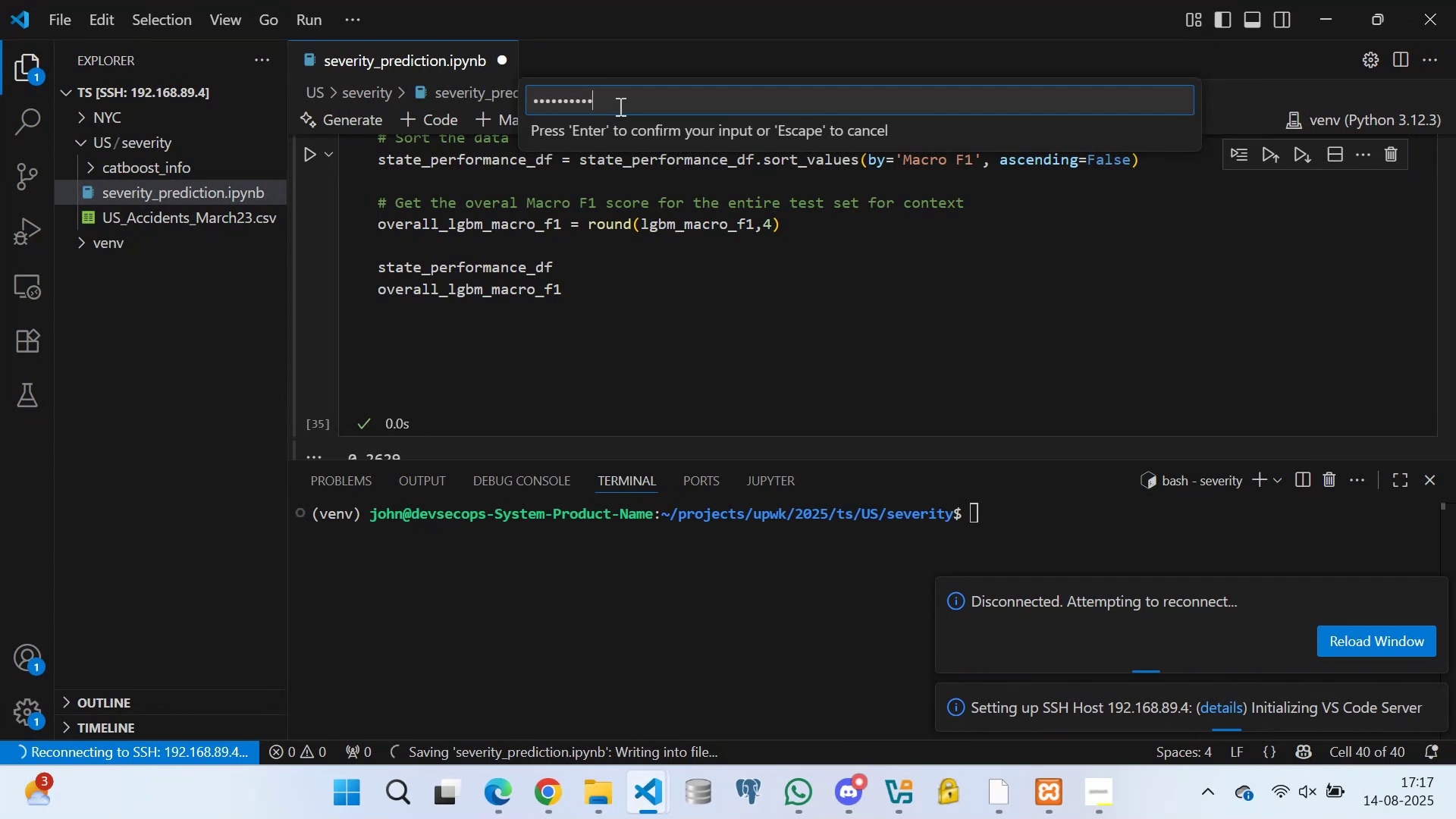 
 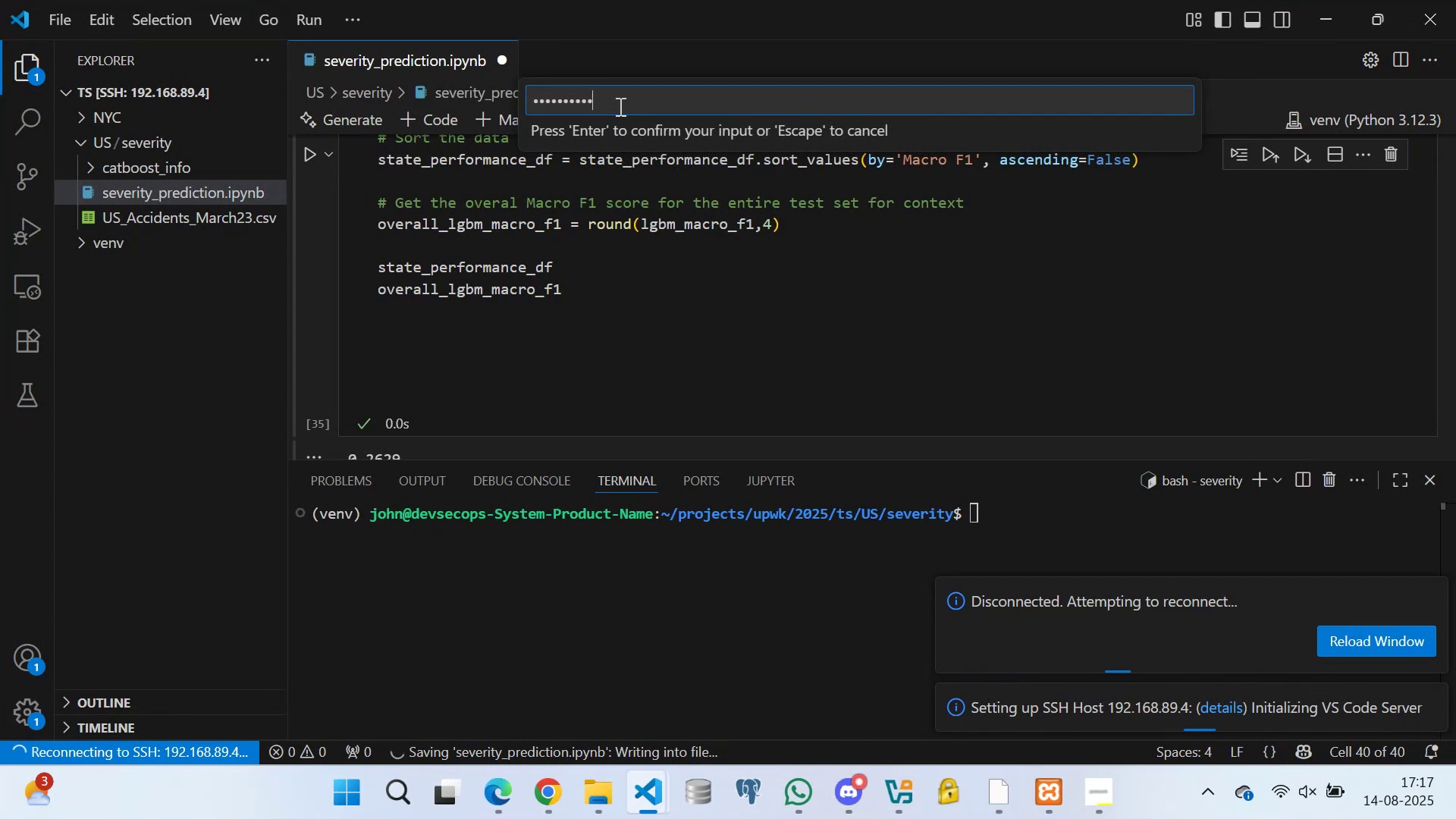 
key(Enter)
 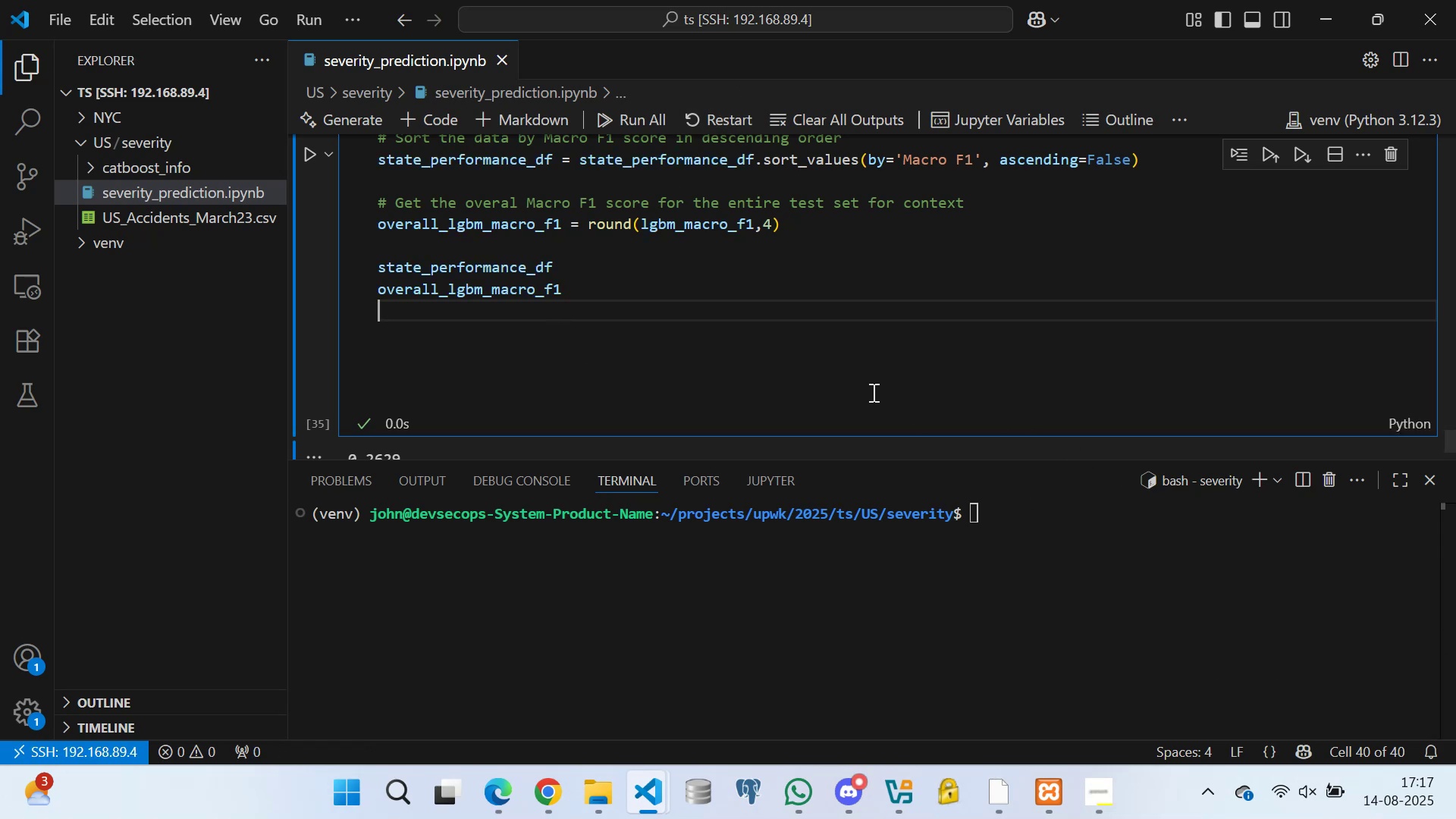 
wait(6.06)
 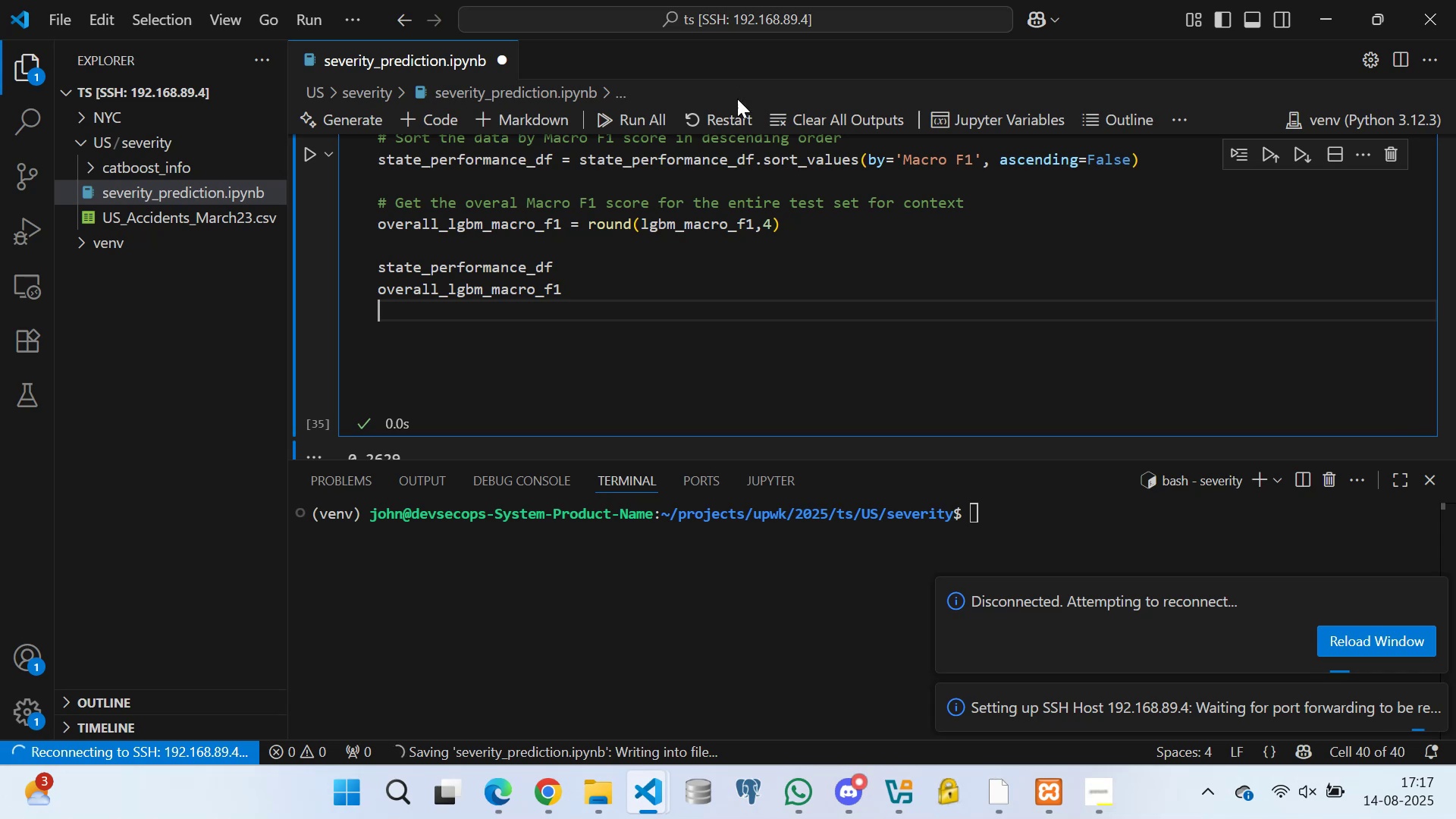 
left_click([485, 338])
 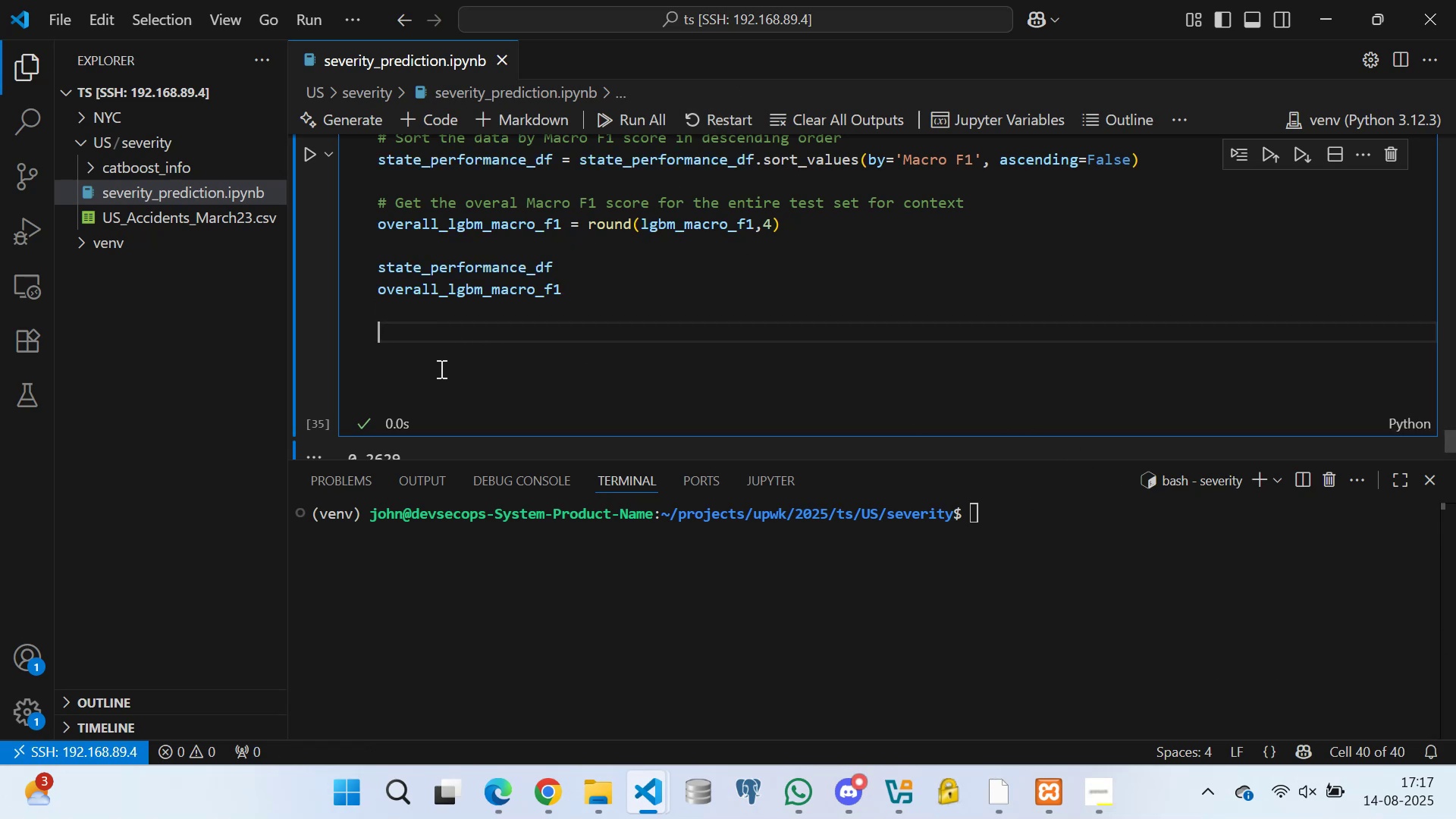 
left_click([438, 372])
 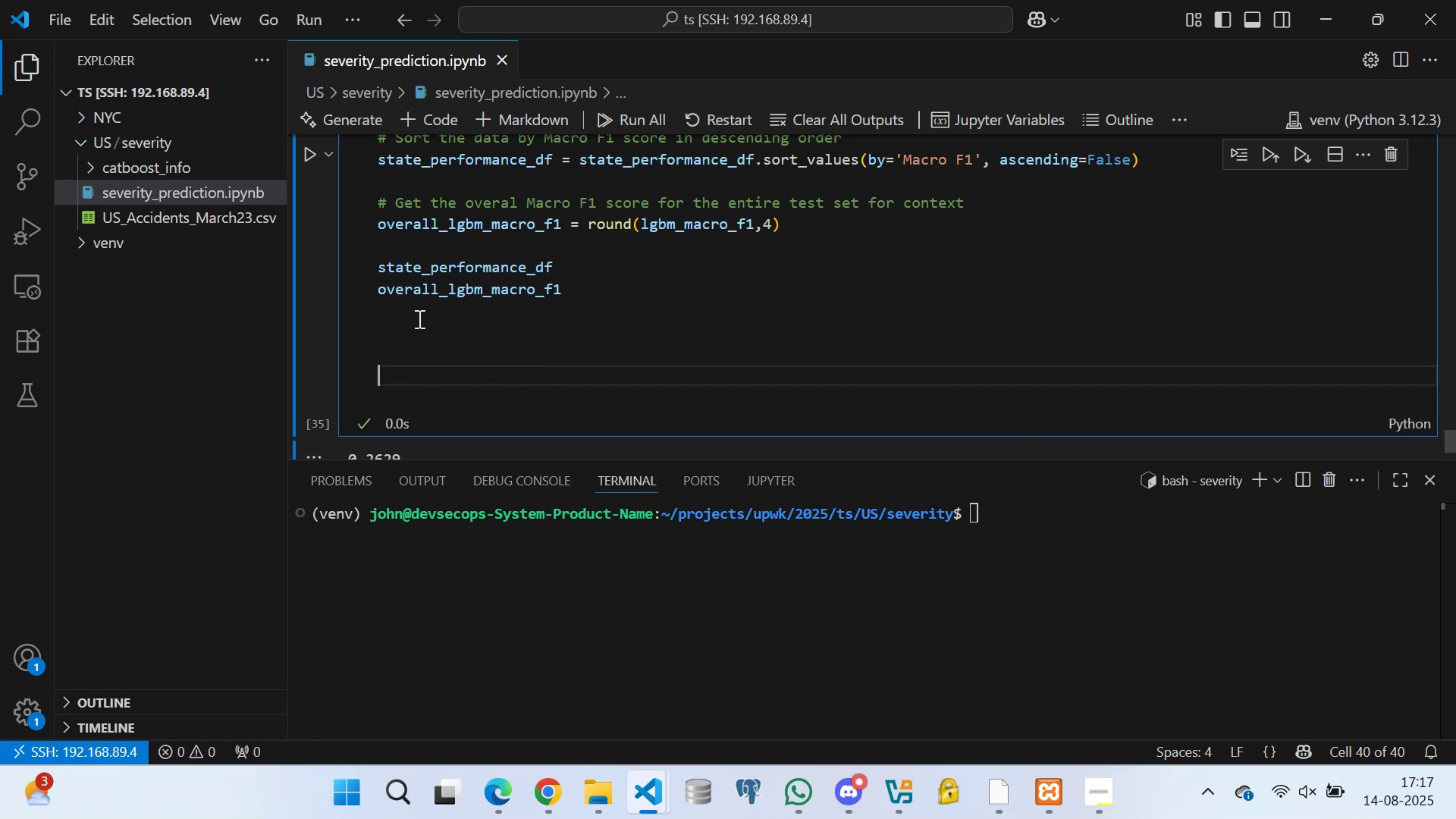 
left_click([418, 316])
 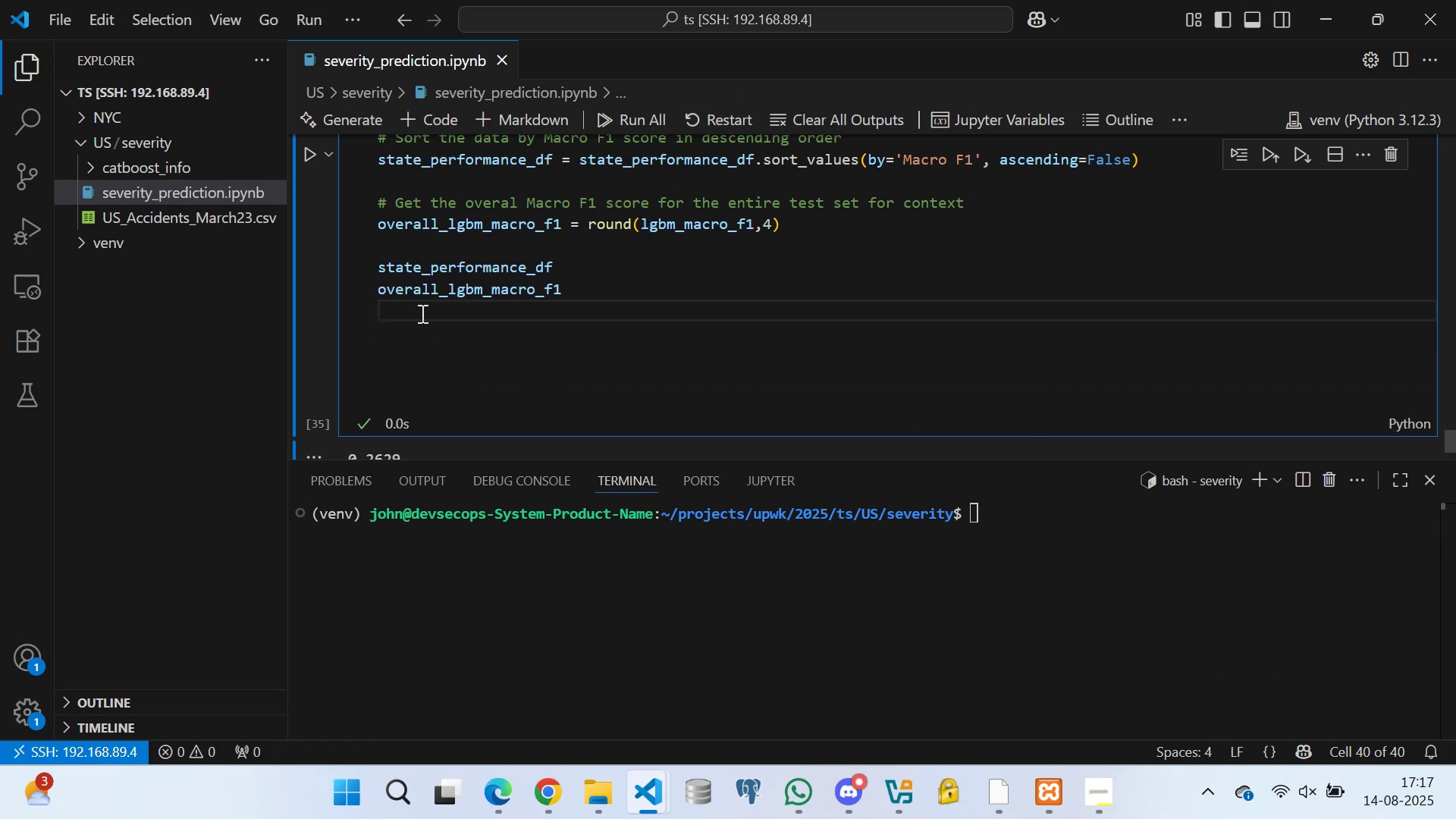 
key(Control+S)
 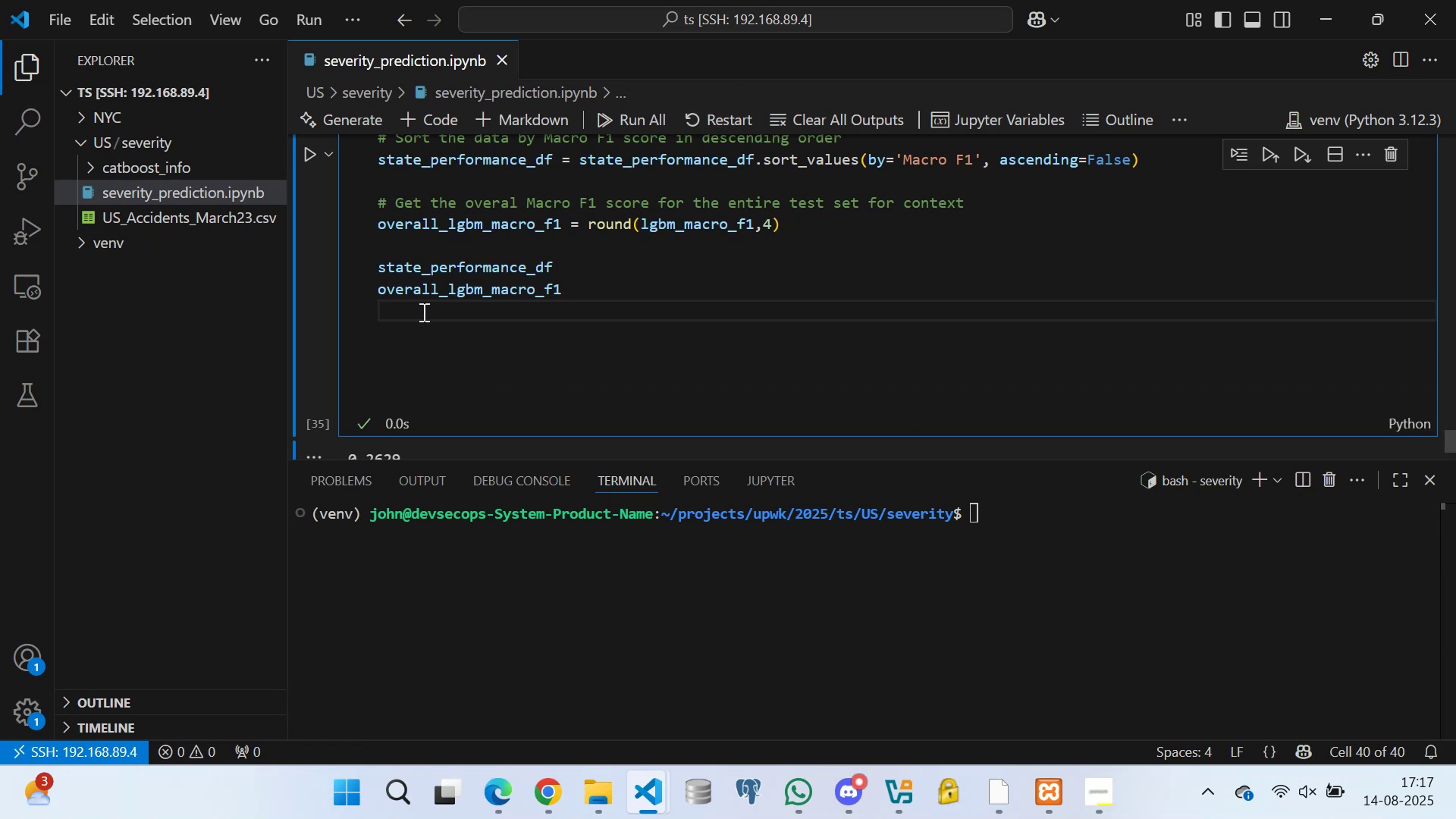 
left_click([419, 326])
 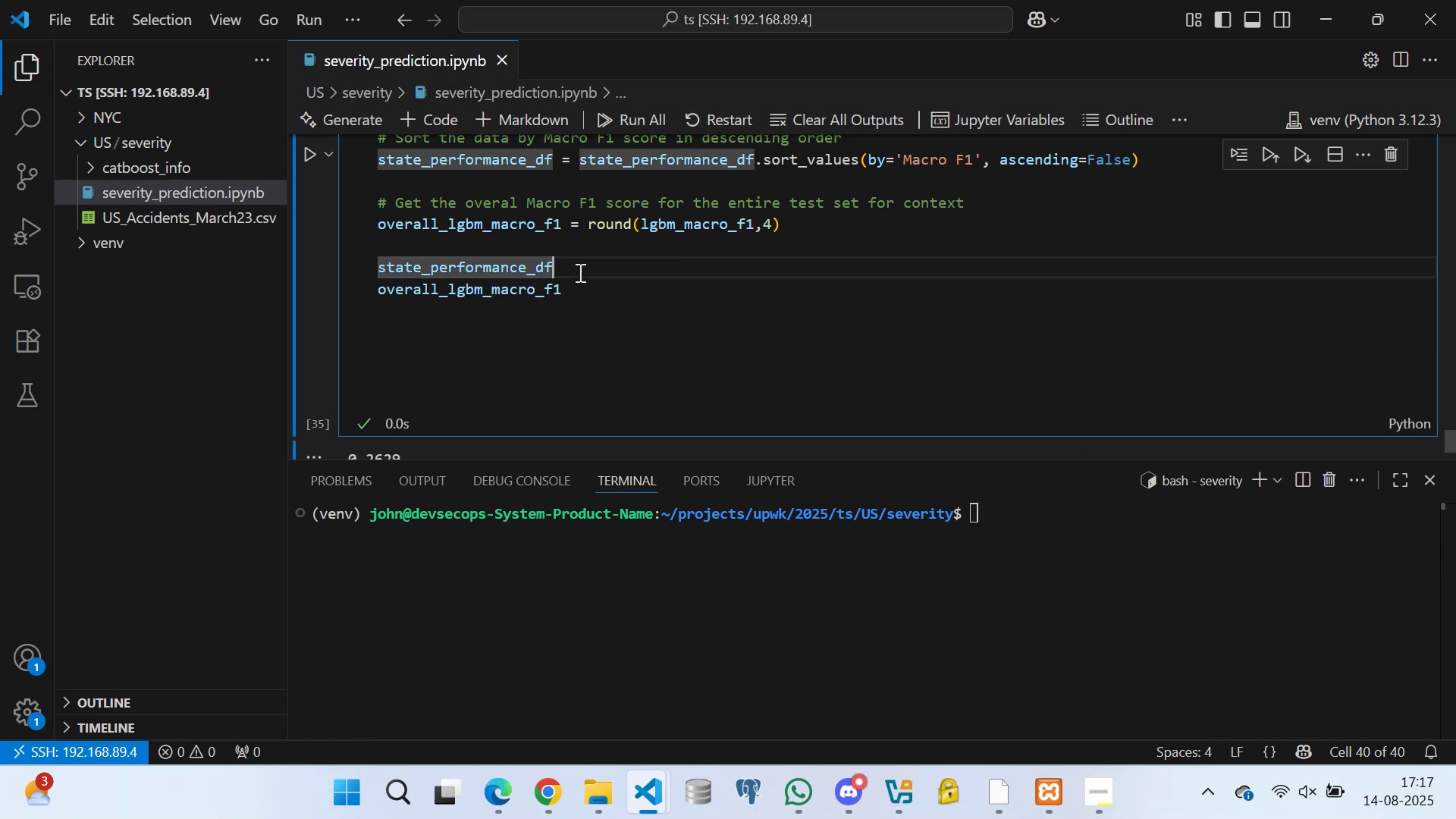 
double_click([579, 293])
 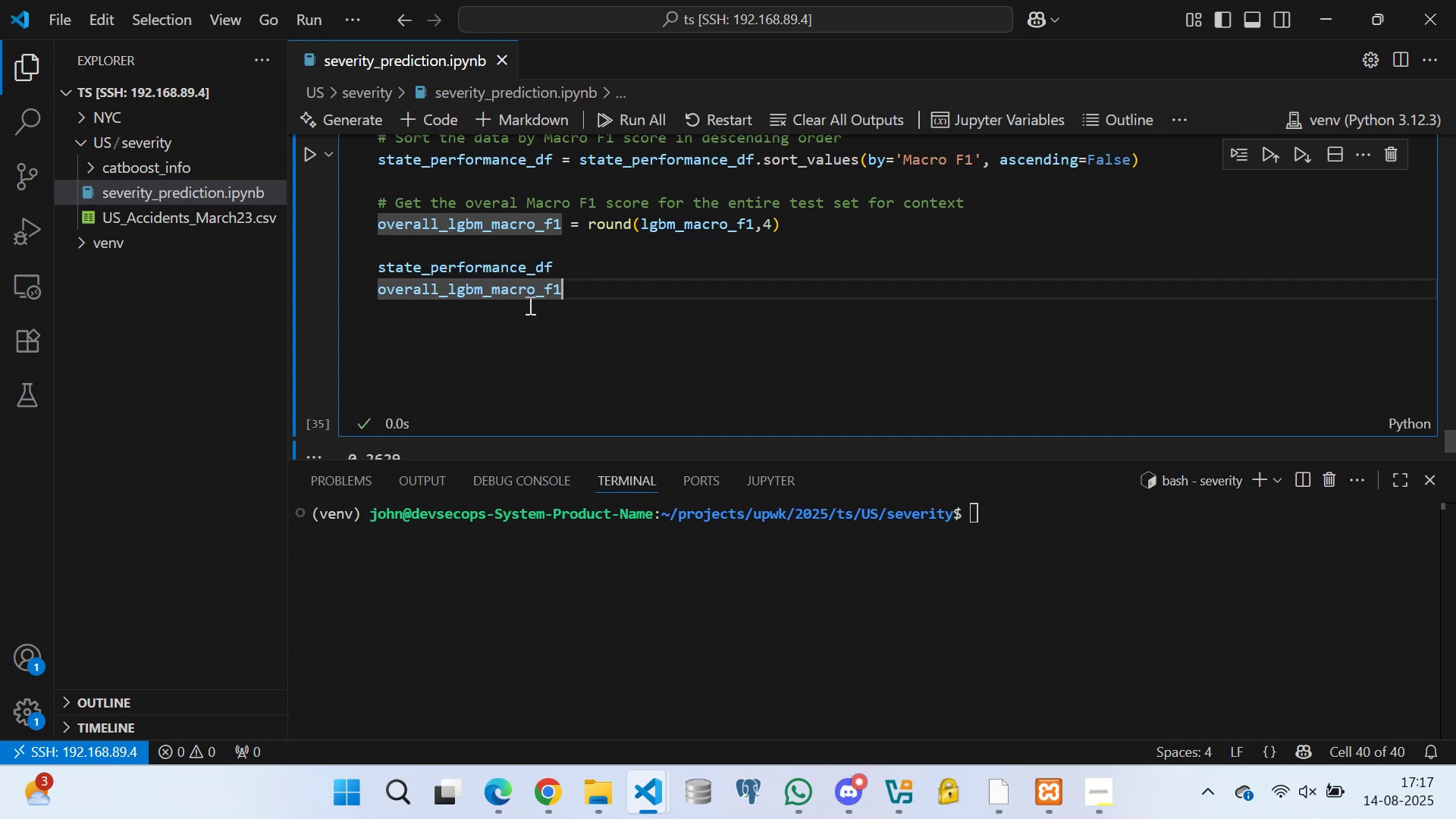 
left_click([595, 293])
 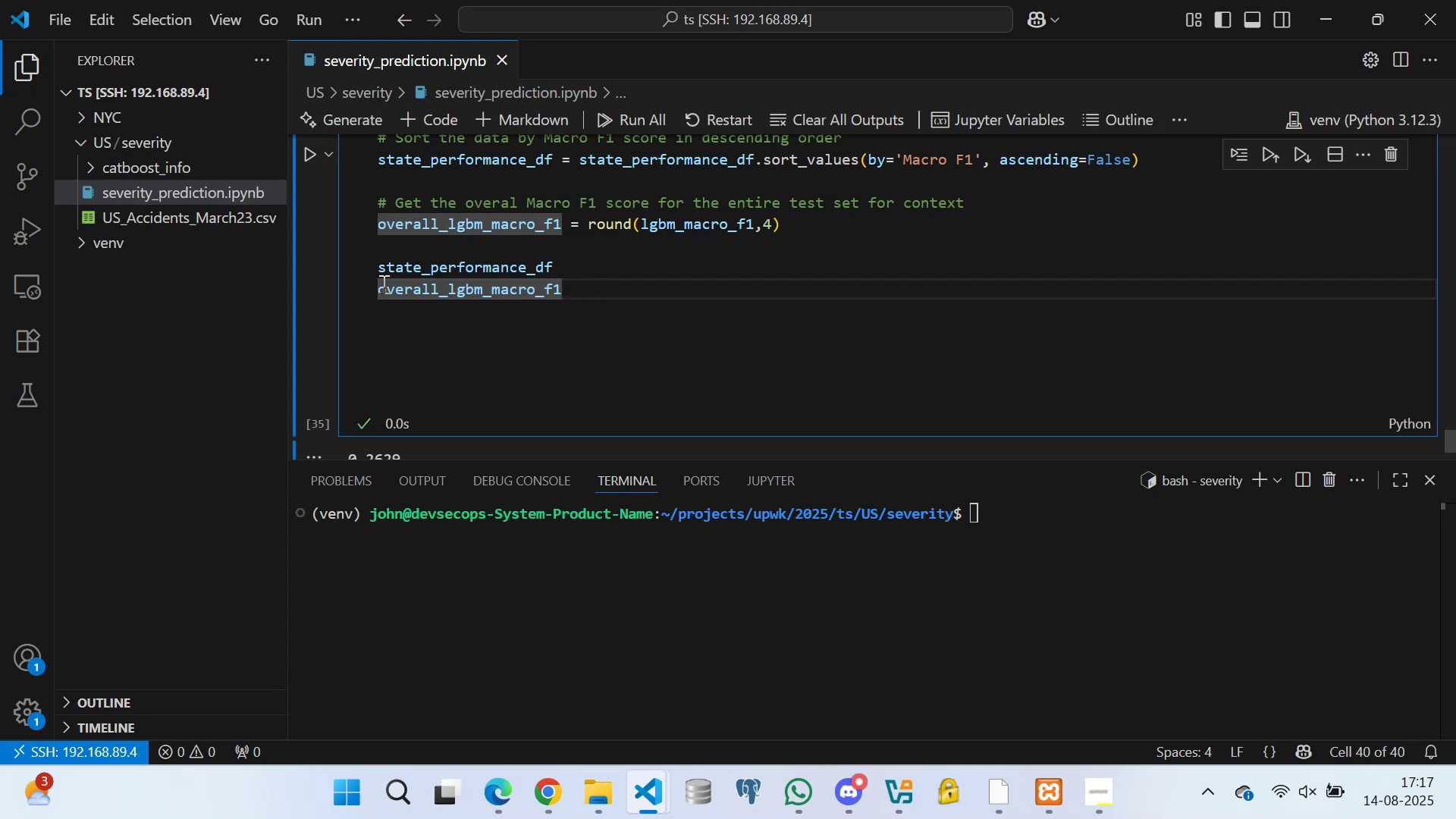 
left_click([379, 284])
 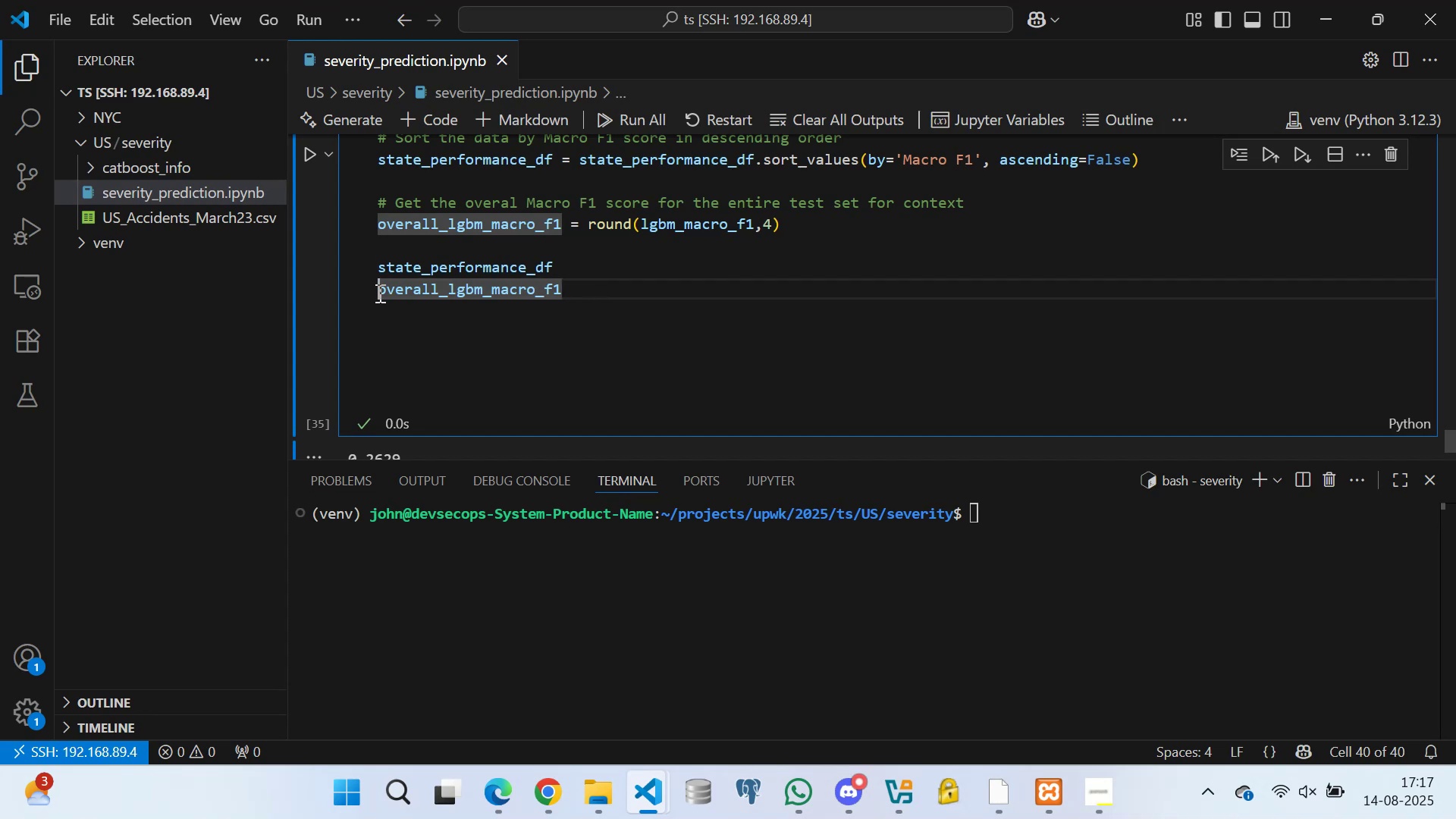 
left_click_drag(start_coordinate=[378, 290], to_coordinate=[576, 285])
 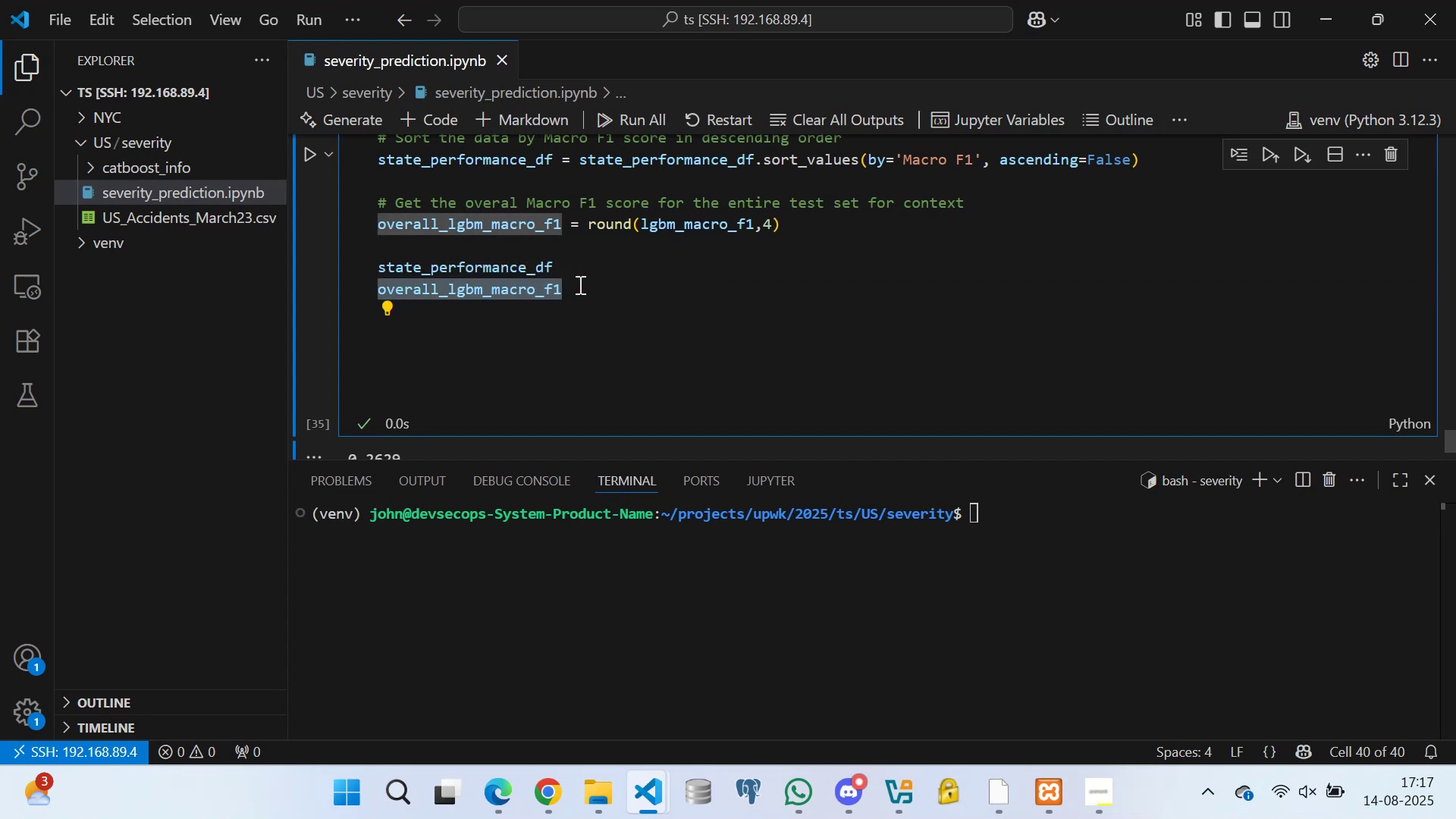 
key(Backspace)
 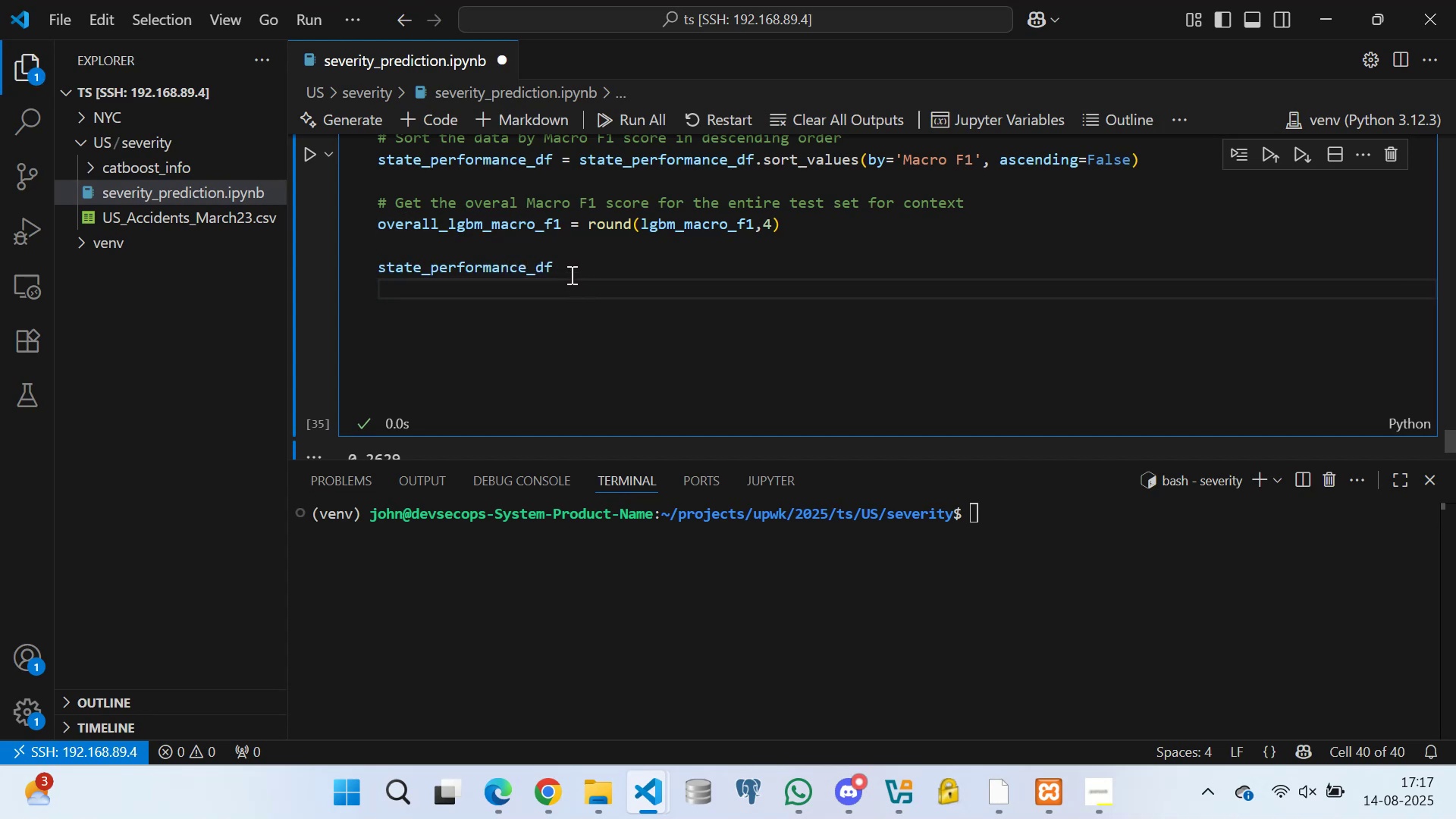 
left_click([517, 232])
 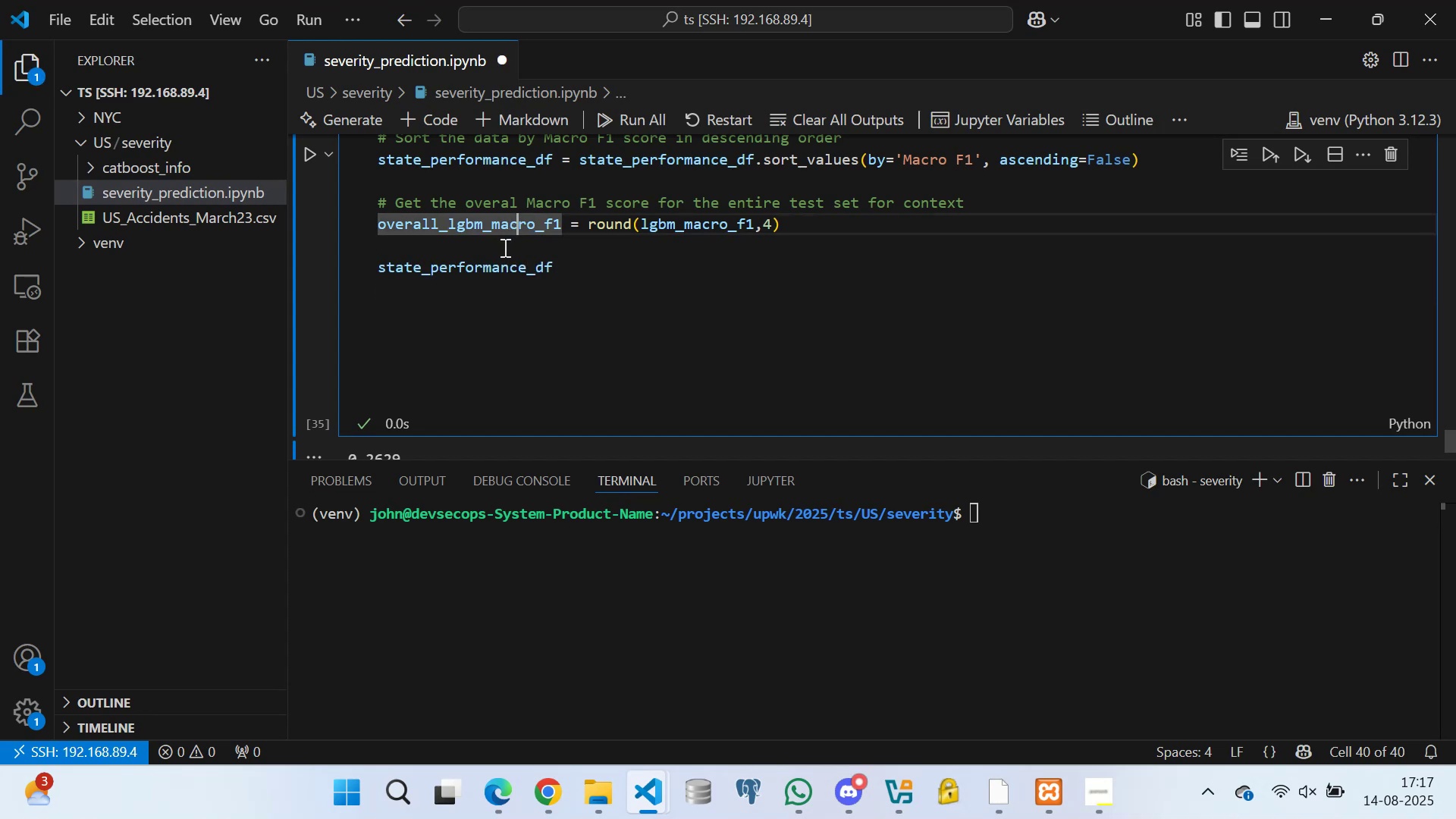 
left_click([504, 247])
 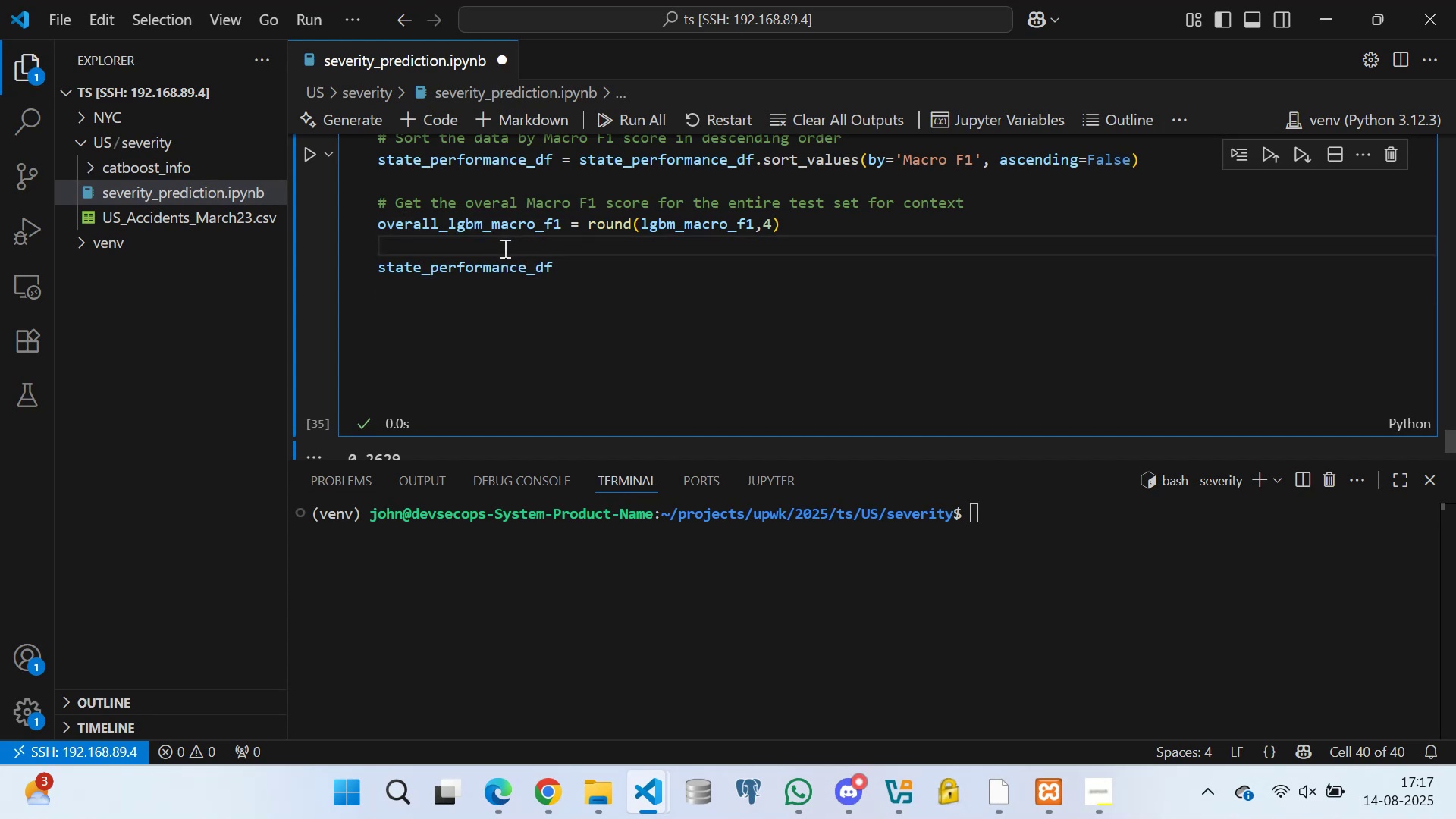 
key(Control+S)
 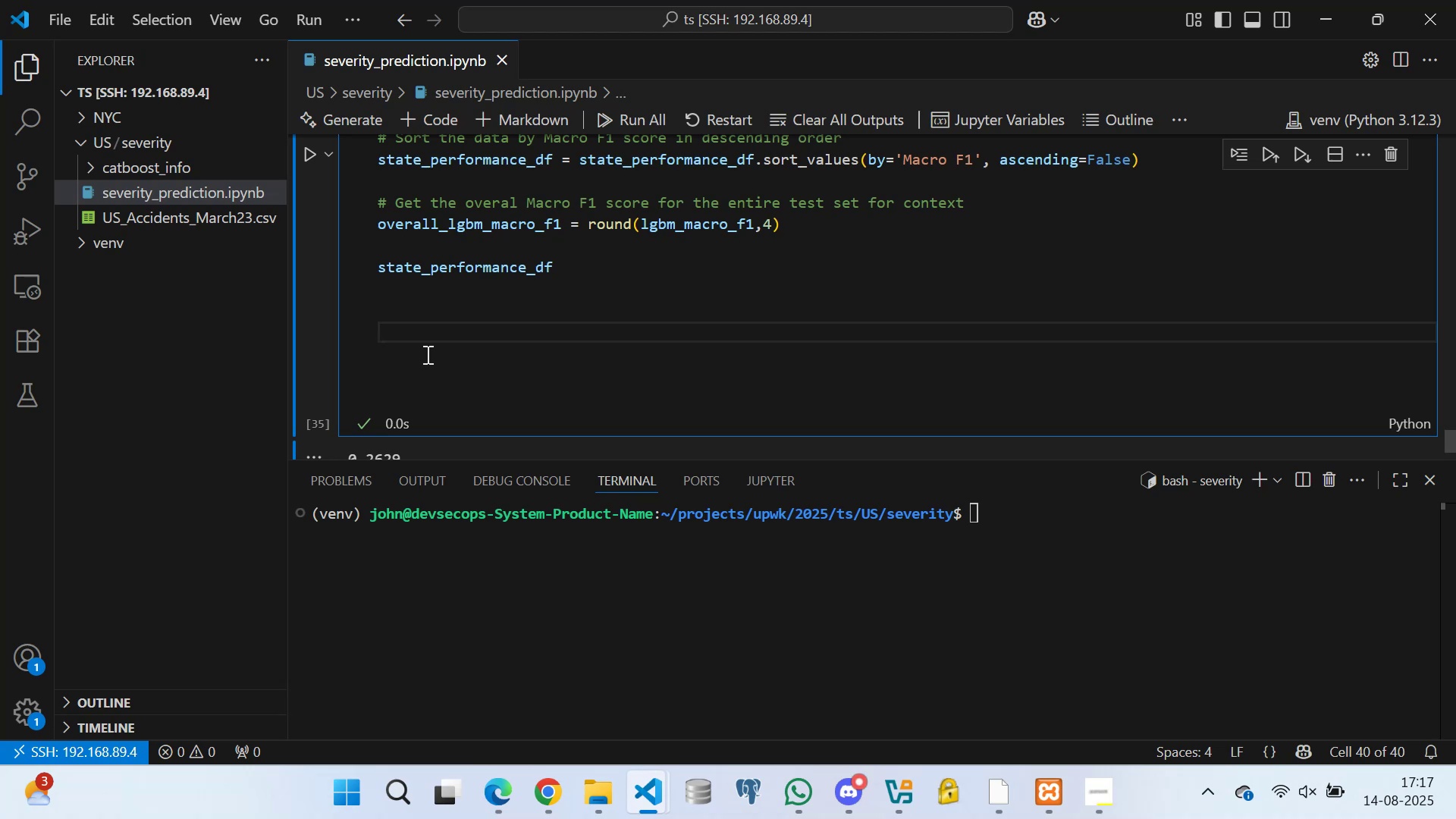 
left_click([397, 243])
 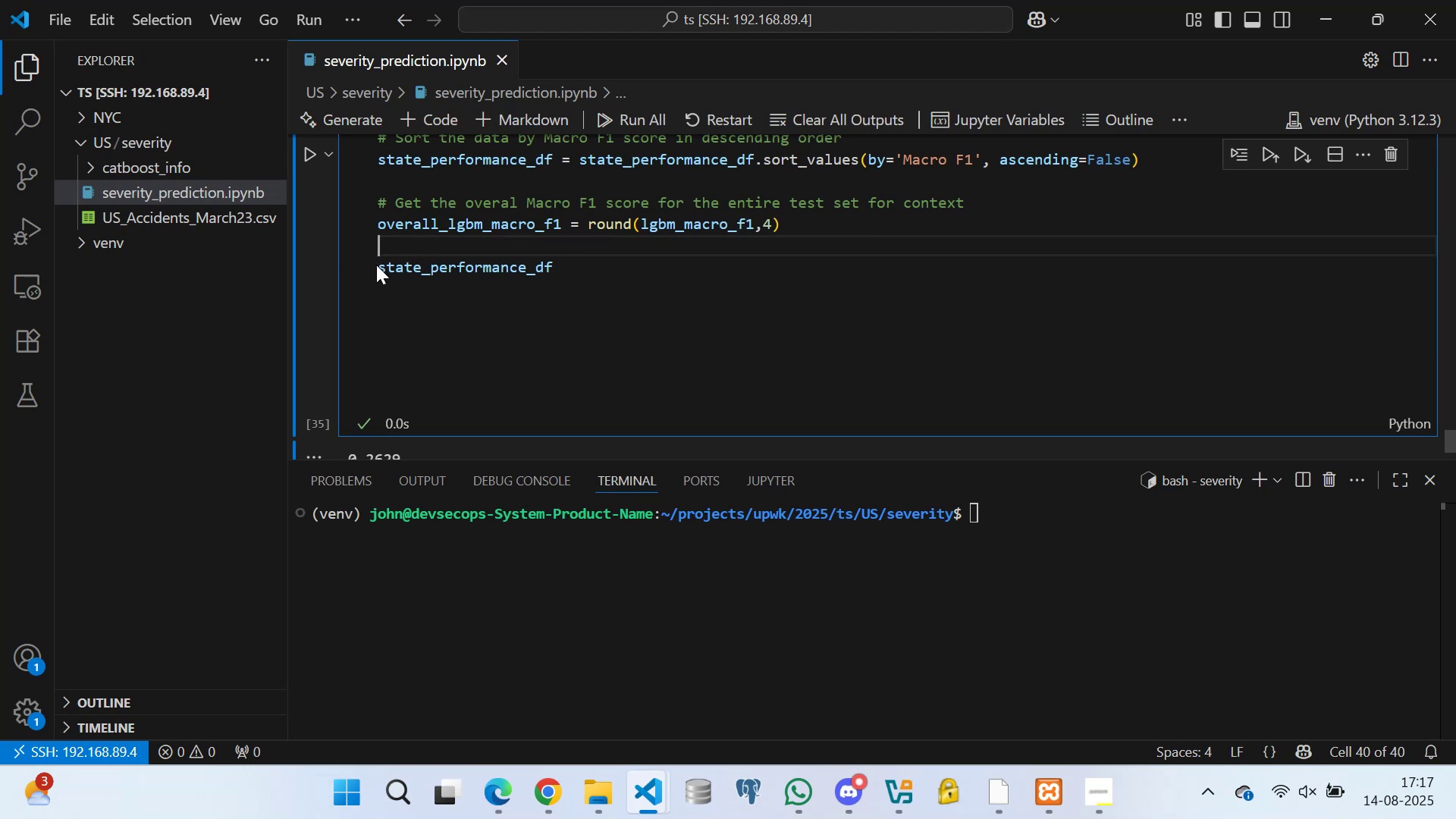 
left_click_drag(start_coordinate=[379, 266], to_coordinate=[387, 313])
 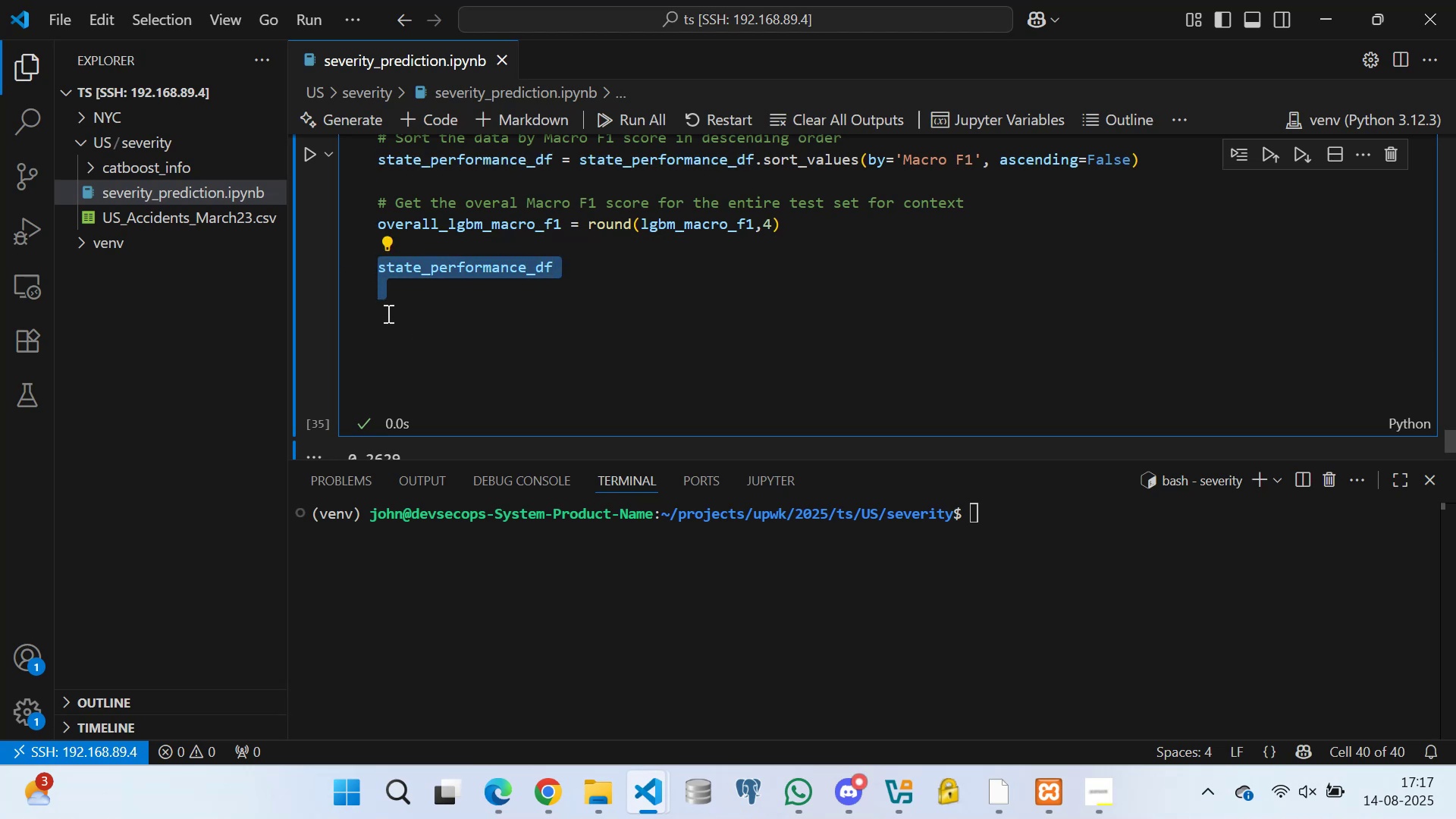 
key(Backspace)
 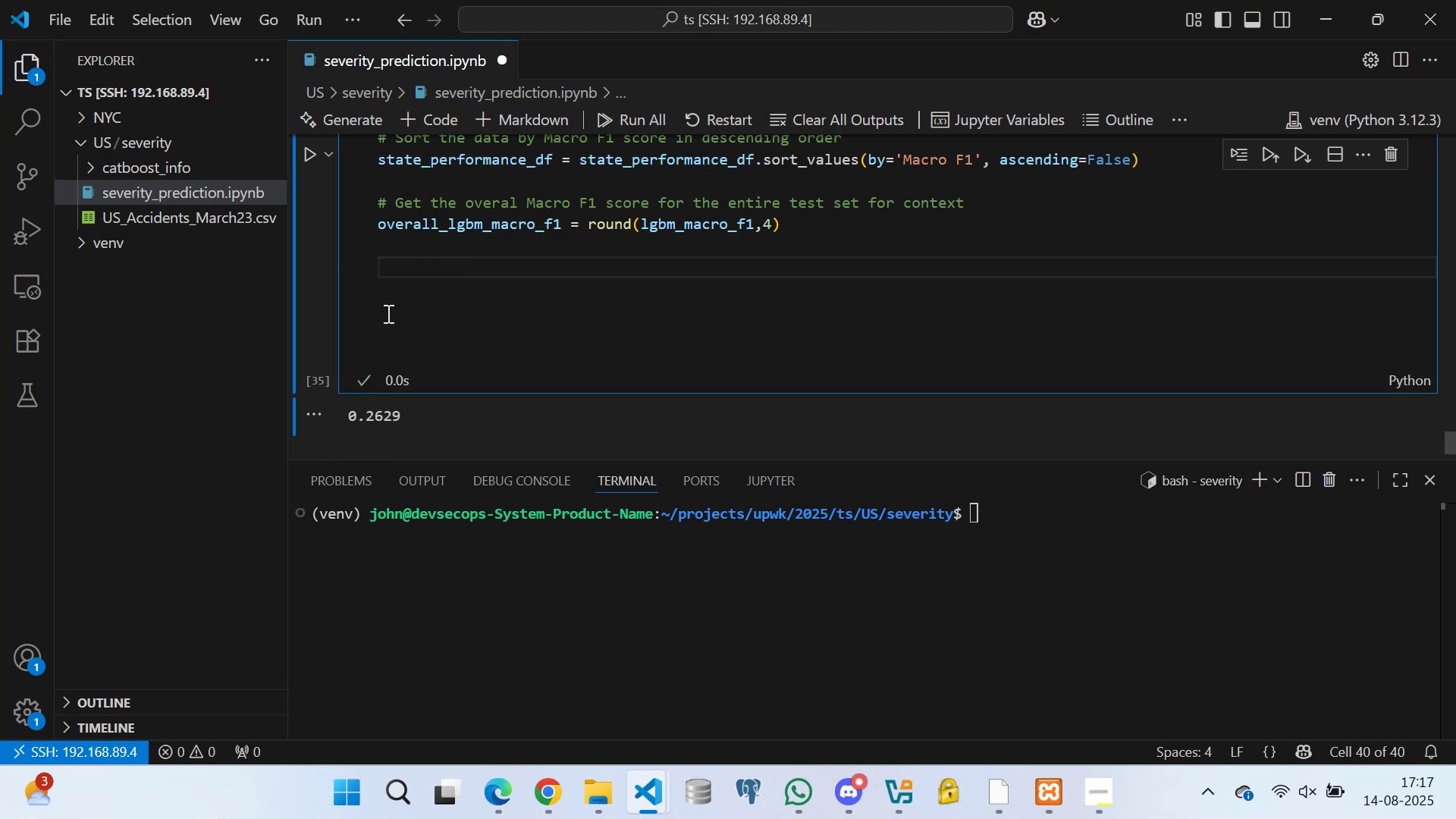 
key(Backspace)
 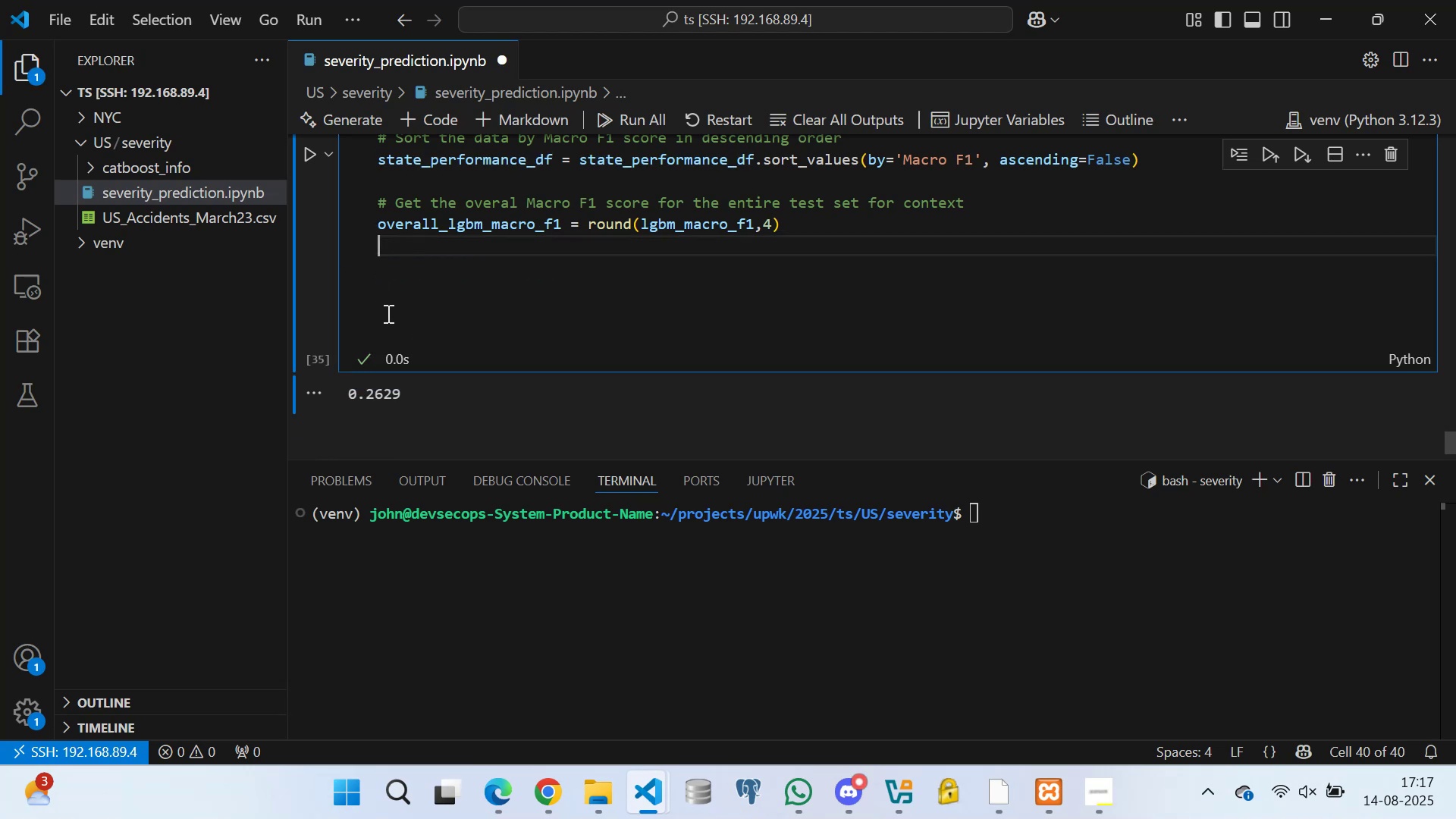 
key(Control+S)
 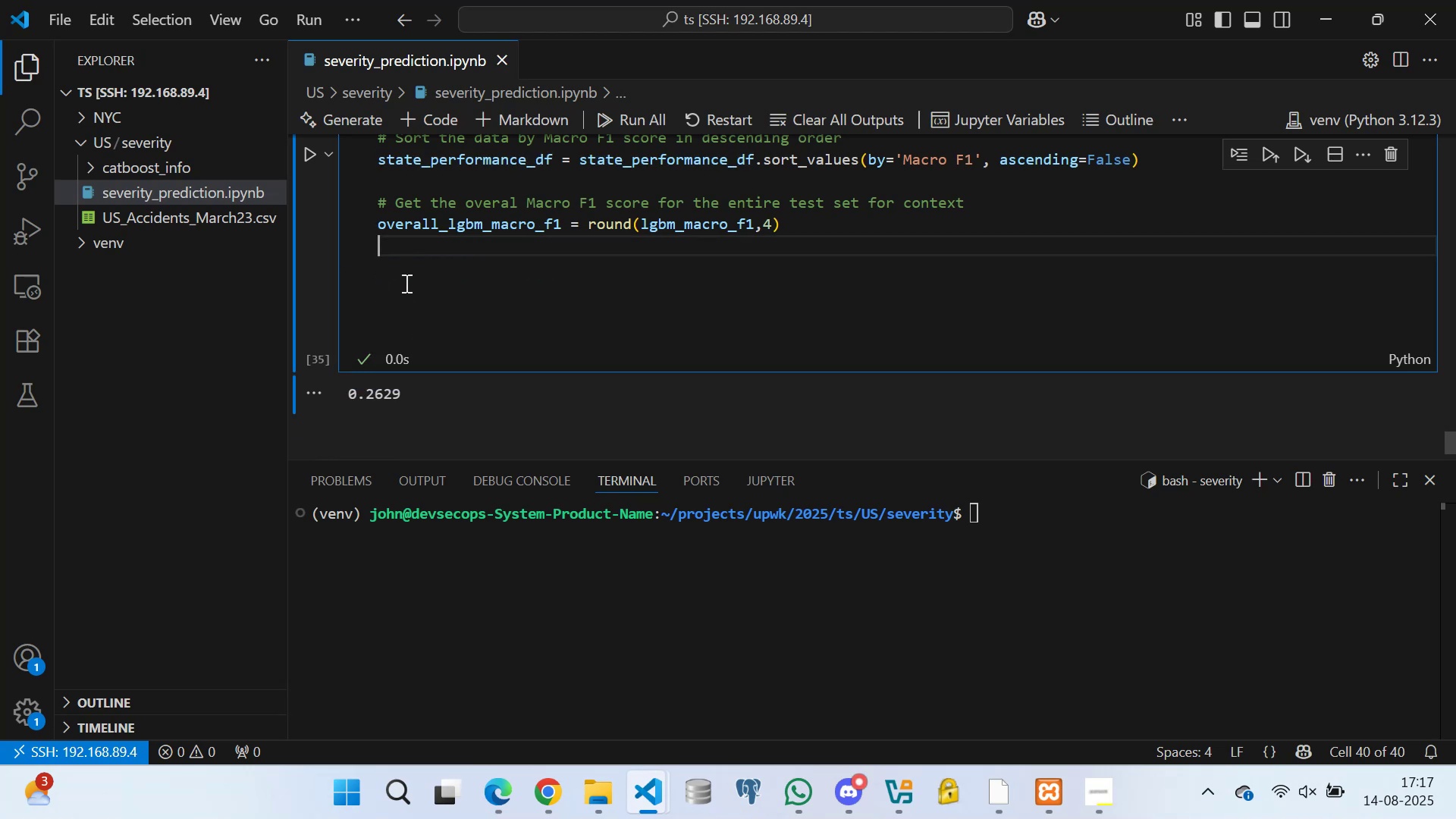 
left_click([400, 276])
 